 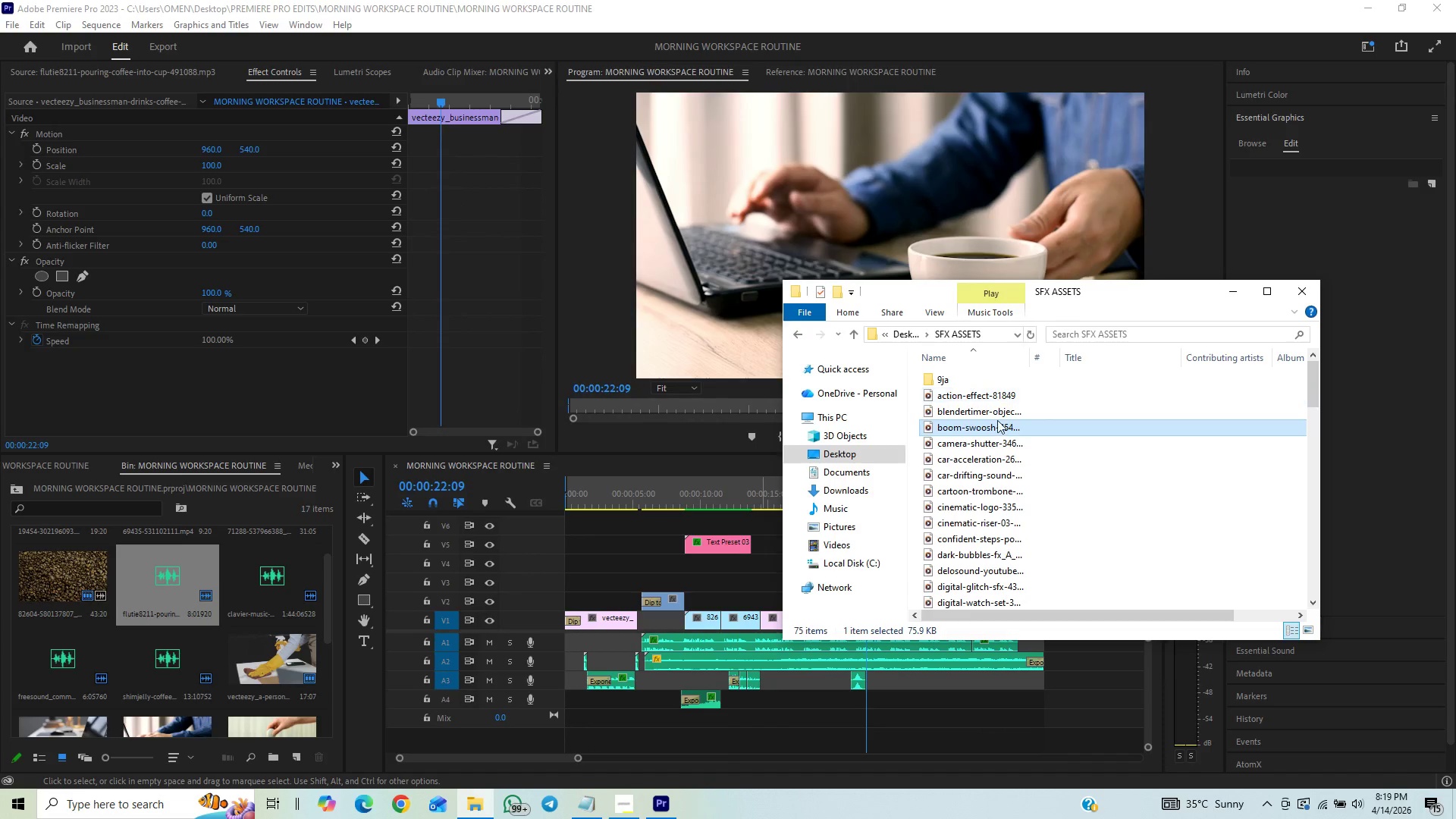 
double_click([984, 447])
 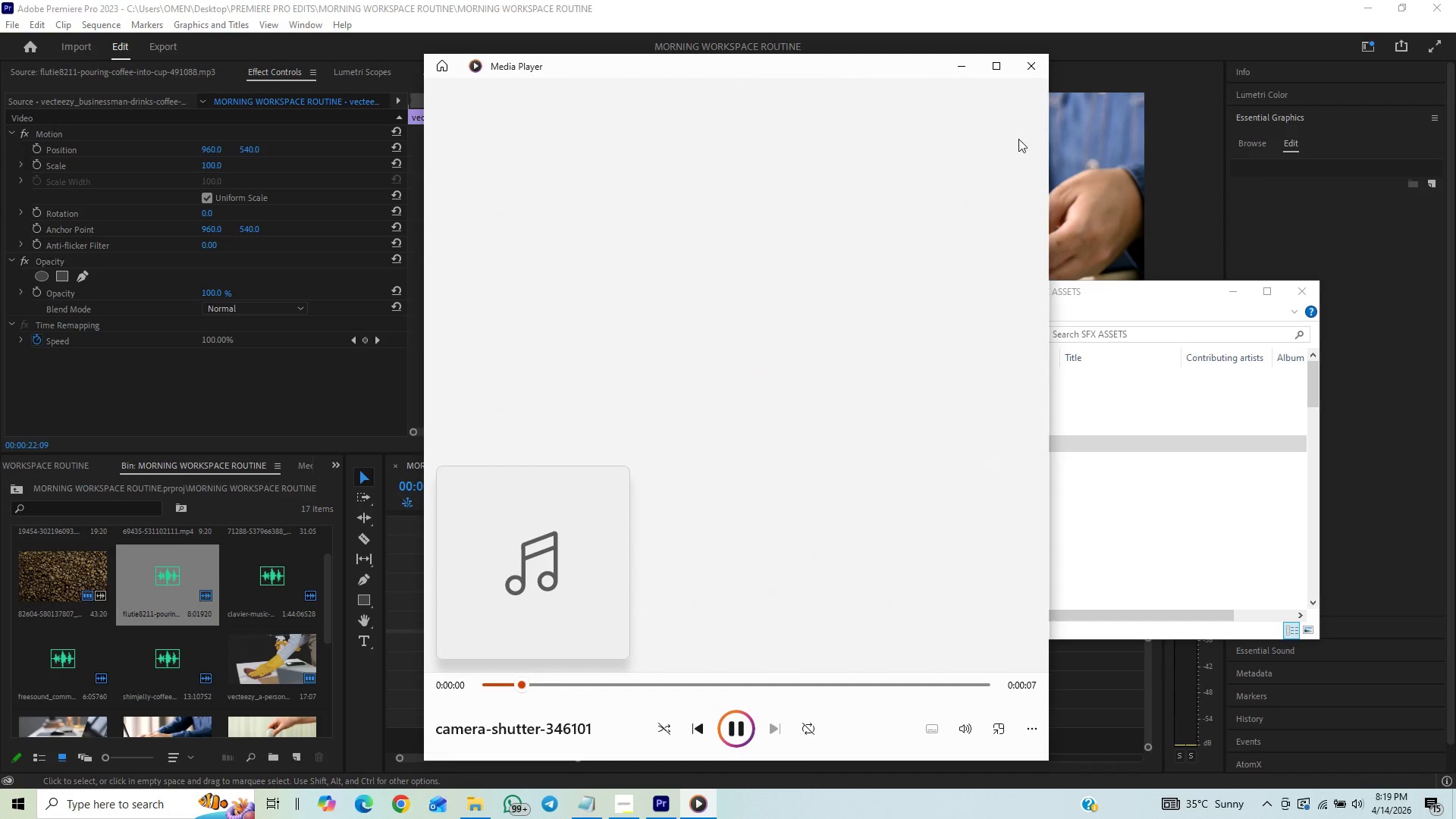 
left_click([1030, 61])
 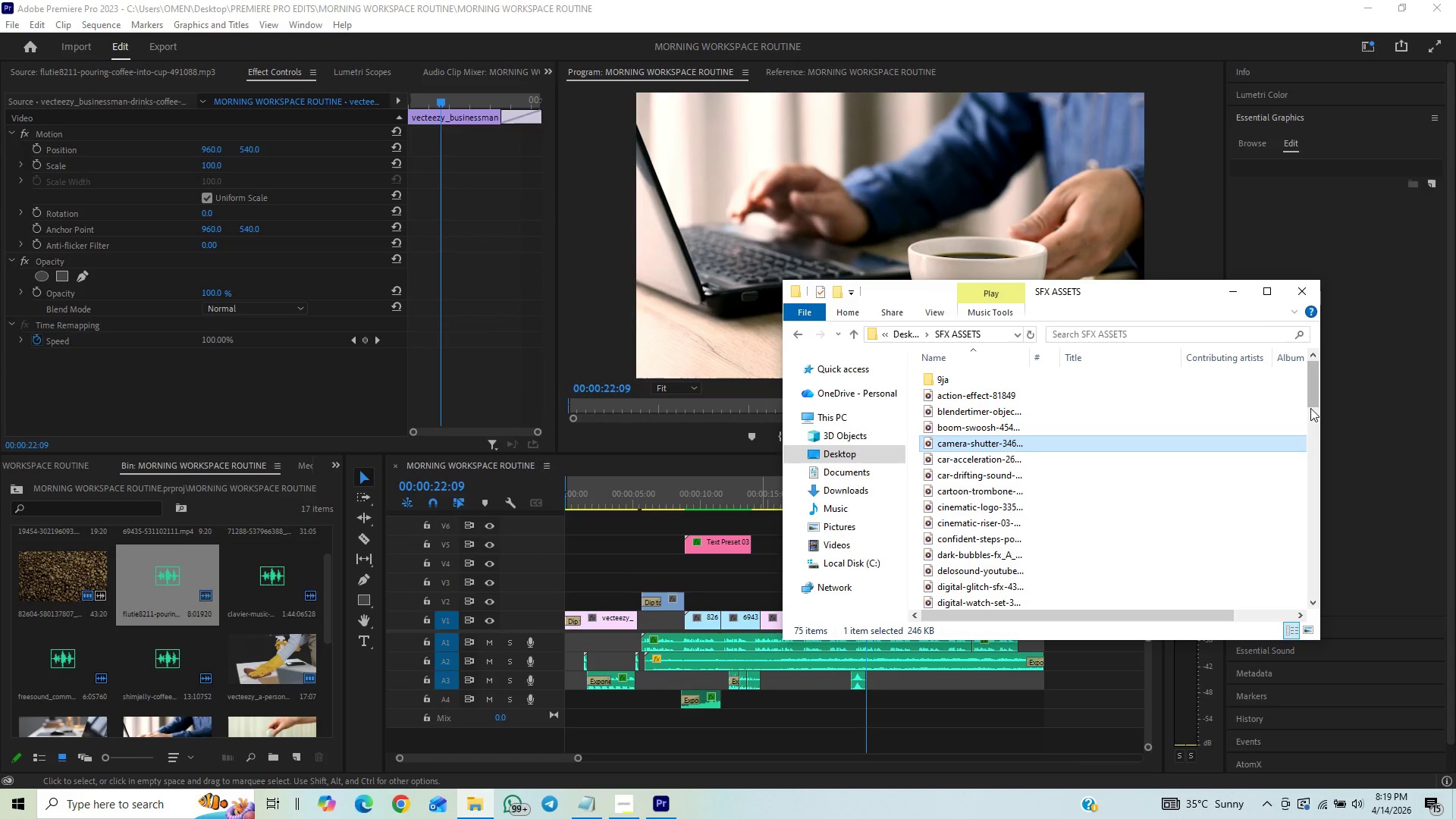 
left_click_drag(start_coordinate=[1318, 397], to_coordinate=[1320, 406])
 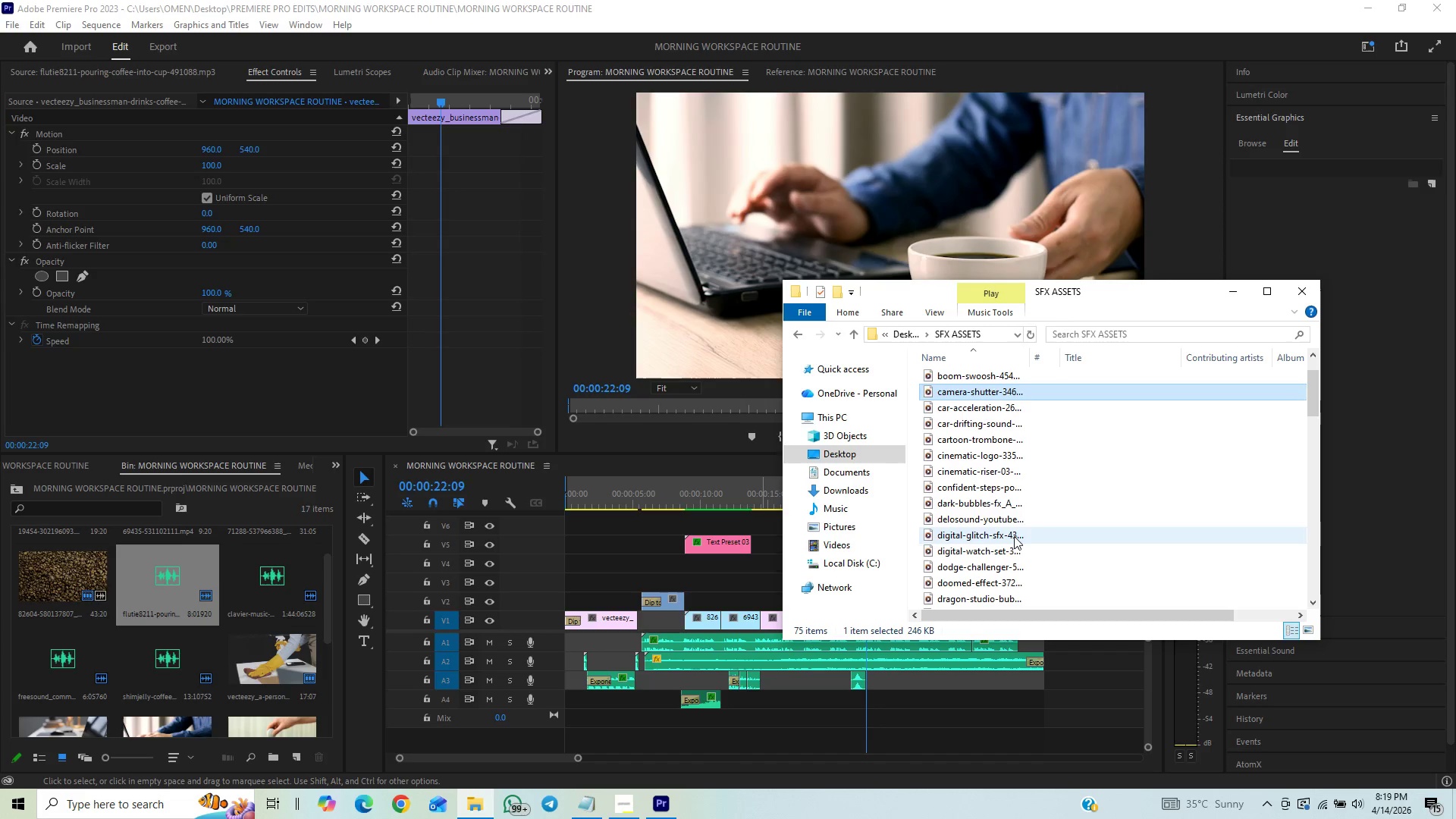 
double_click([1014, 536])
 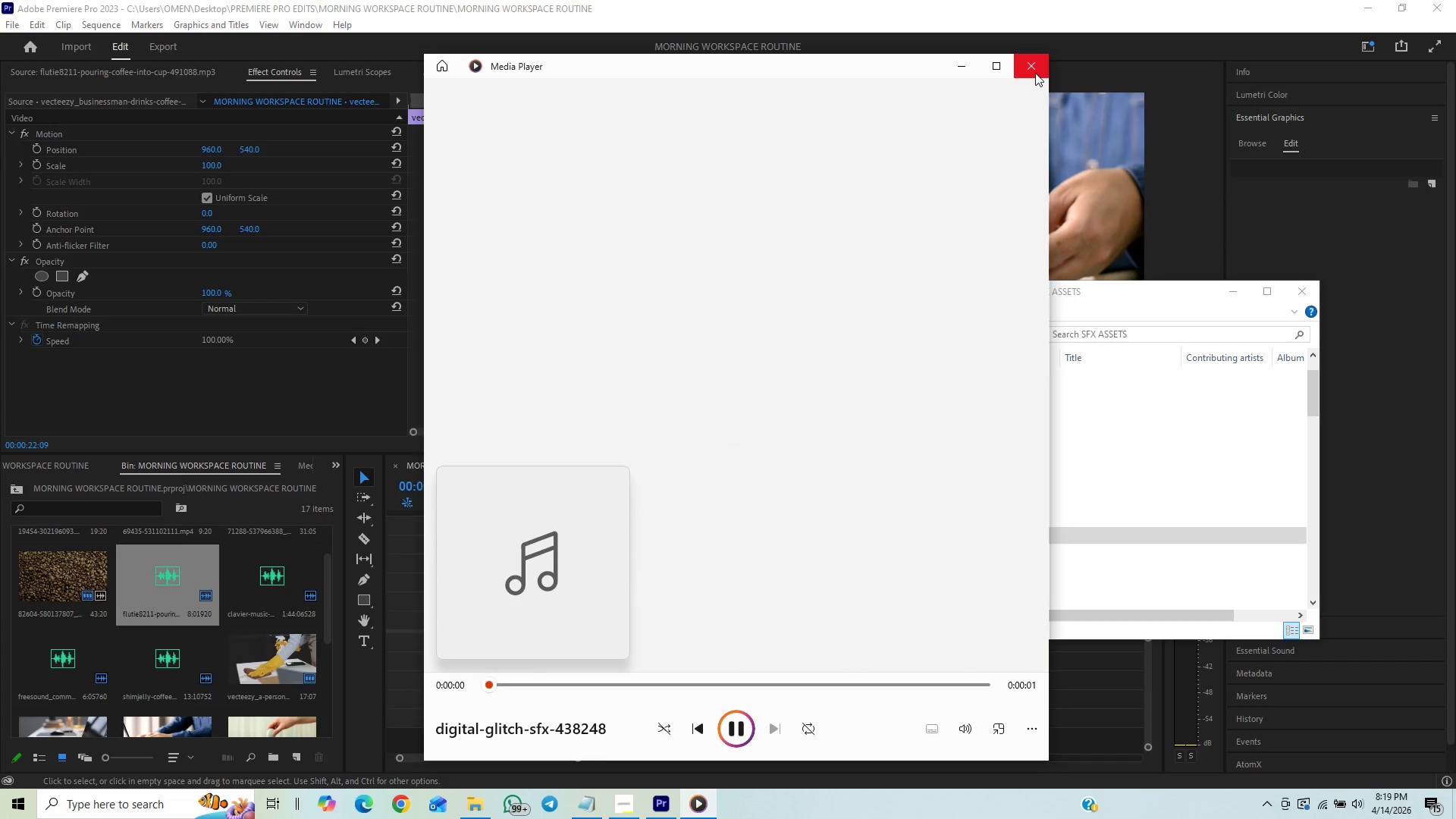 
left_click([1034, 72])
 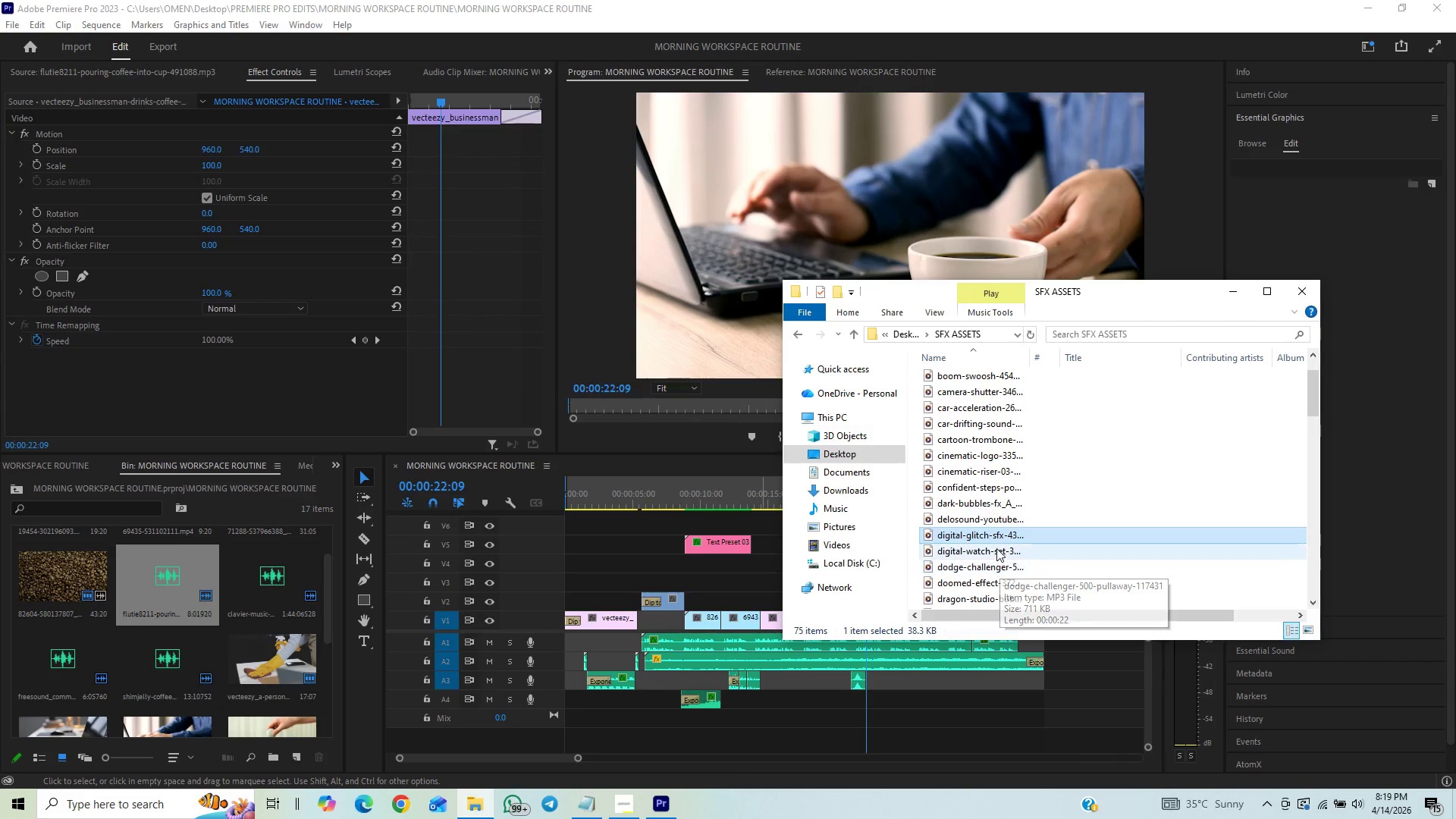 
double_click([996, 548])
 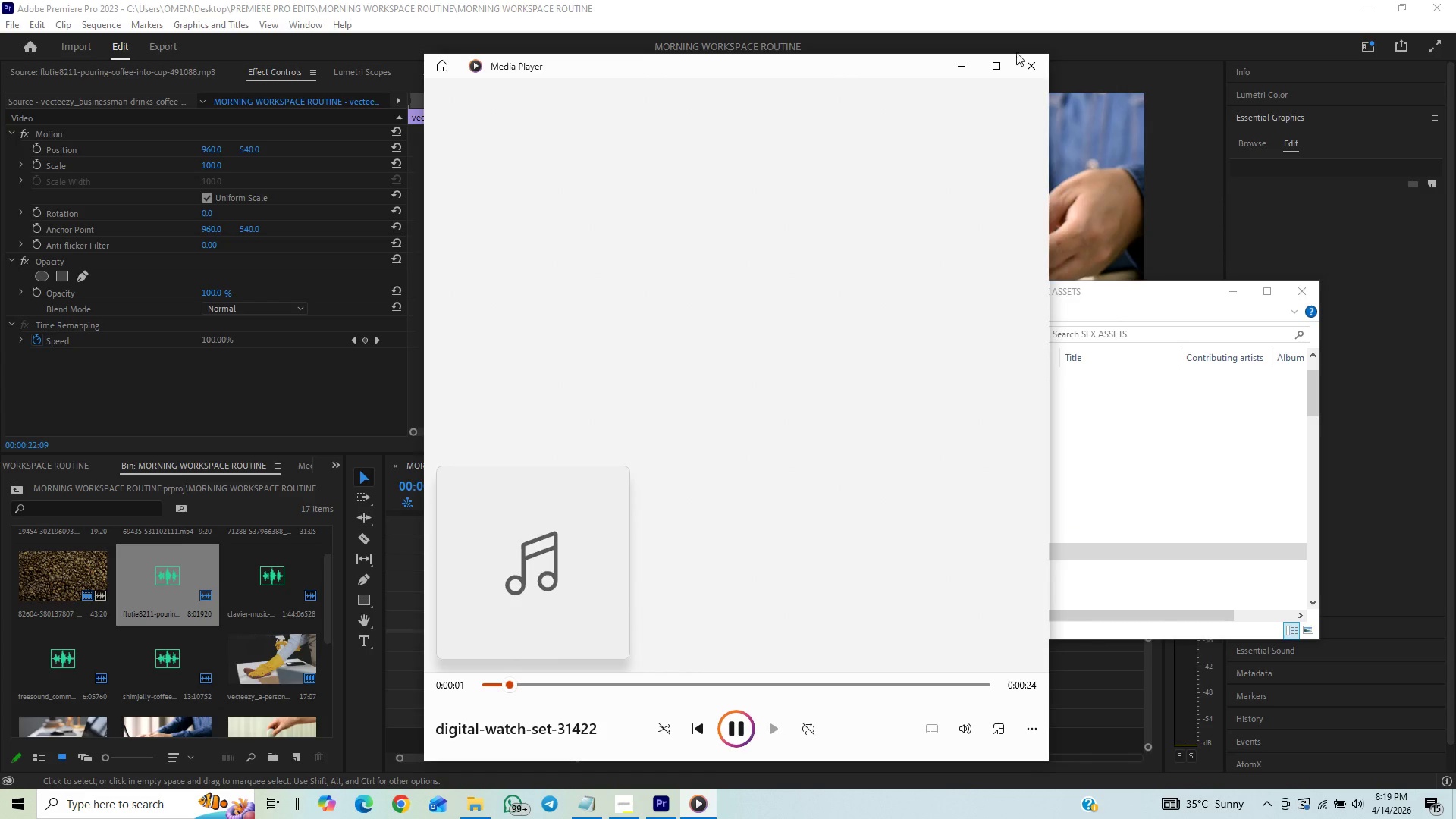 
left_click([1029, 63])
 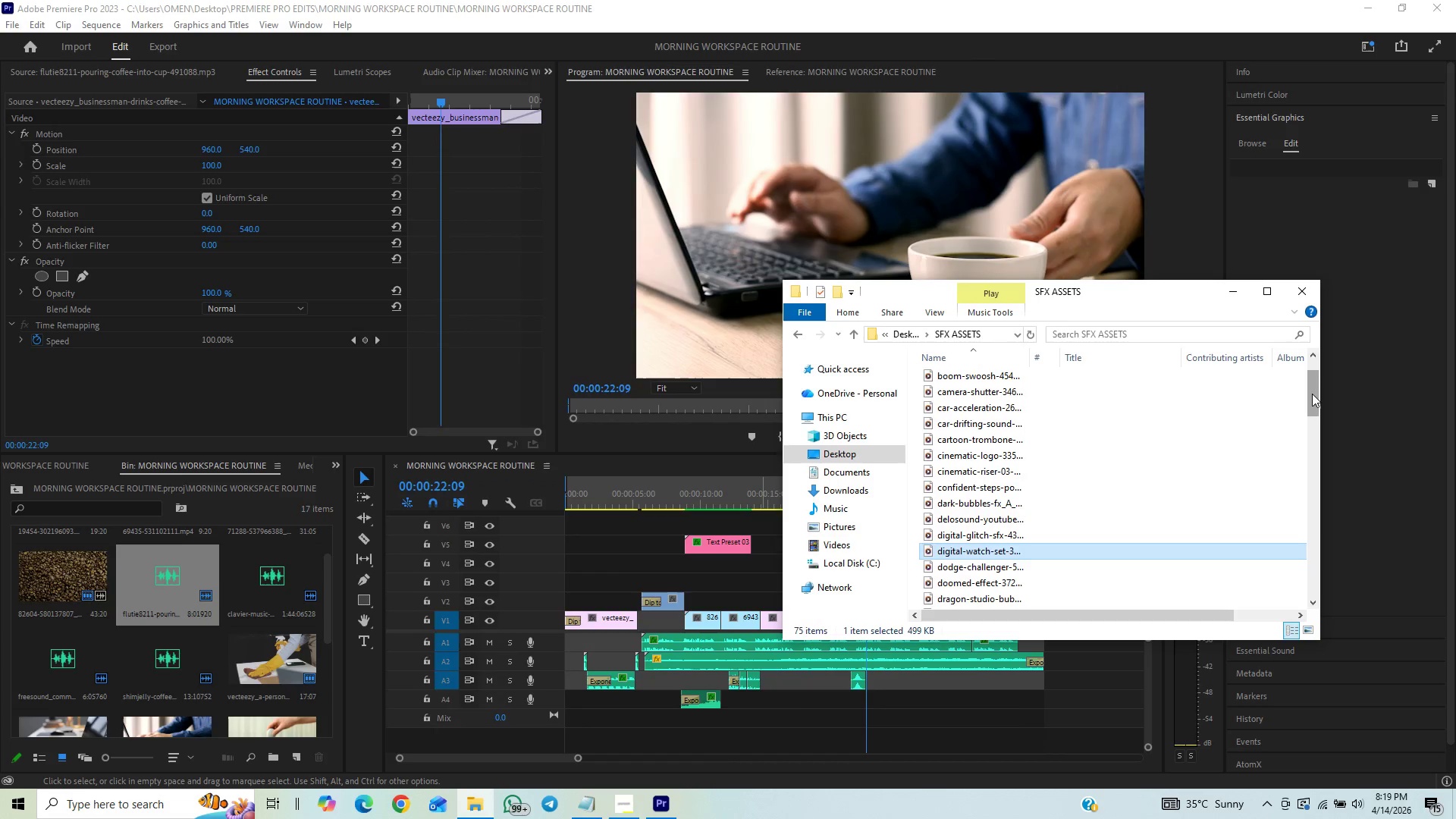 
left_click_drag(start_coordinate=[1311, 398], to_coordinate=[1312, 422])
 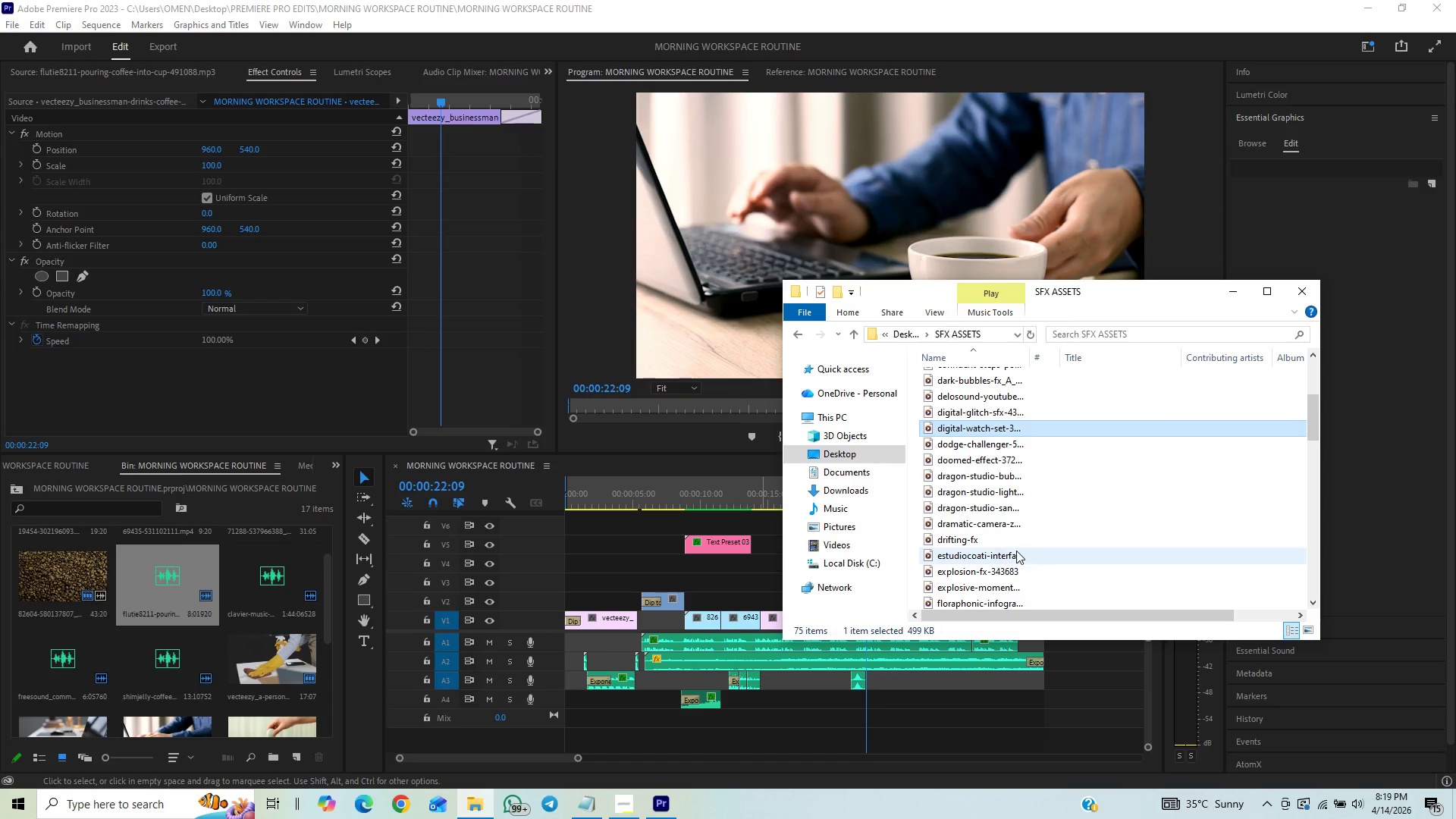 
left_click([1008, 557])
 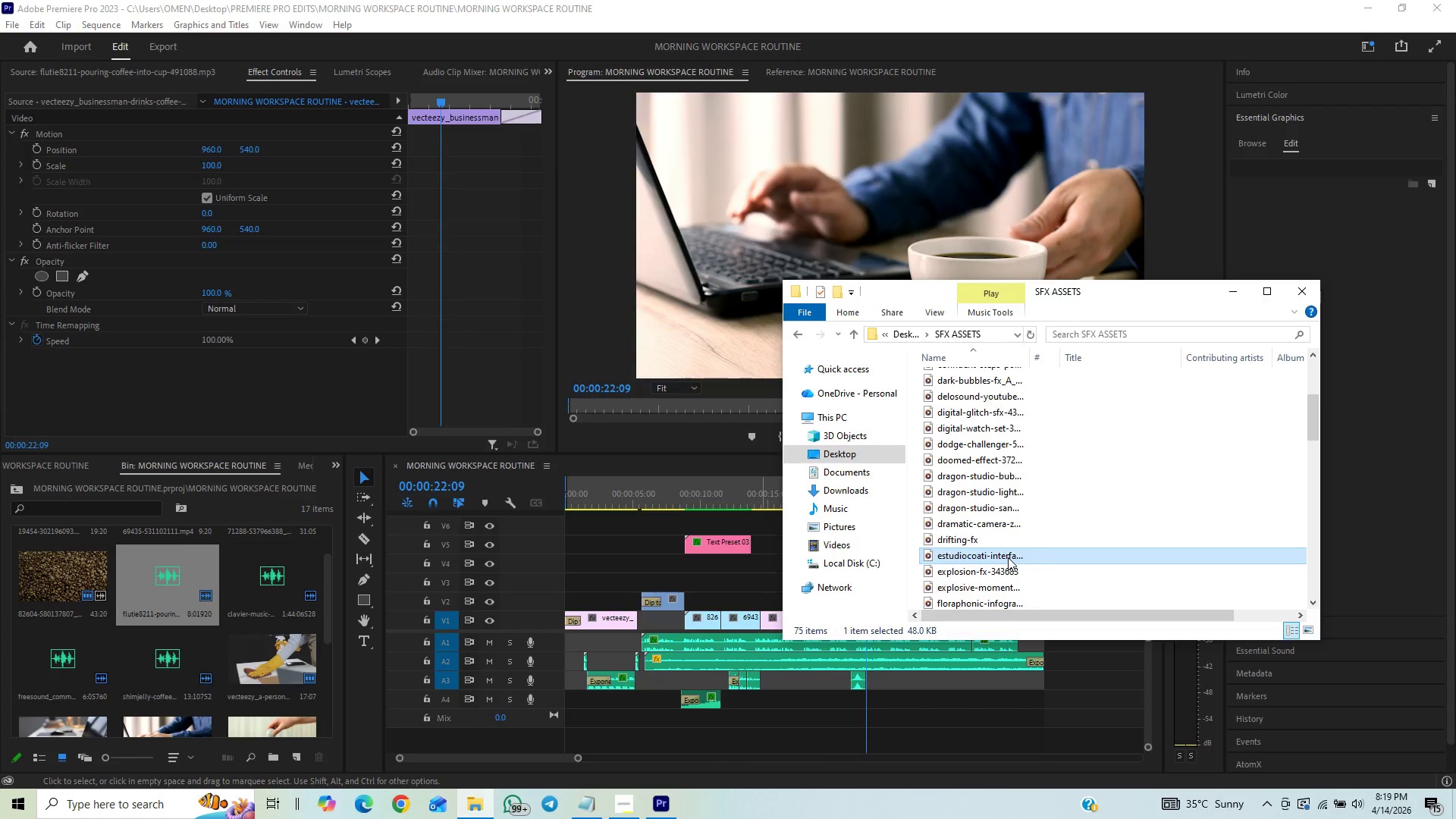 
left_click_drag(start_coordinate=[1008, 557], to_coordinate=[1019, 74])
 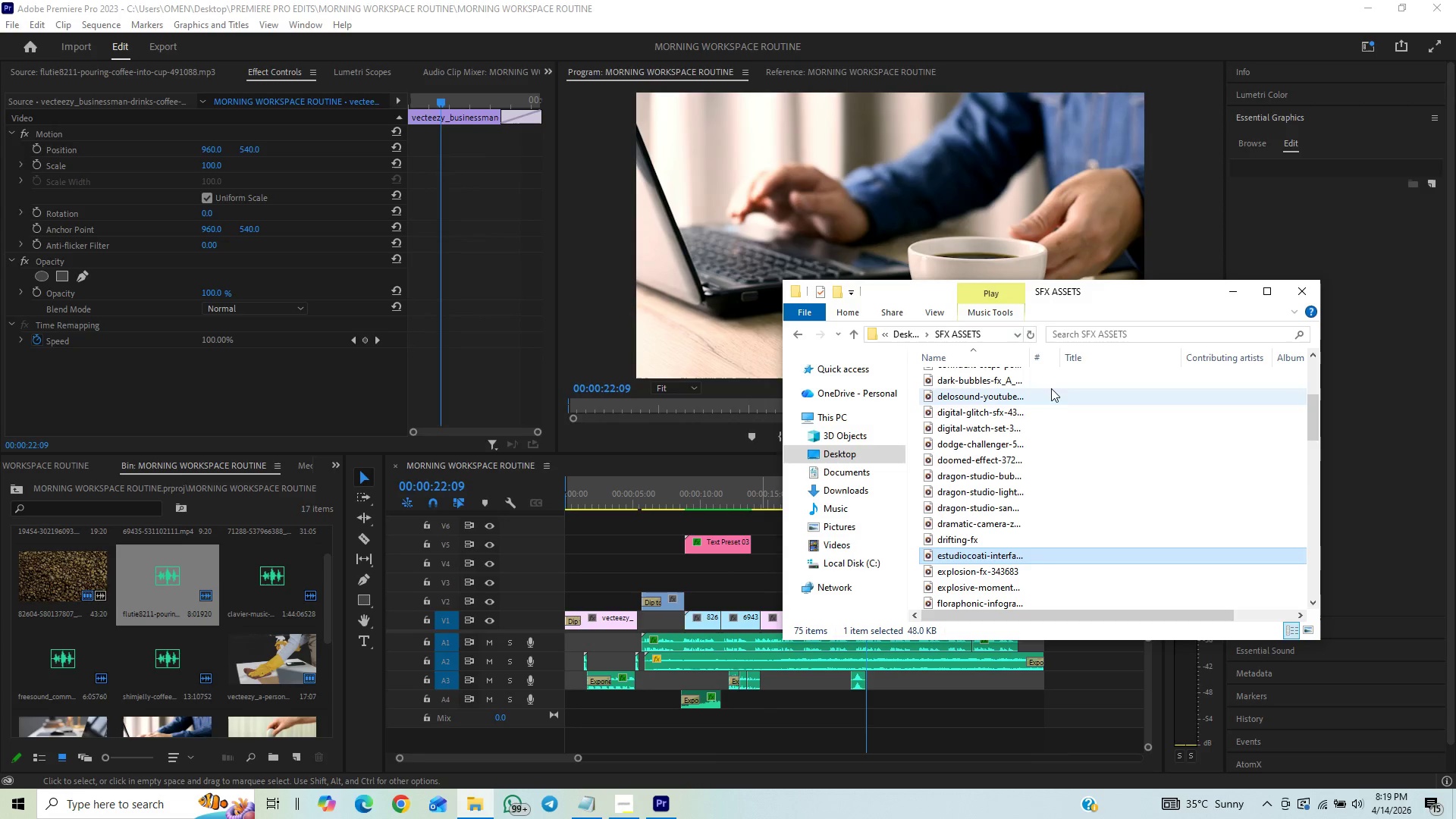 
left_click([1019, 74])
 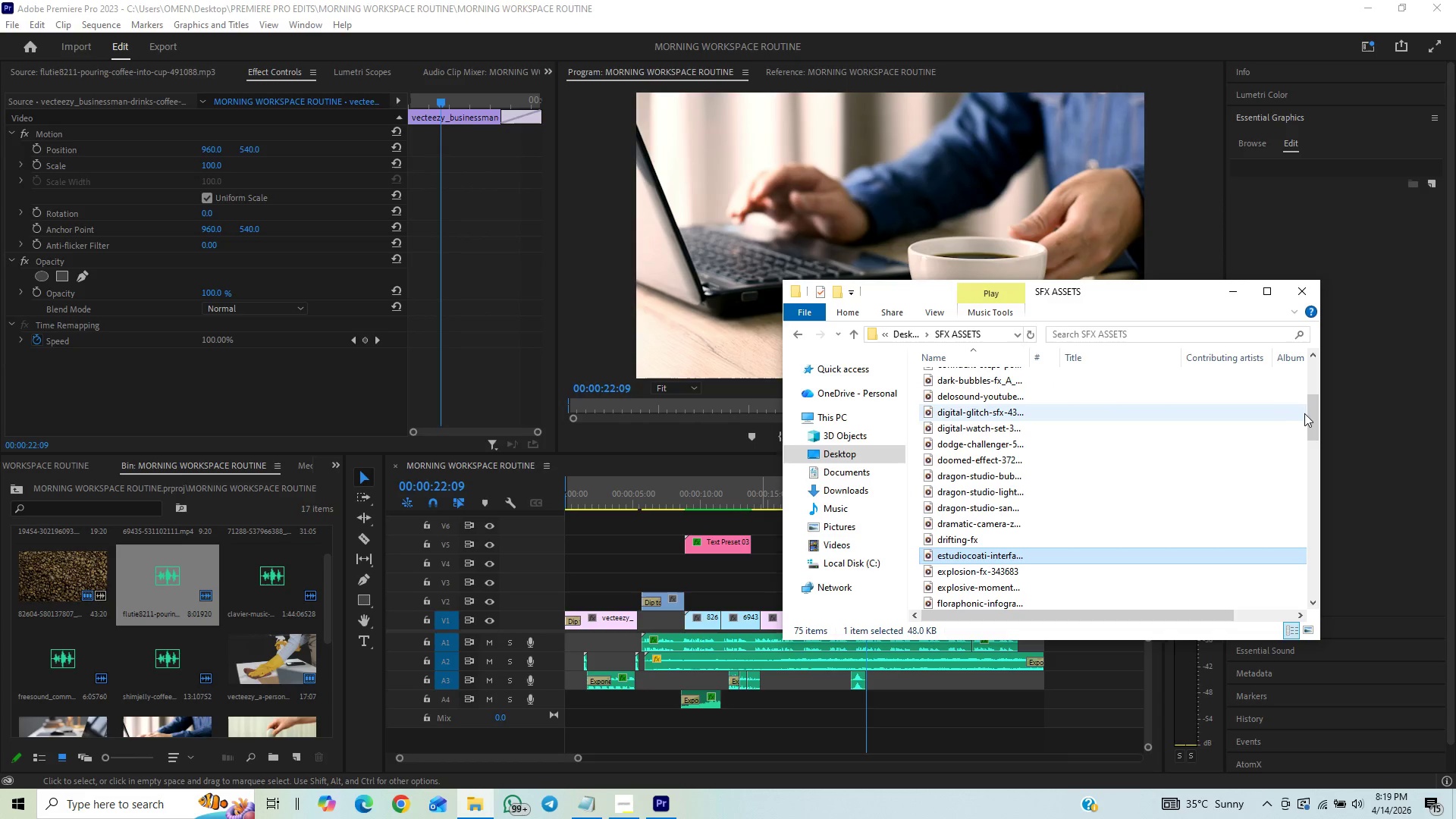 
left_click_drag(start_coordinate=[1312, 413], to_coordinate=[1311, 436])
 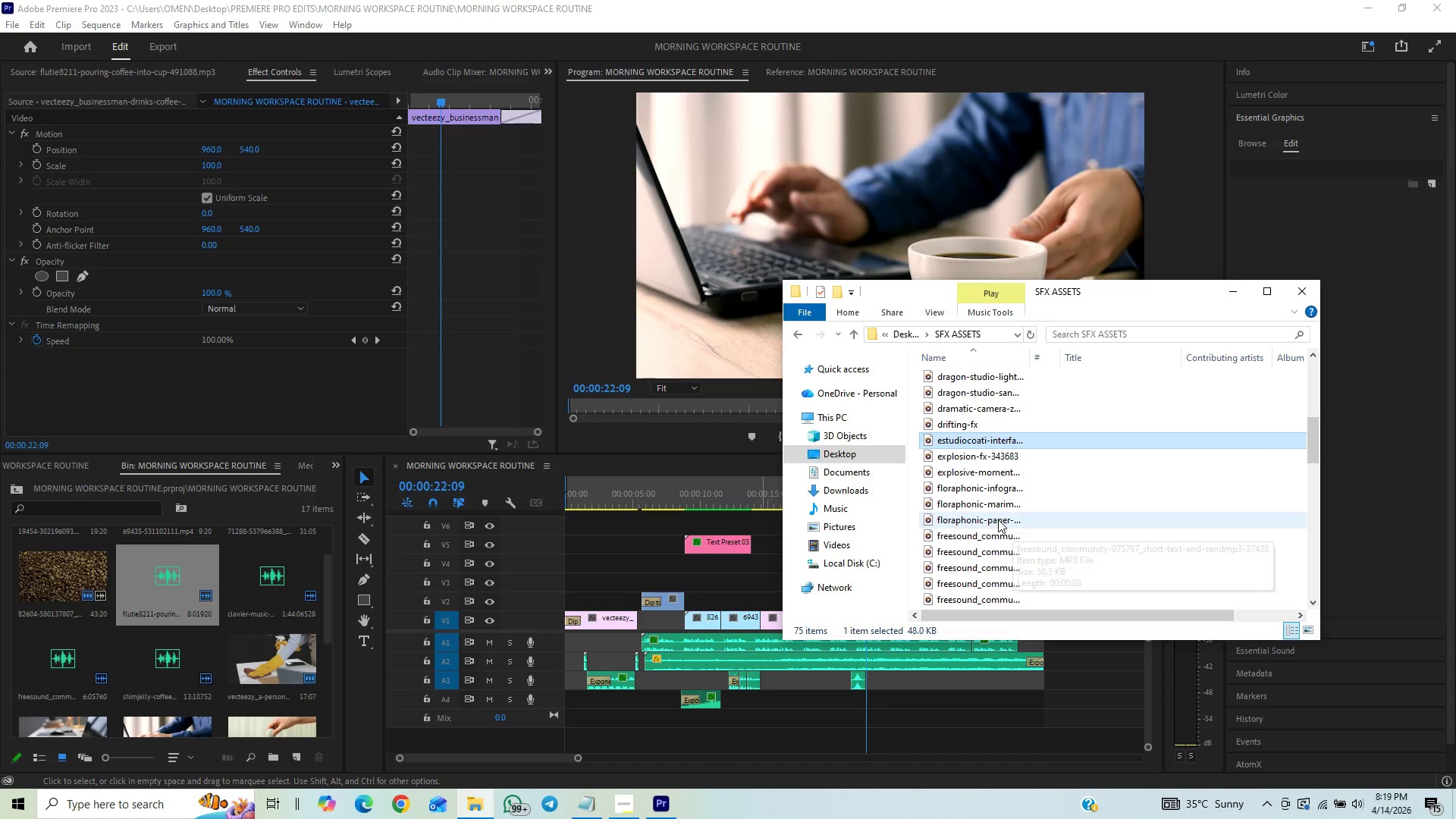 
double_click([998, 519])
 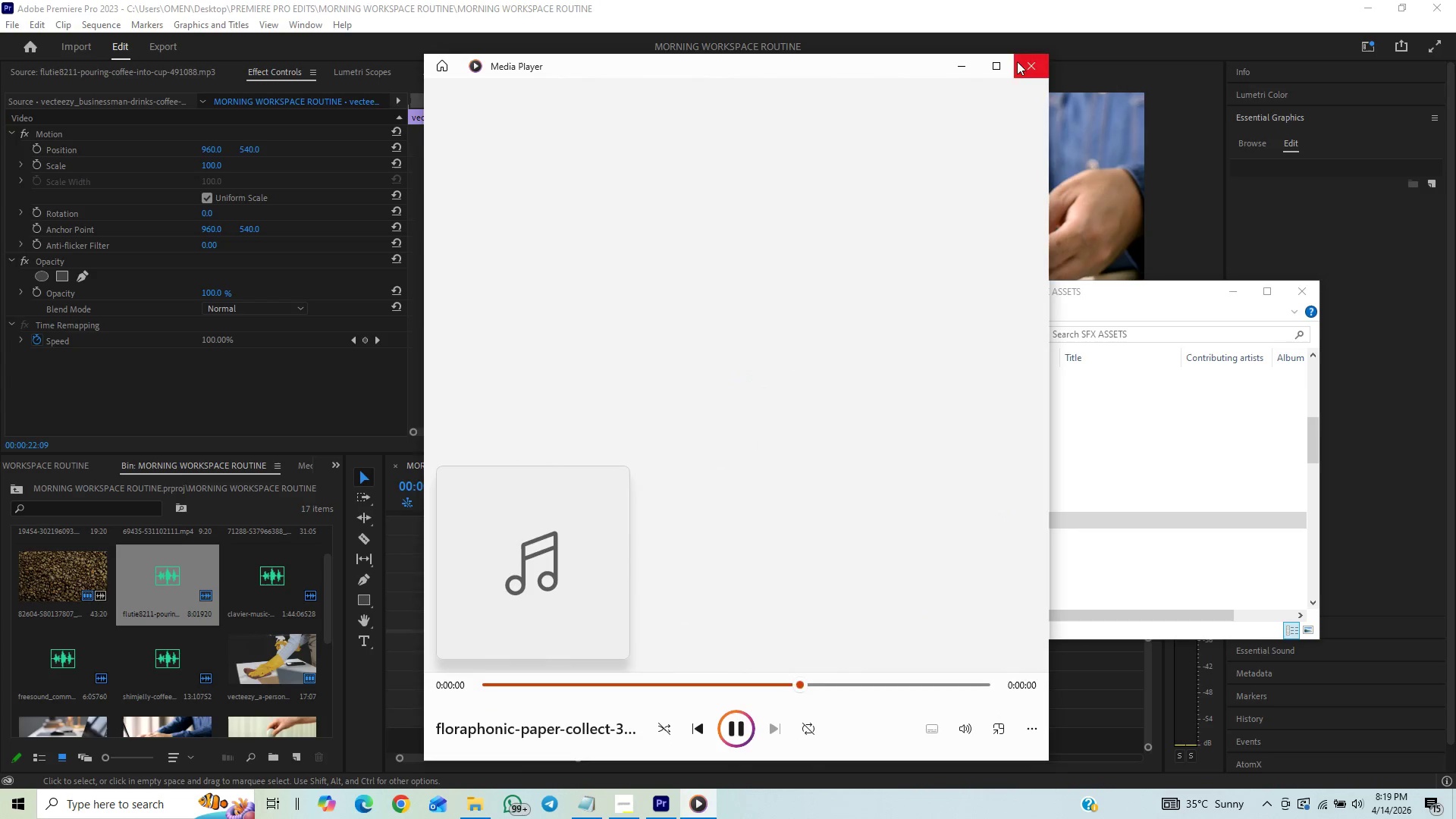 
left_click([1034, 67])
 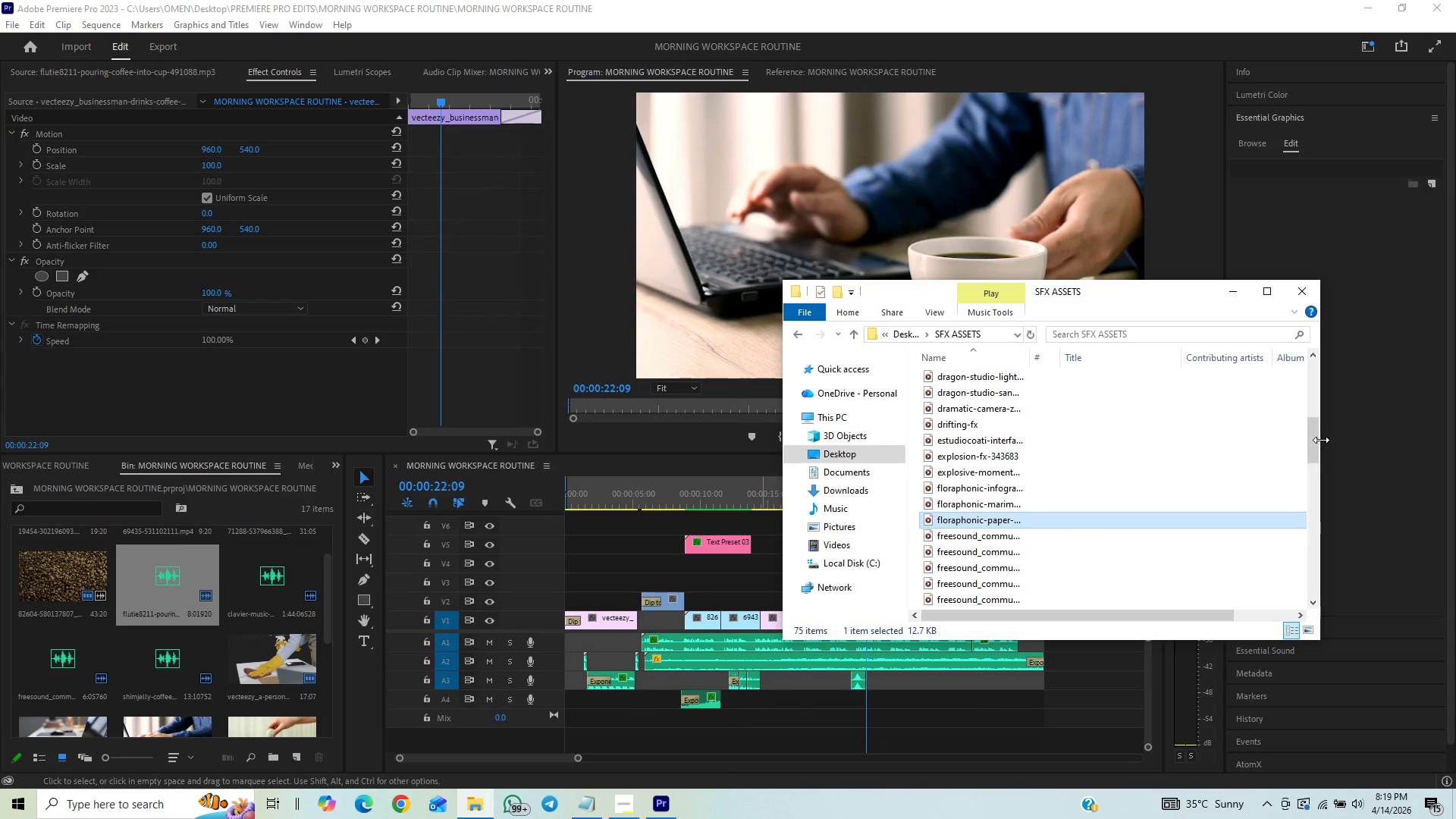 
left_click_drag(start_coordinate=[1316, 437], to_coordinate=[1298, 482])
 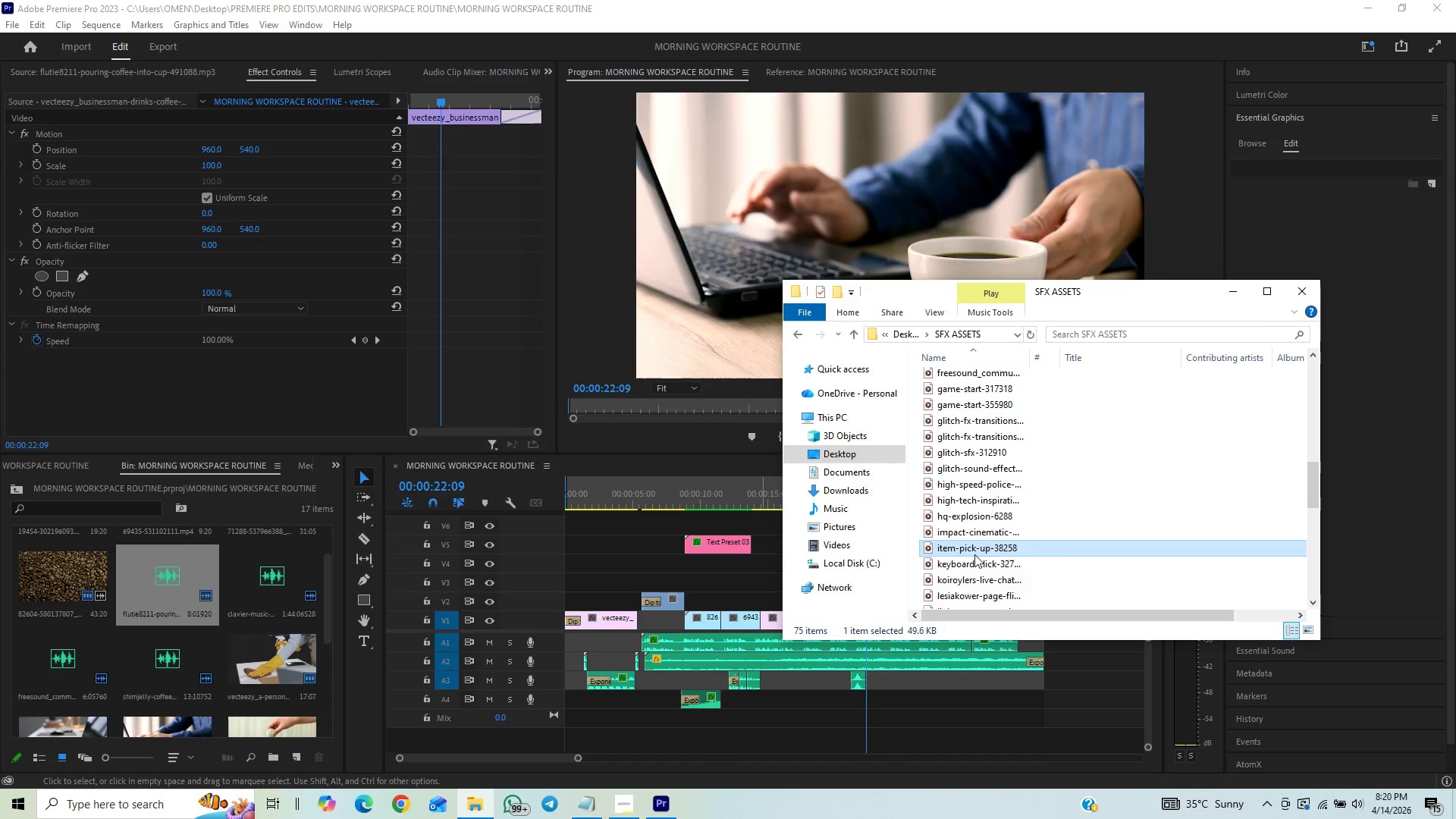 
double_click([974, 554])
 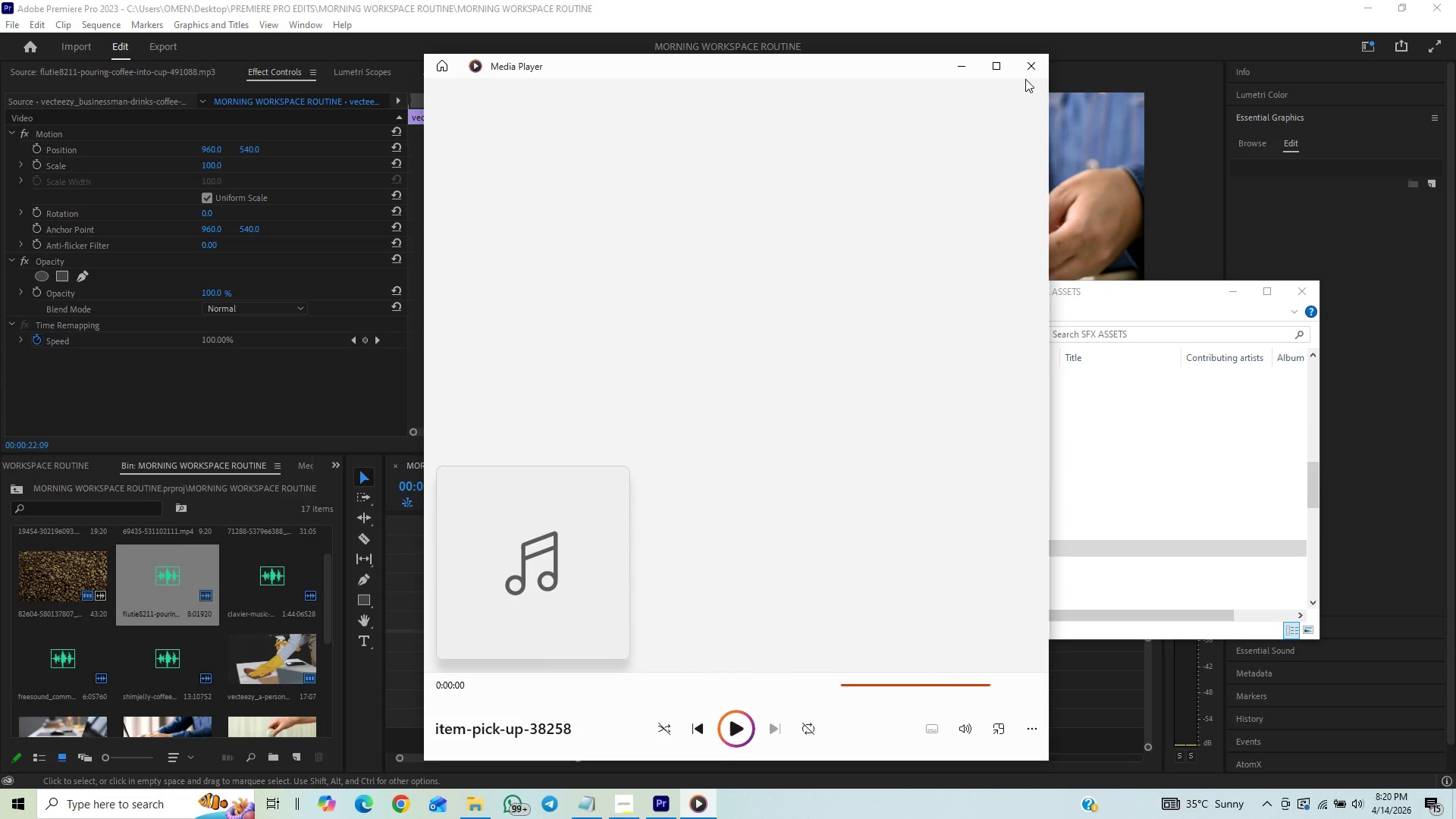 
left_click([1029, 67])
 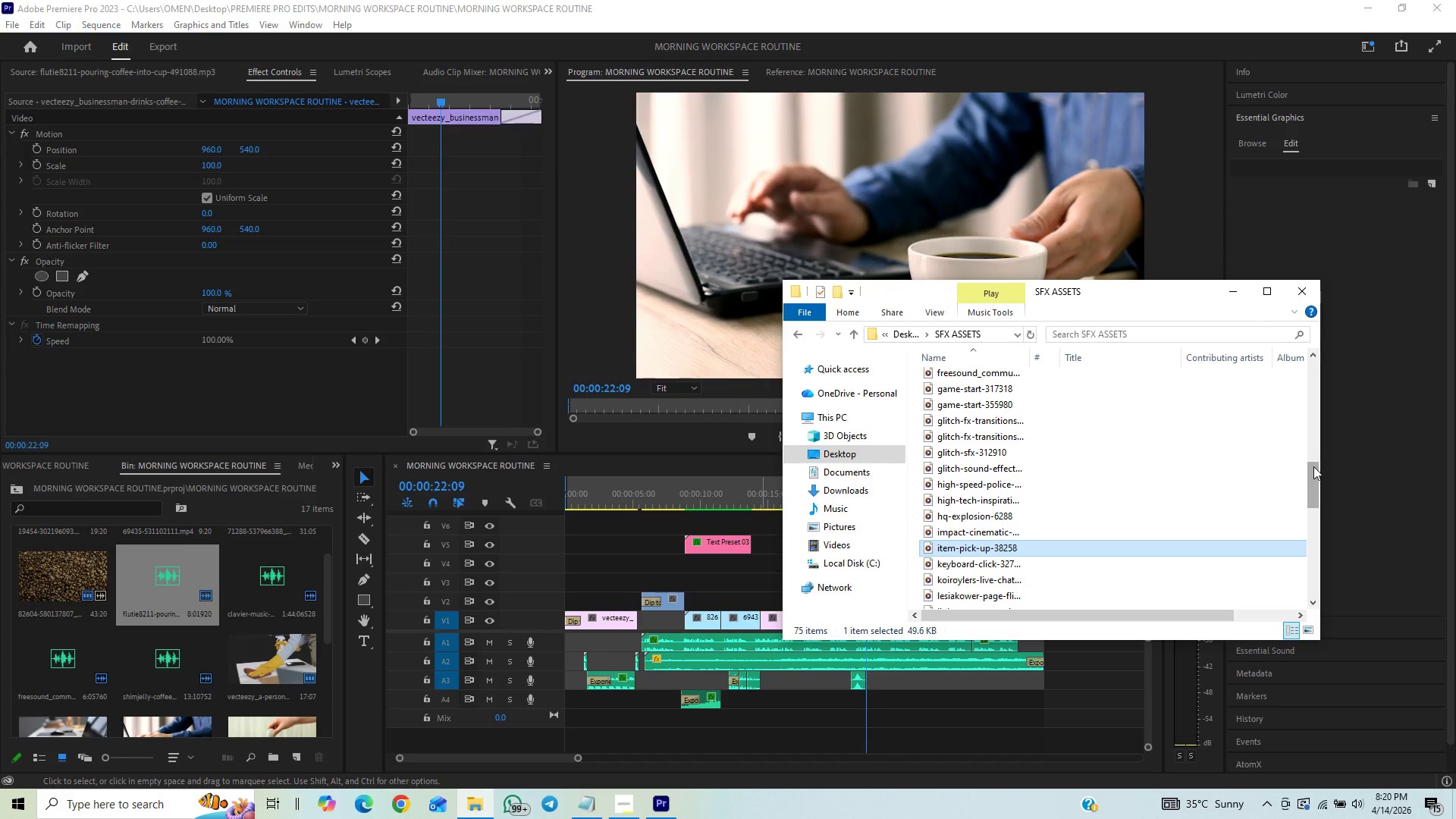 
left_click_drag(start_coordinate=[1314, 471], to_coordinate=[1323, 496])
 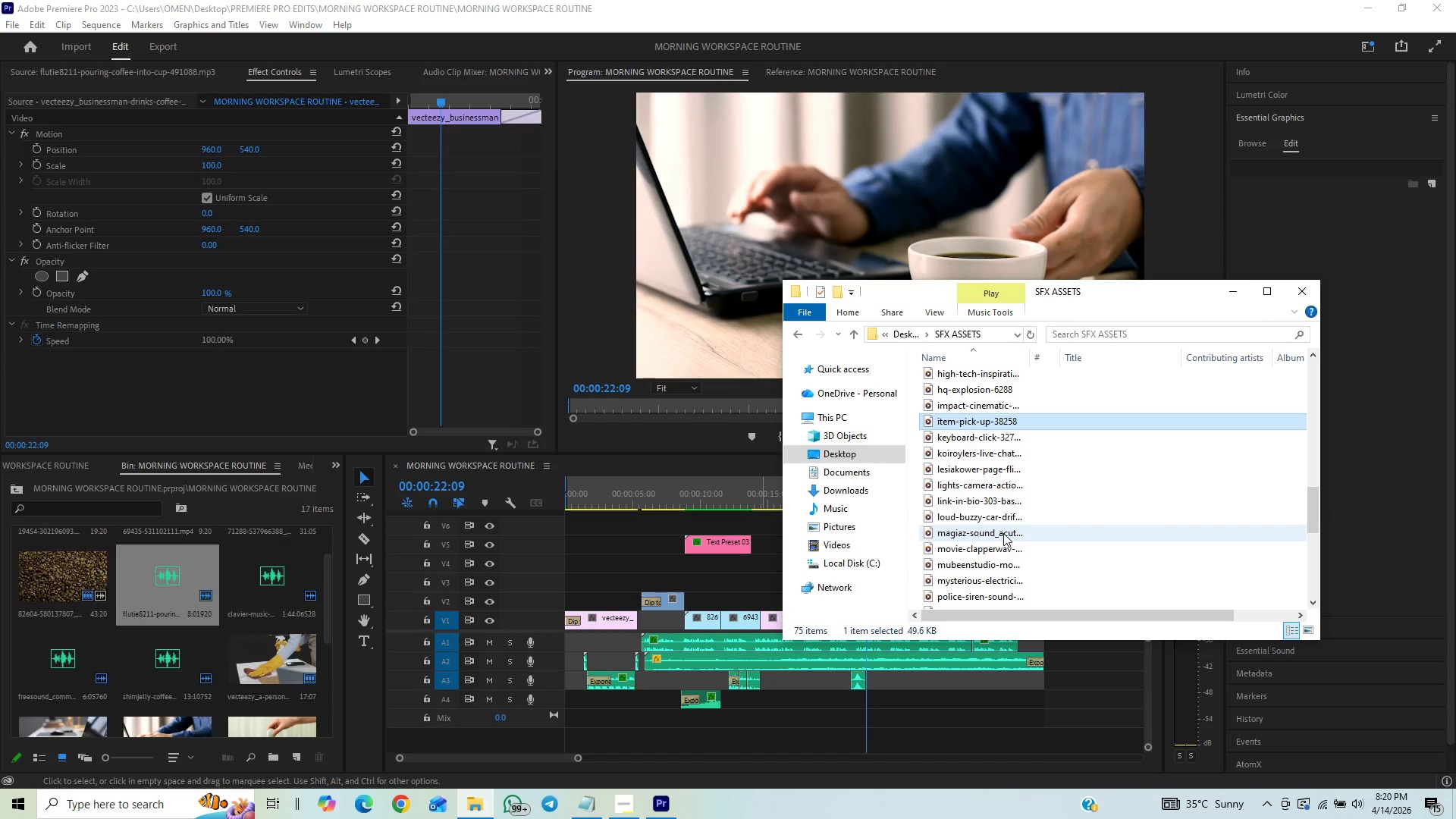 
double_click([1003, 533])
 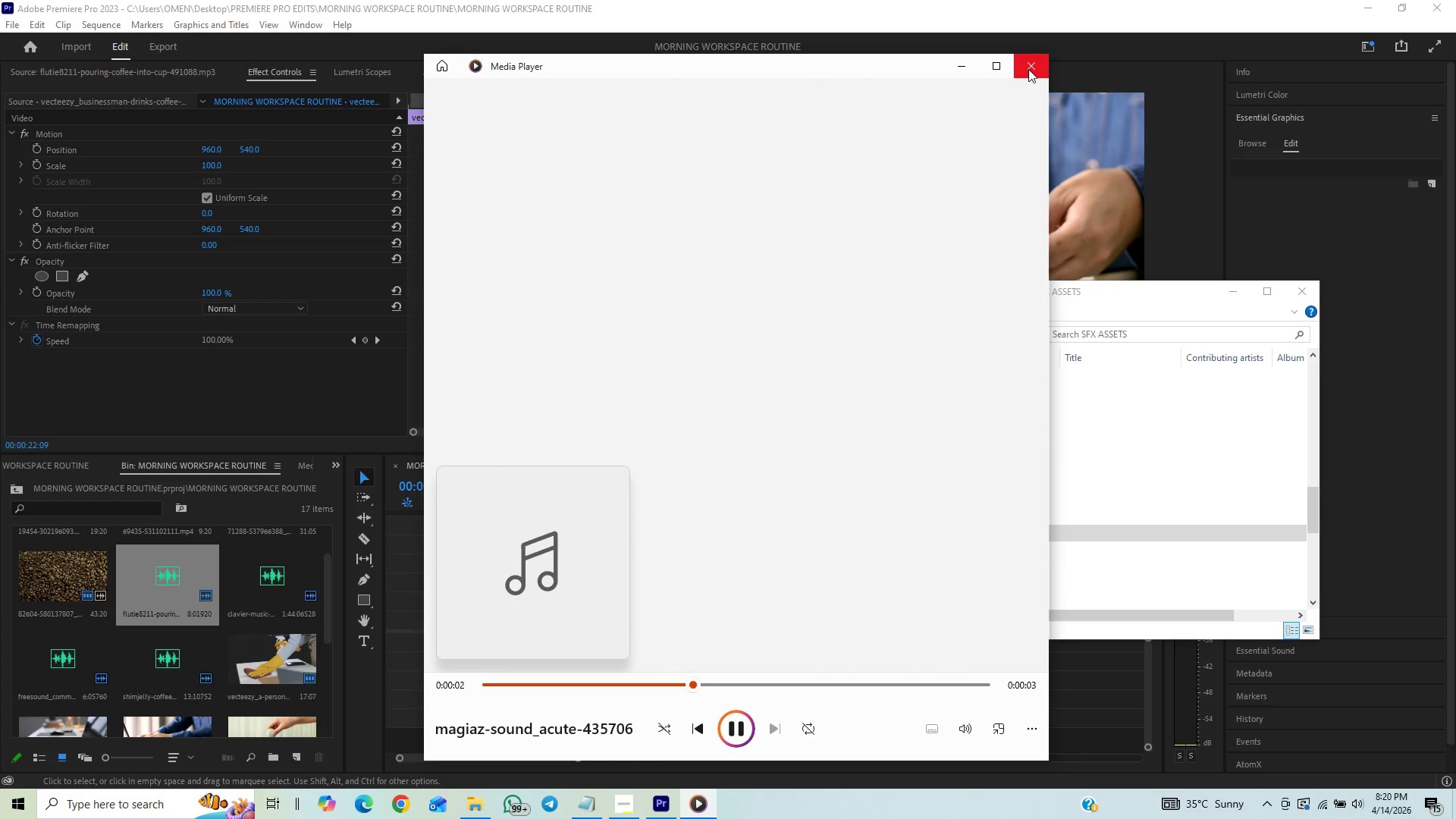 
wait(6.23)
 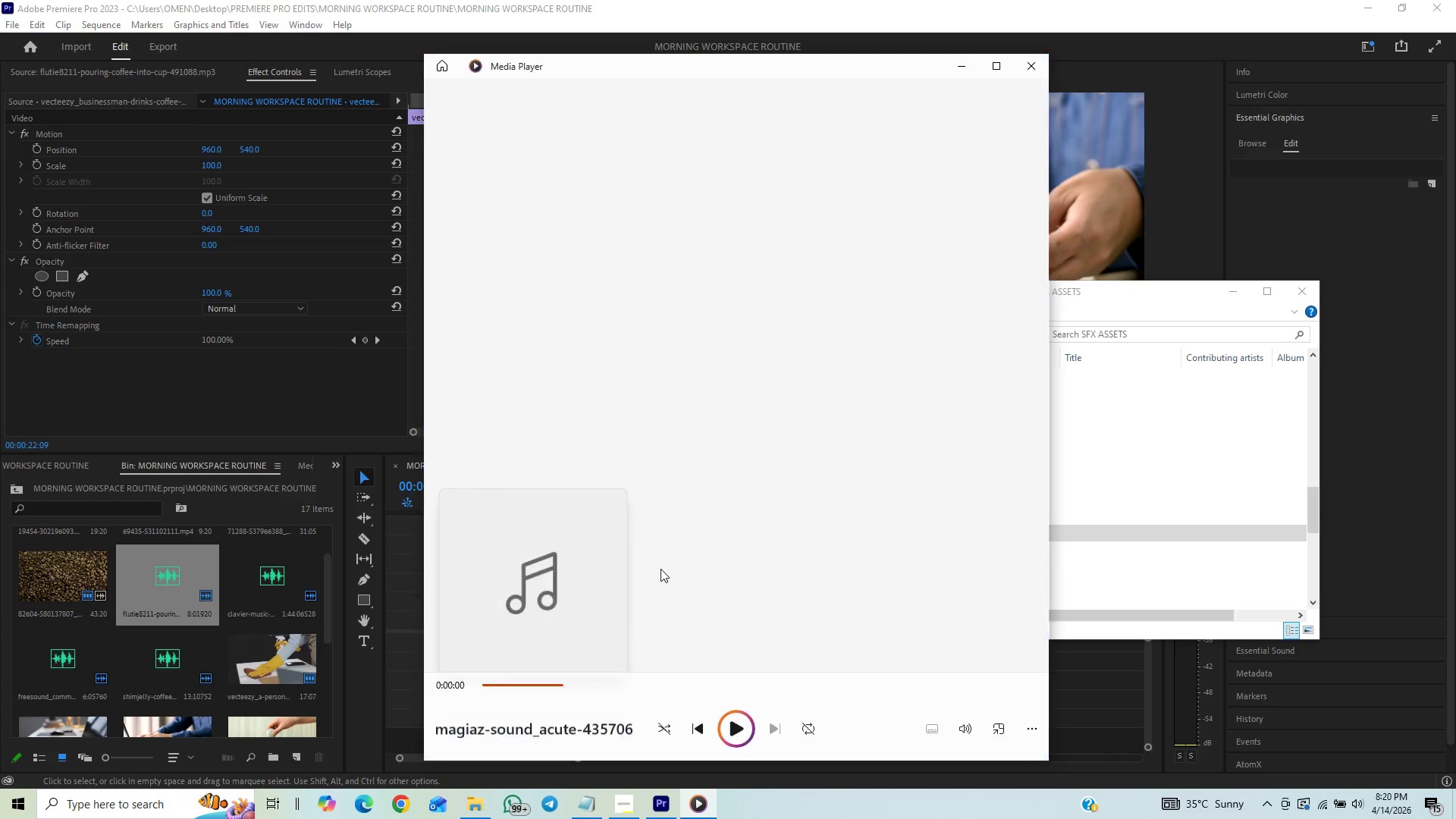 
left_click([1028, 69])
 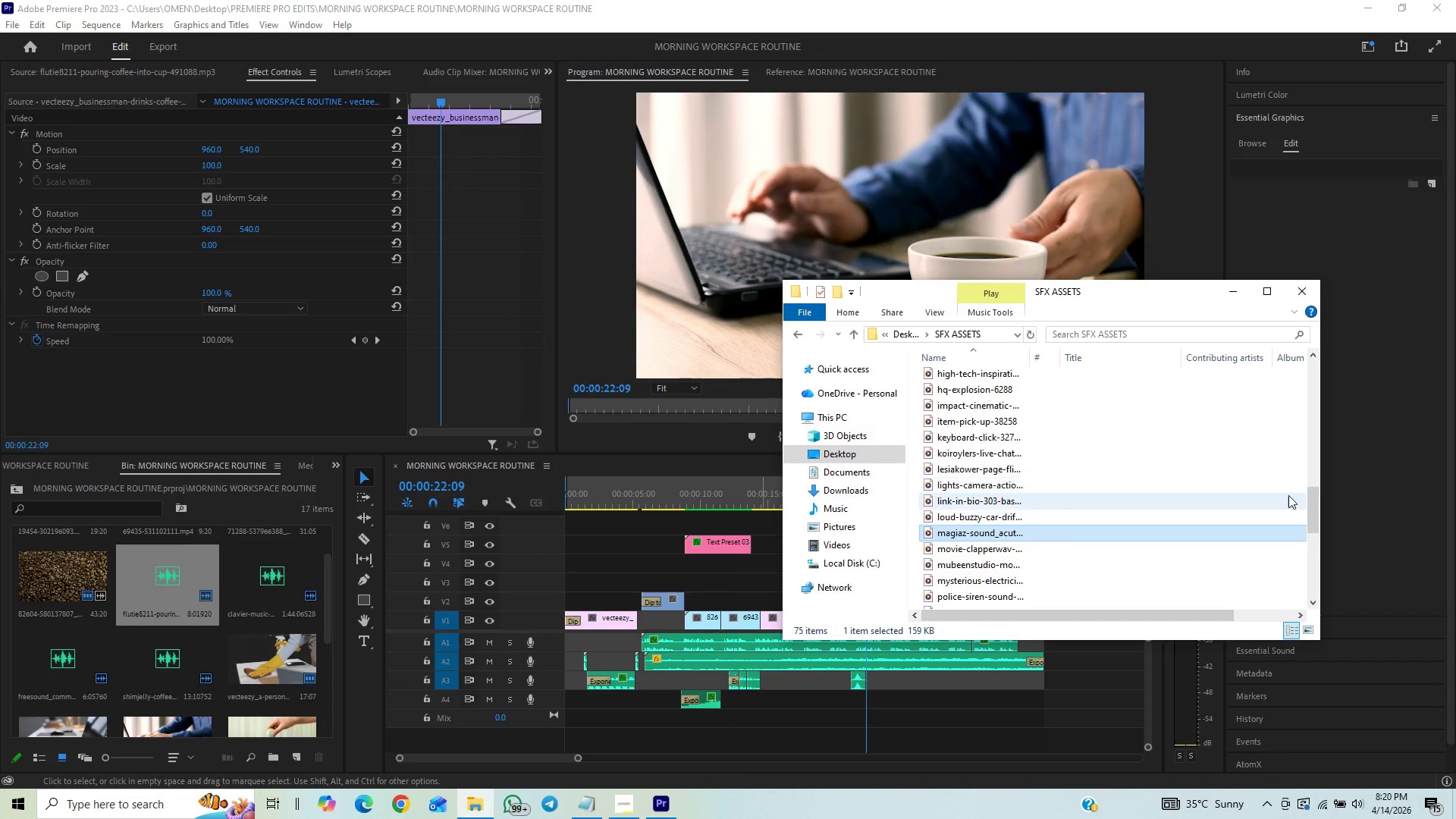 
left_click_drag(start_coordinate=[1312, 503], to_coordinate=[1314, 513])
 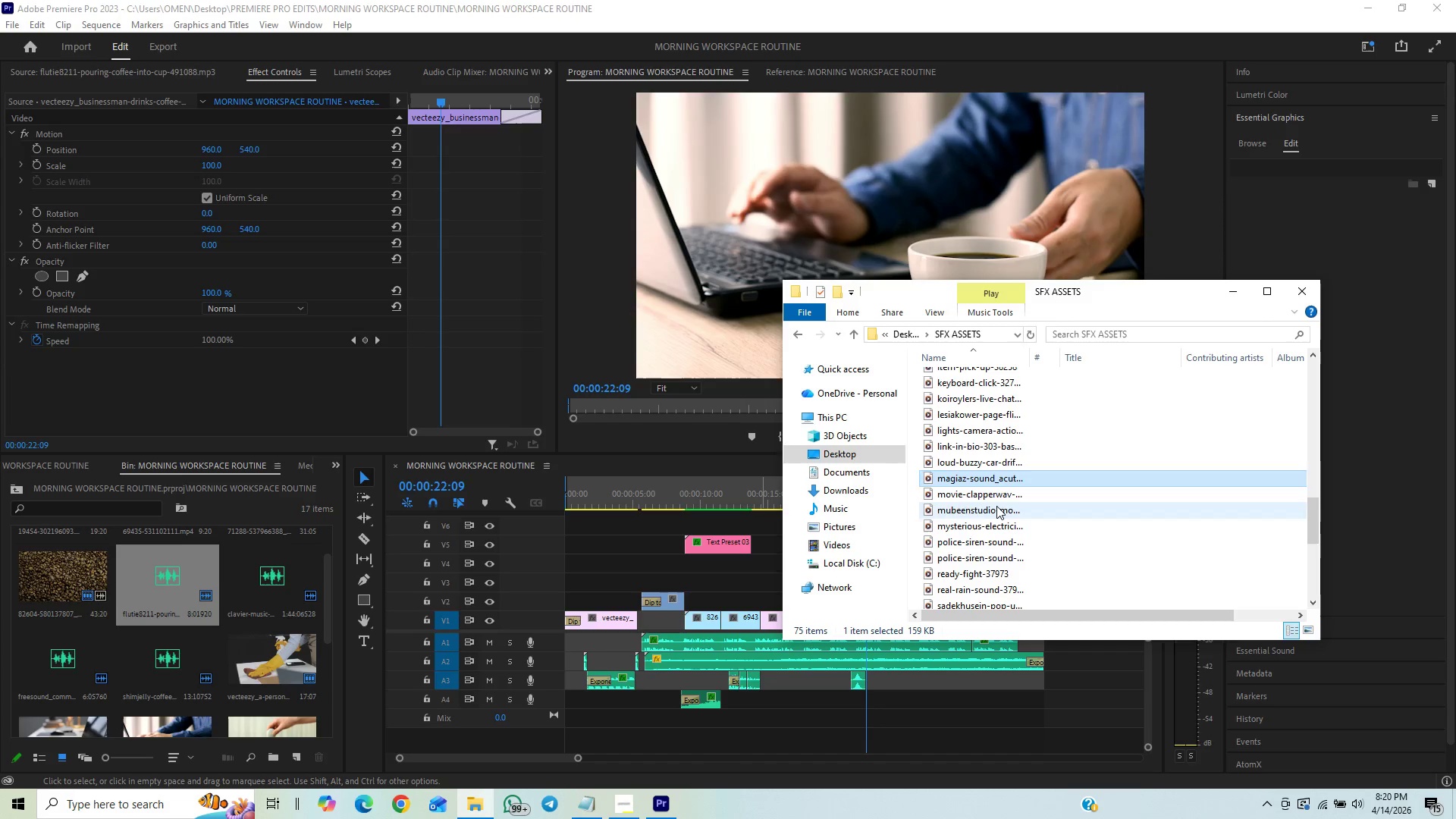 
double_click([996, 506])
 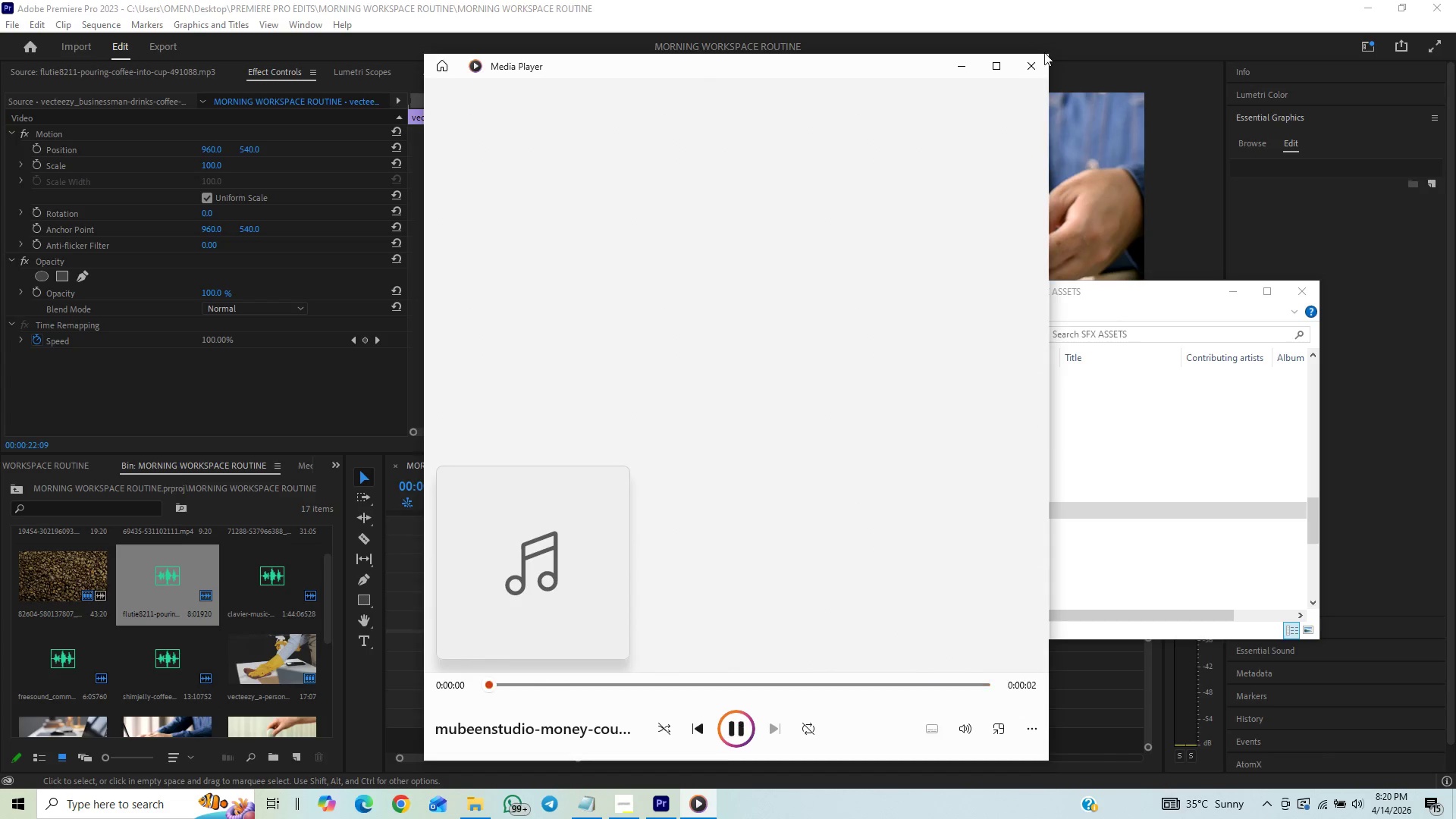 
left_click([1028, 62])
 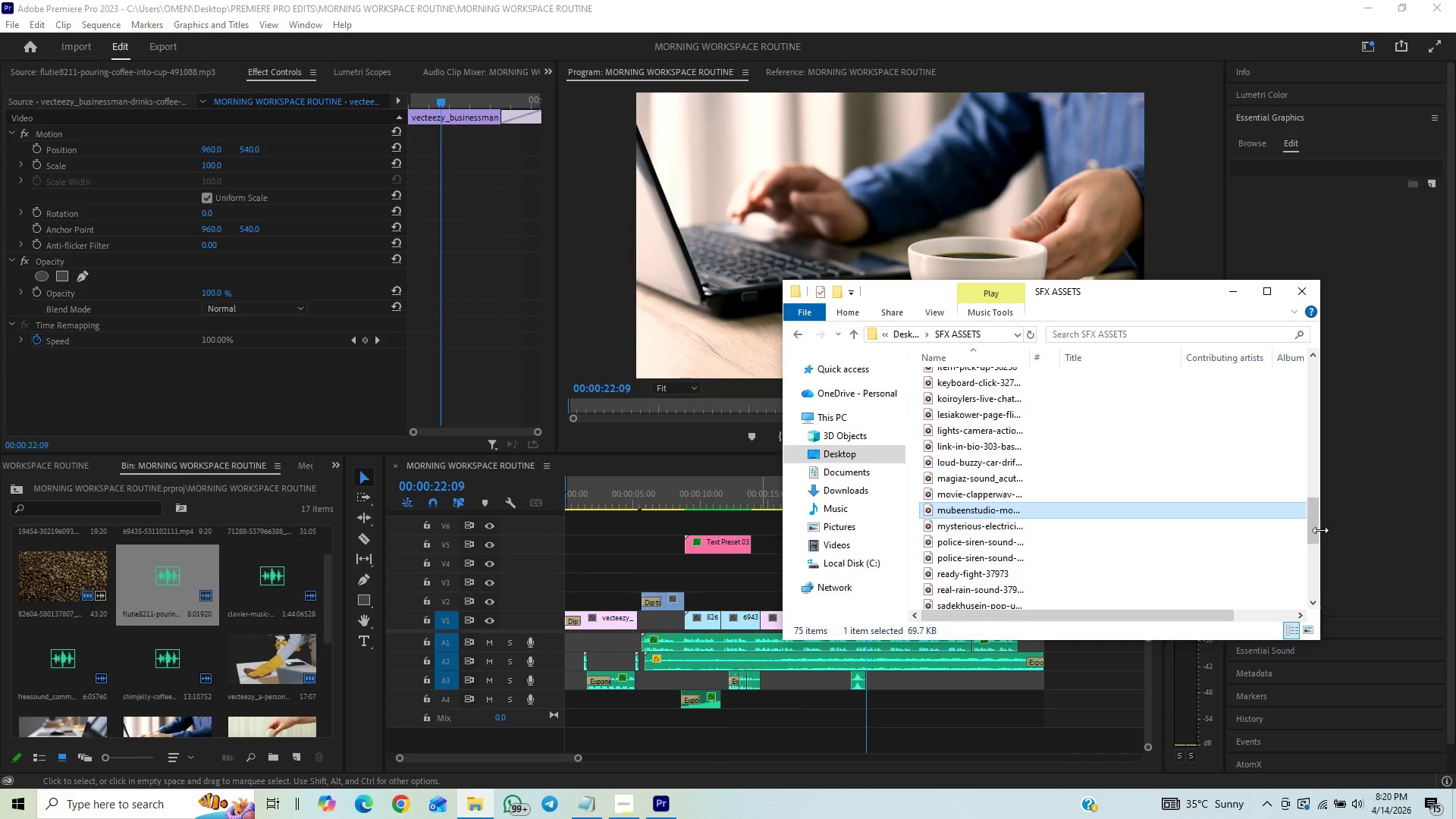 
left_click_drag(start_coordinate=[1314, 522], to_coordinate=[1314, 534])
 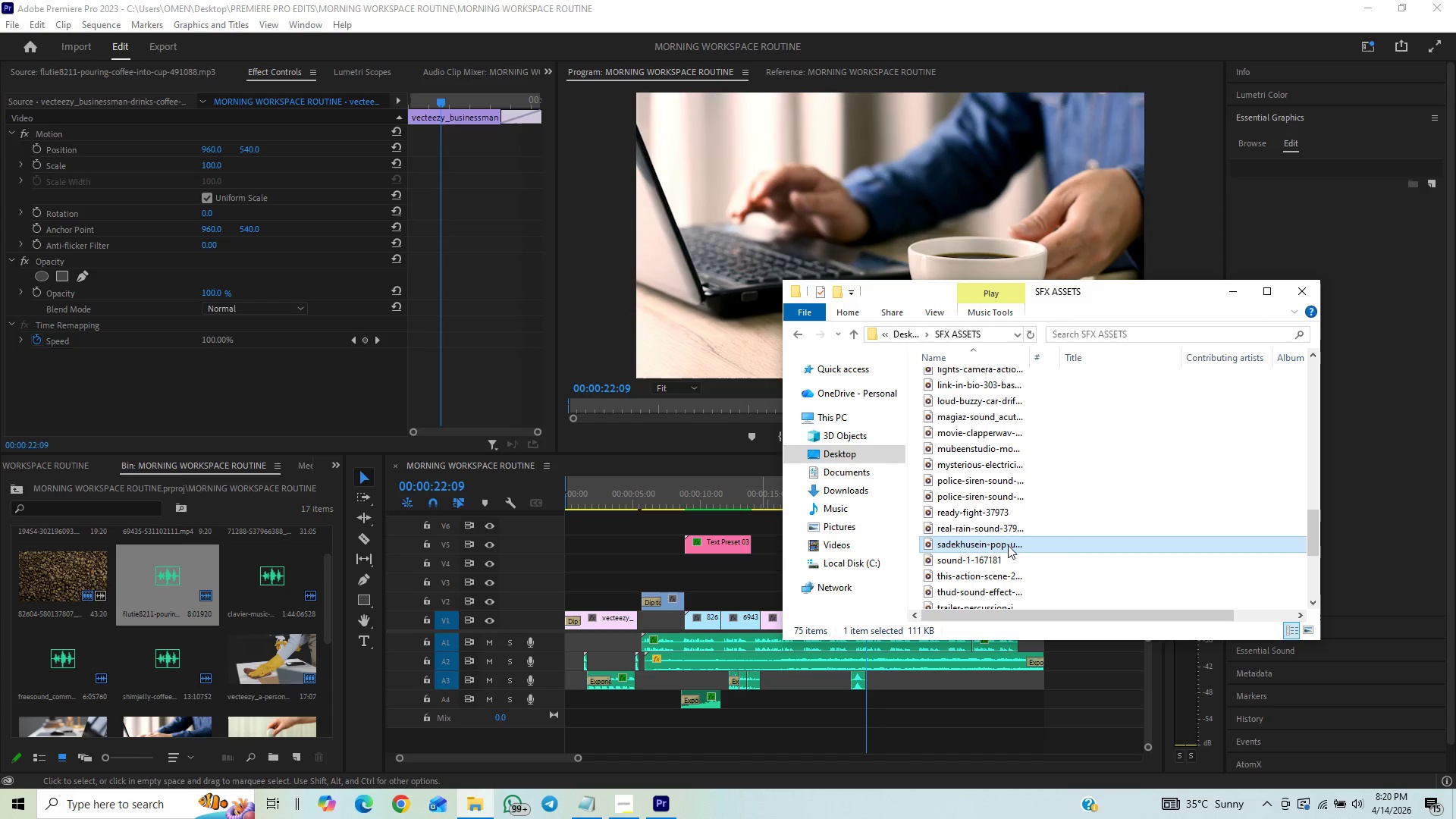 
double_click([1008, 545])
 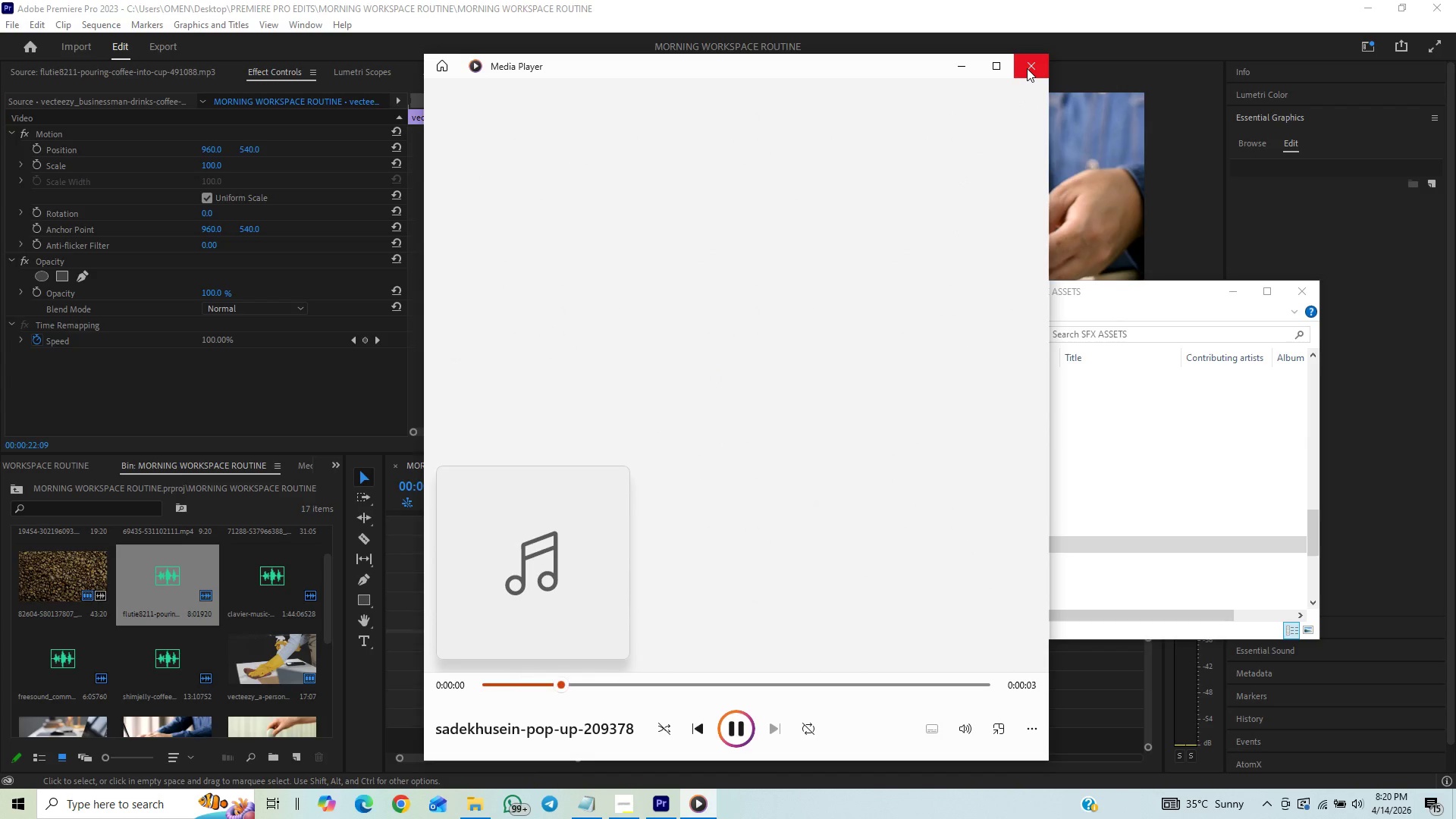 
left_click([1027, 68])
 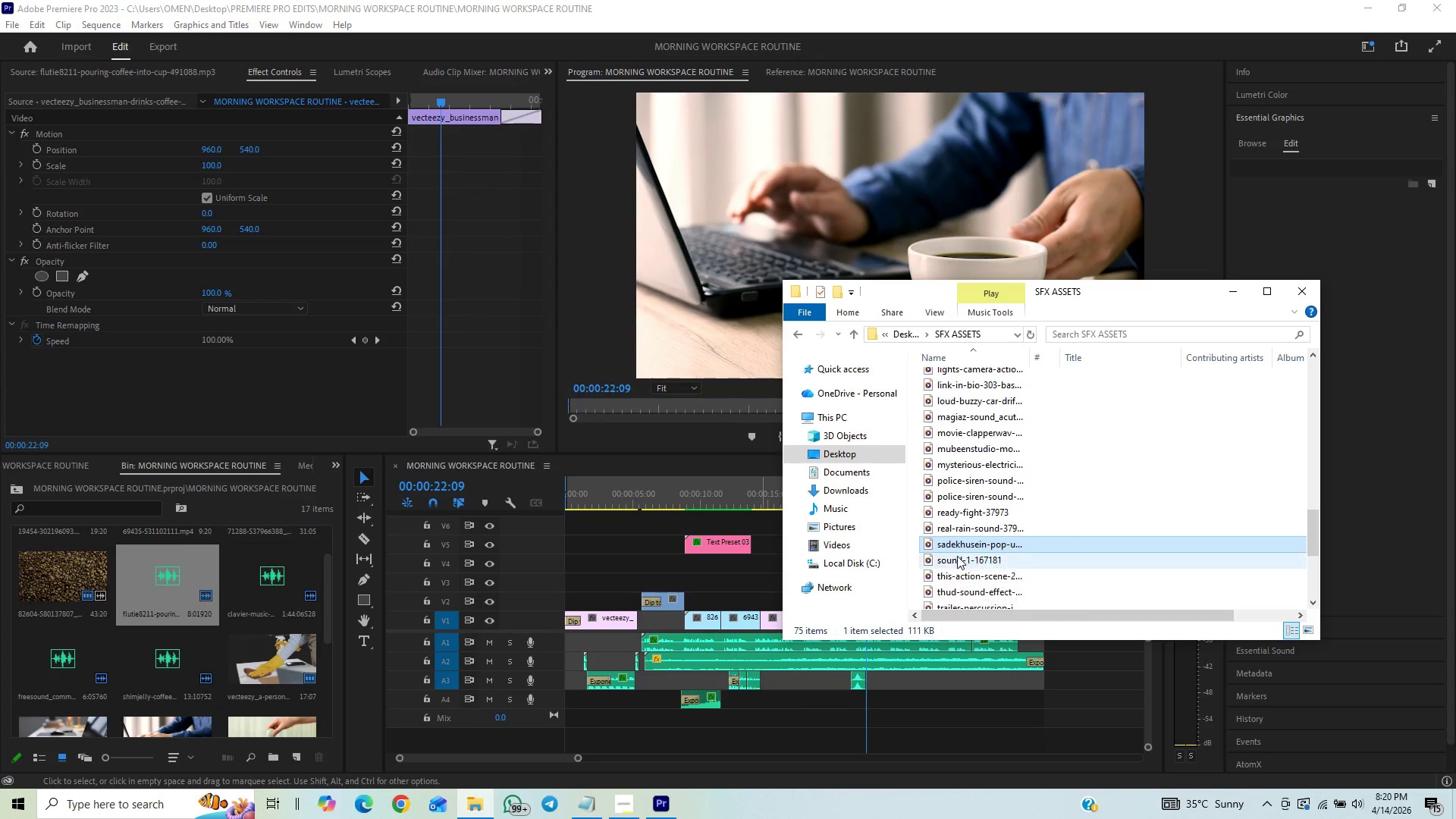 
double_click([957, 556])
 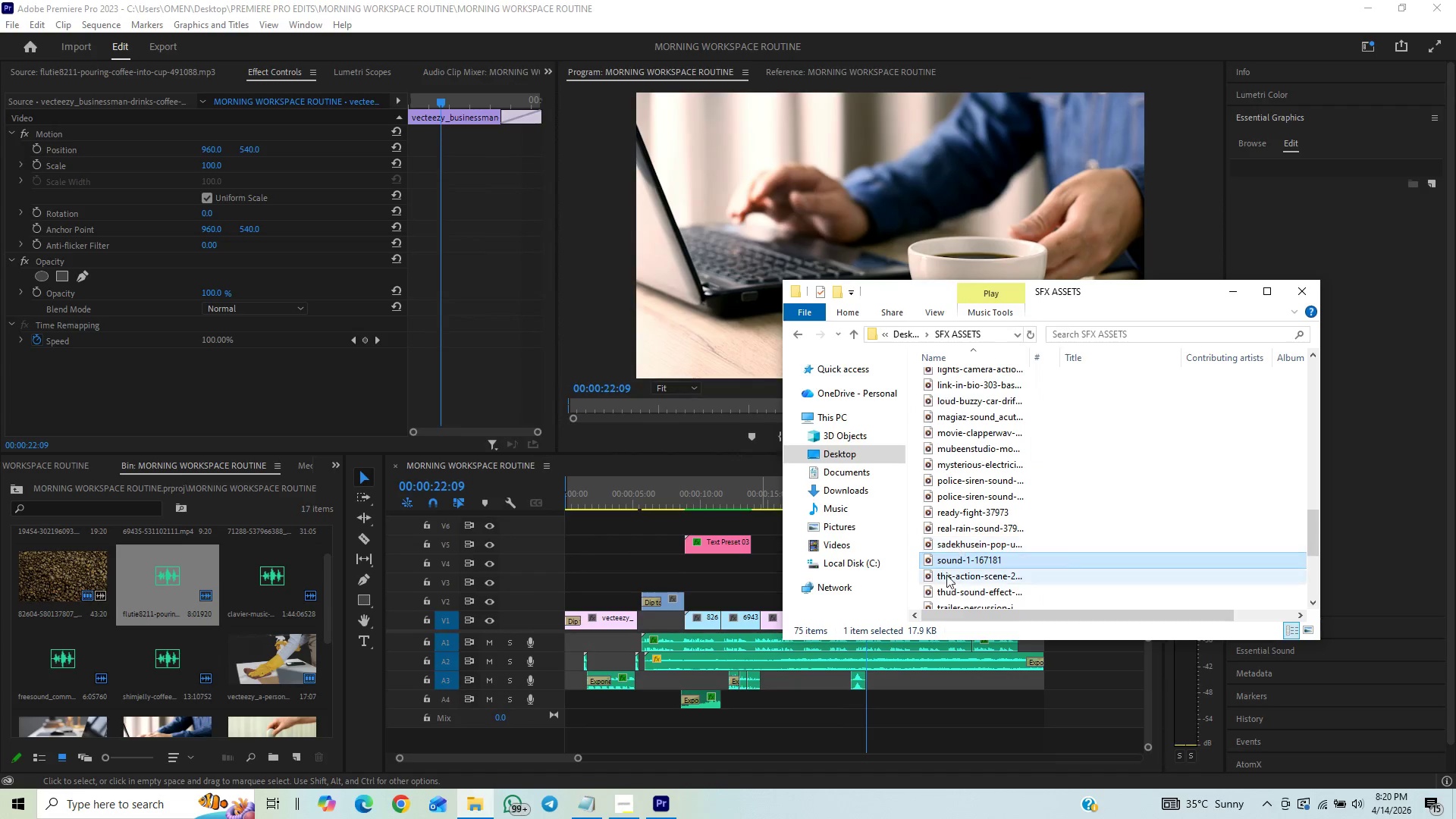 
wait(5.53)
 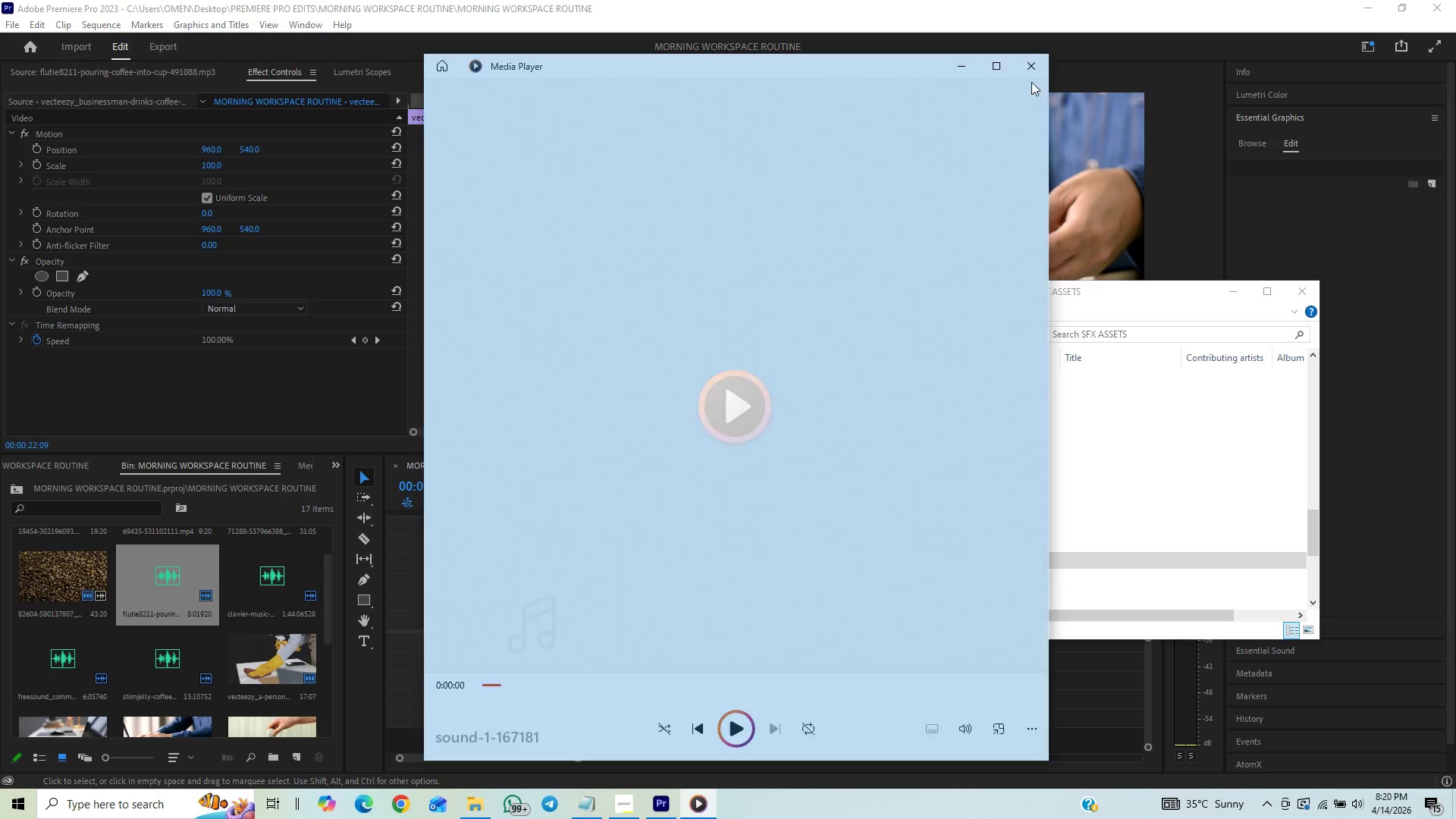 
double_click([968, 573])
 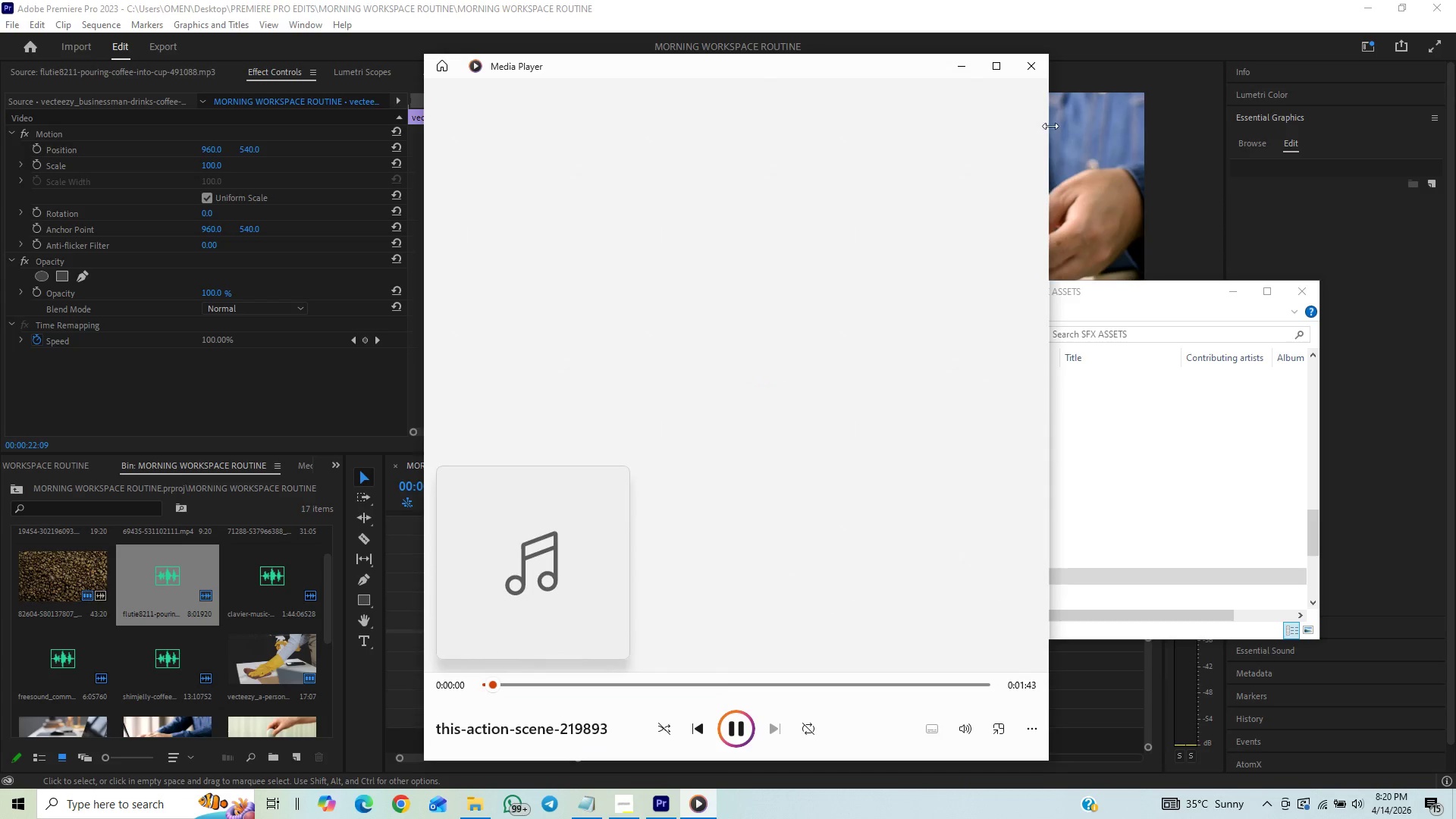 
left_click([1028, 68])
 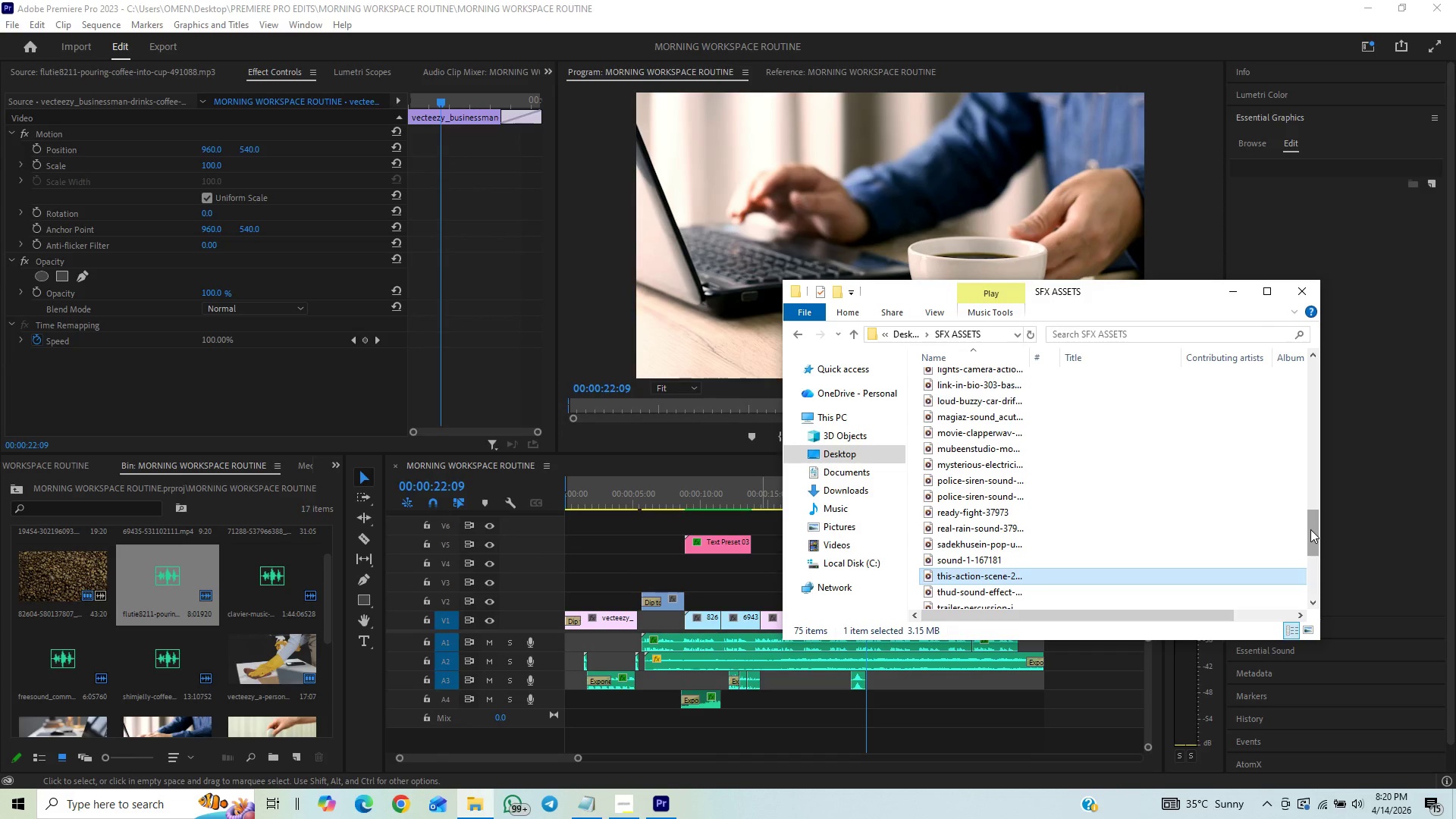 
left_click_drag(start_coordinate=[1310, 529], to_coordinate=[1307, 547])
 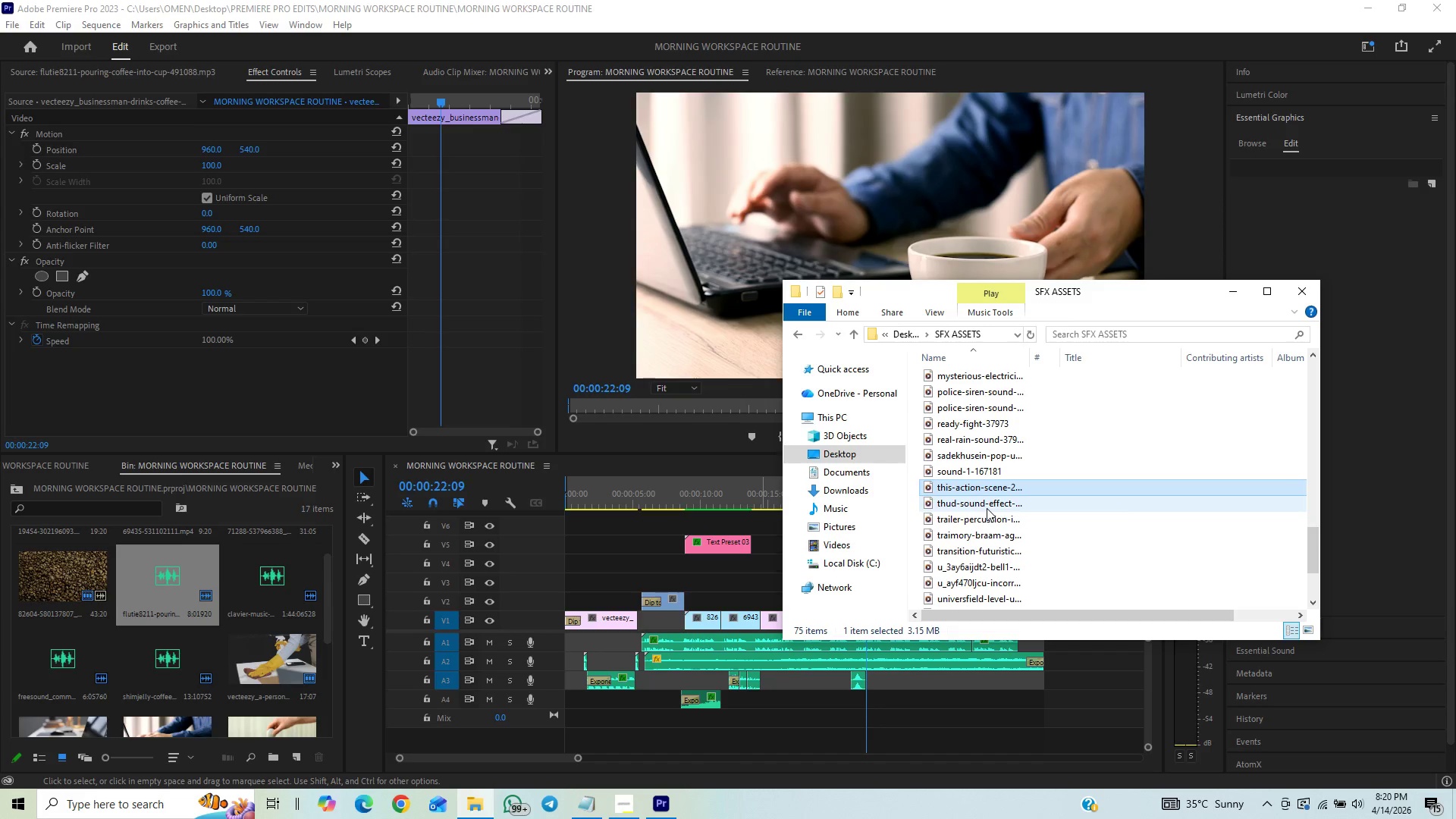 
double_click([987, 508])
 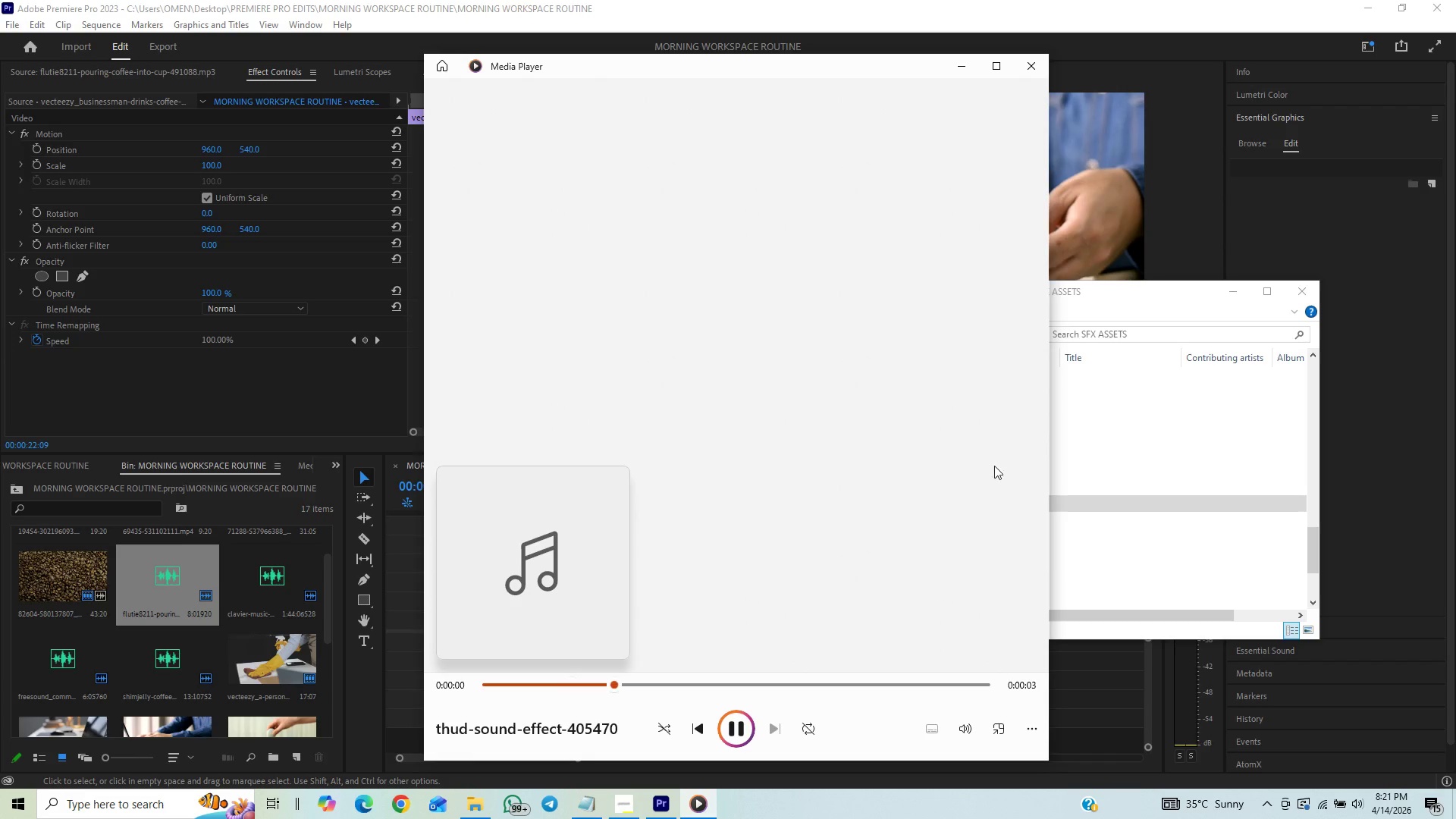 
left_click([1027, 66])
 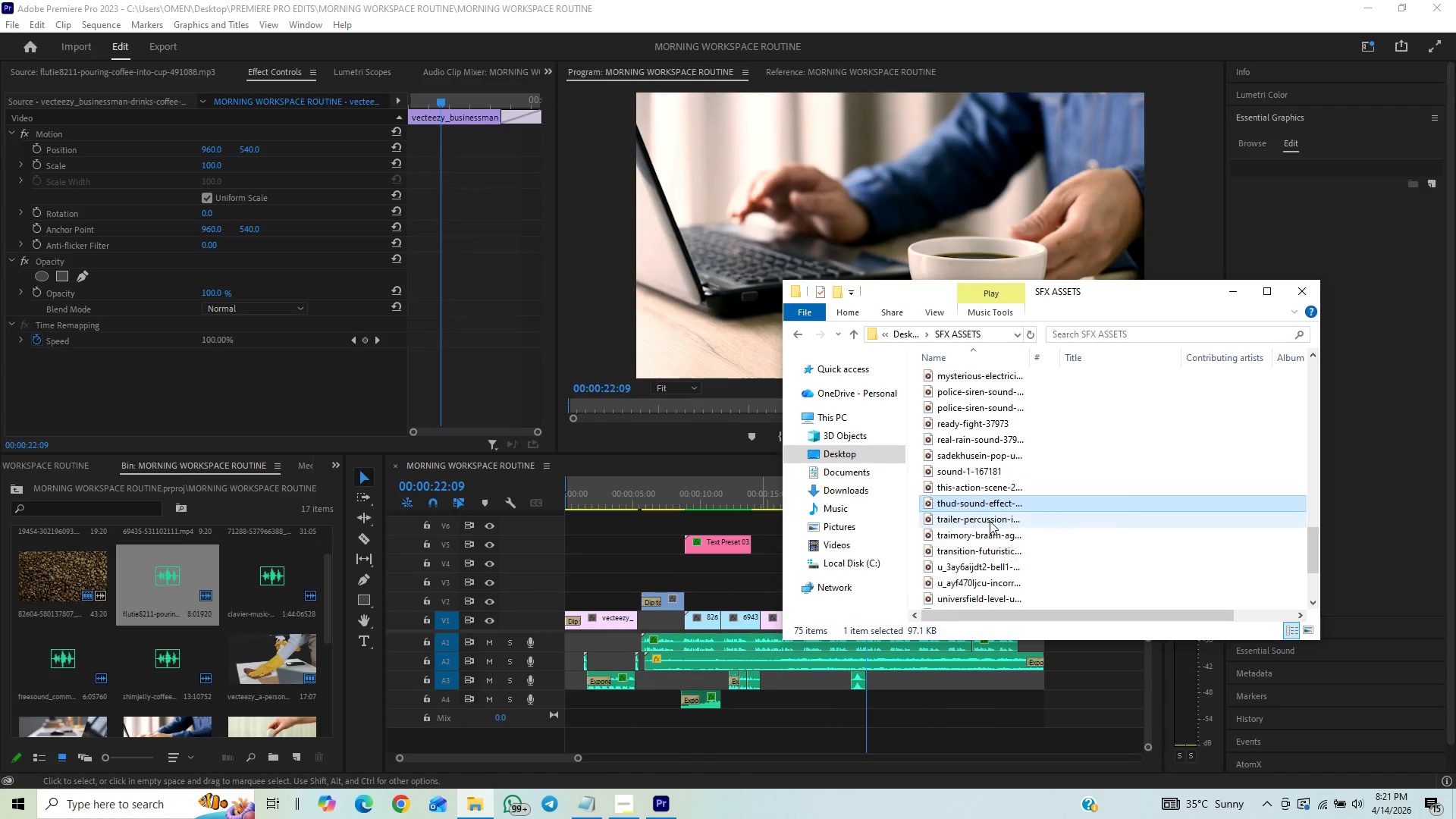 
double_click([989, 521])
 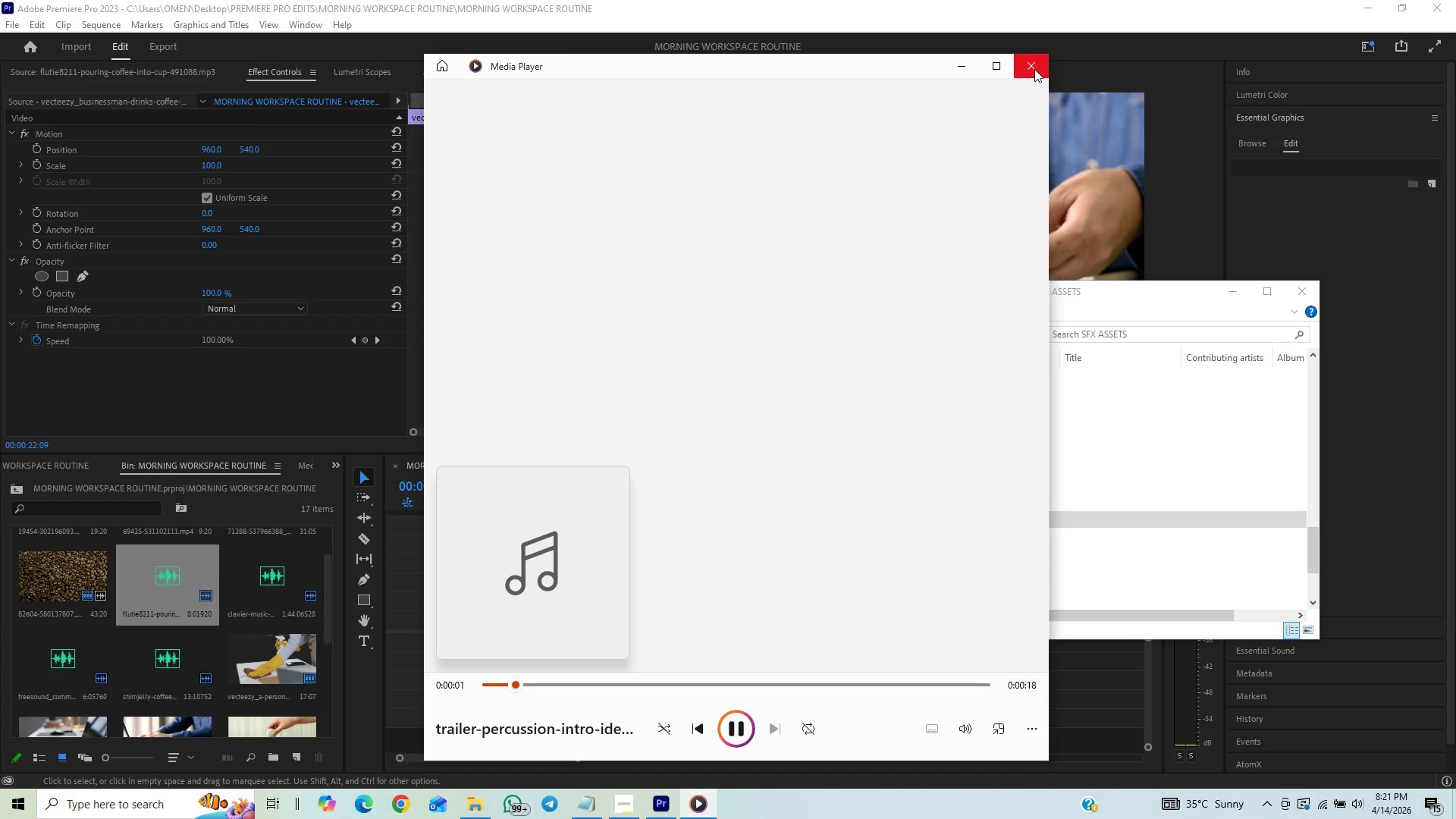 
left_click([1034, 69])
 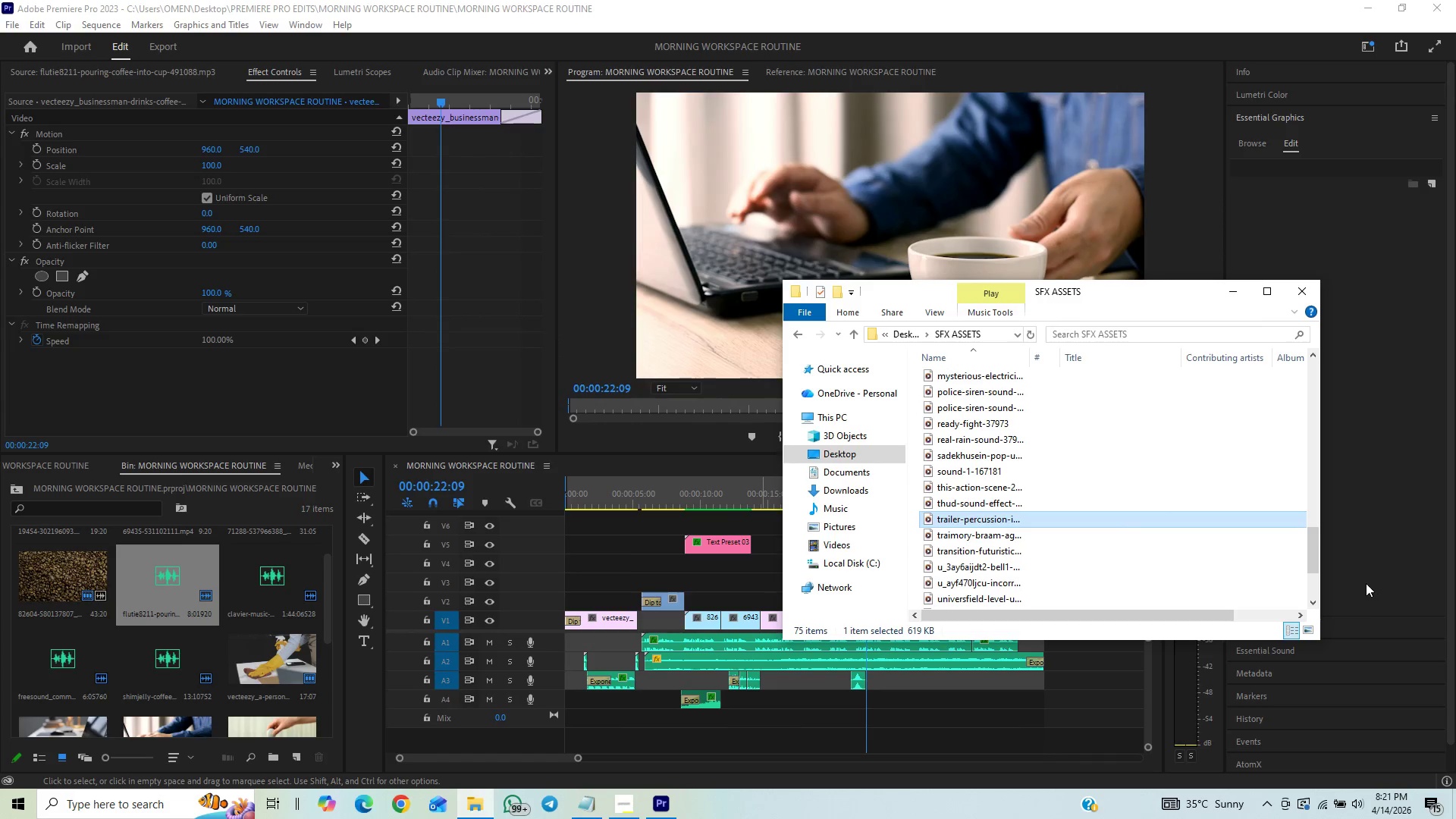 
left_click_drag(start_coordinate=[1313, 553], to_coordinate=[1312, 563])
 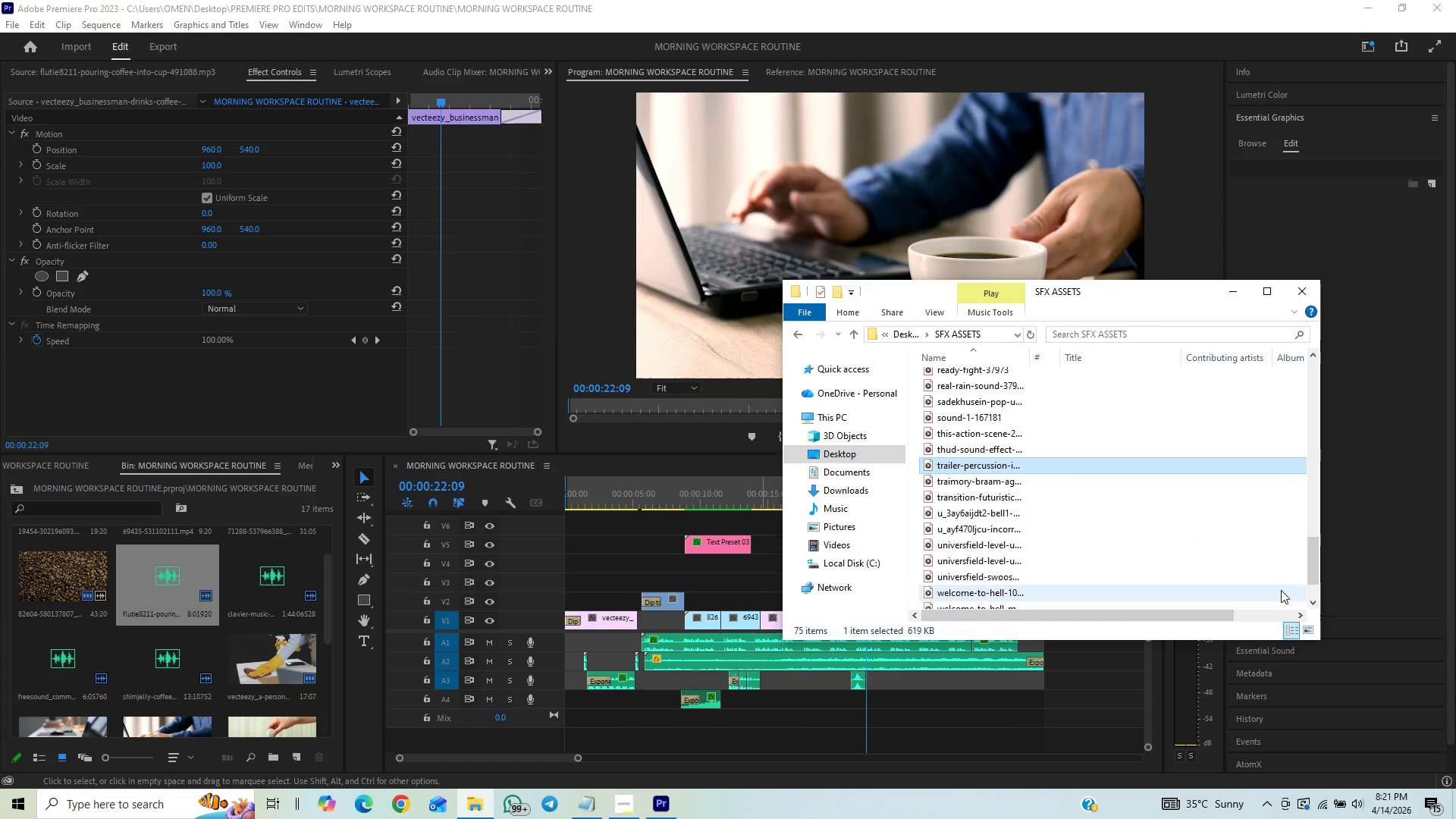 
wait(5.02)
 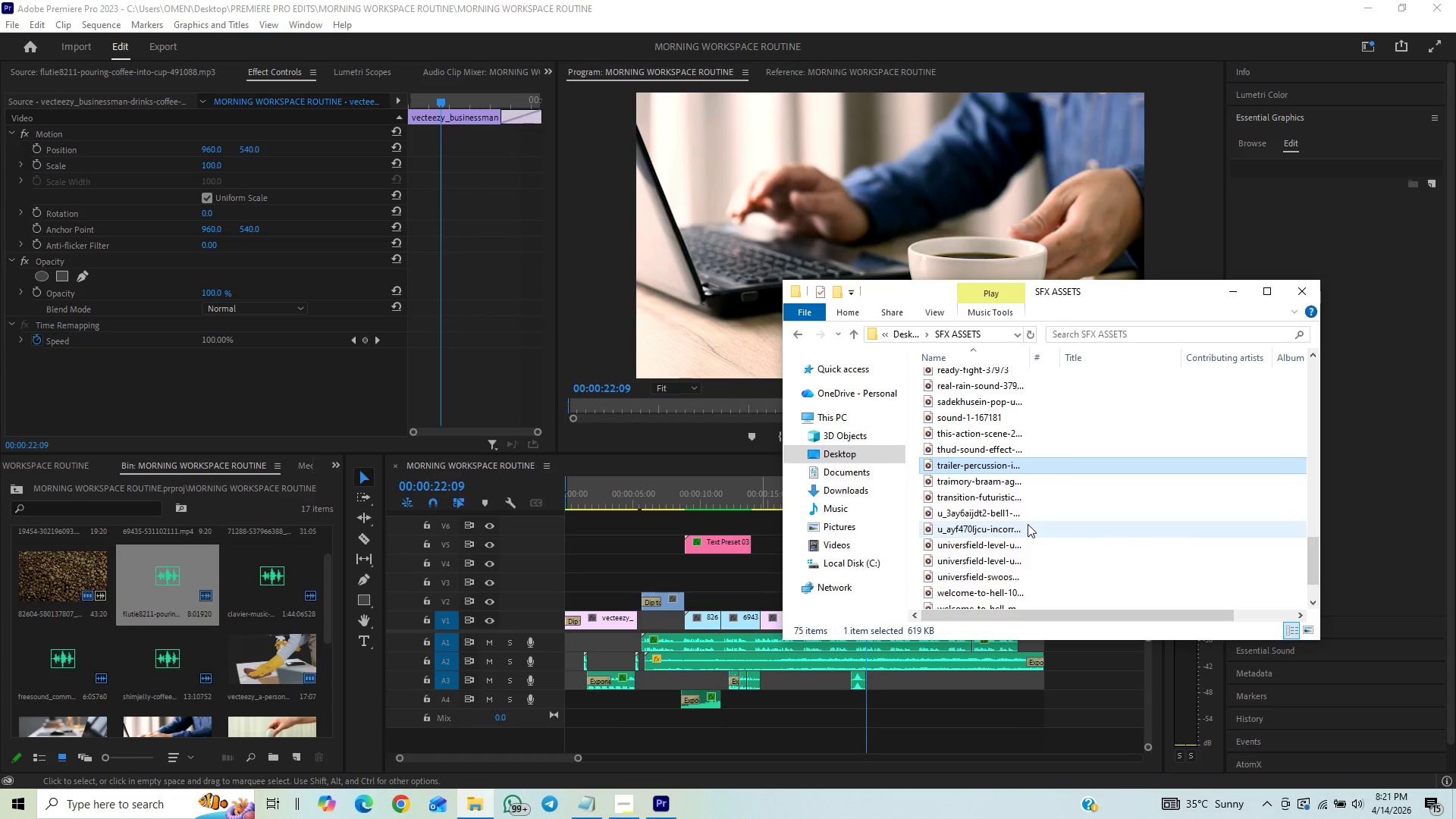 
double_click([1054, 577])
 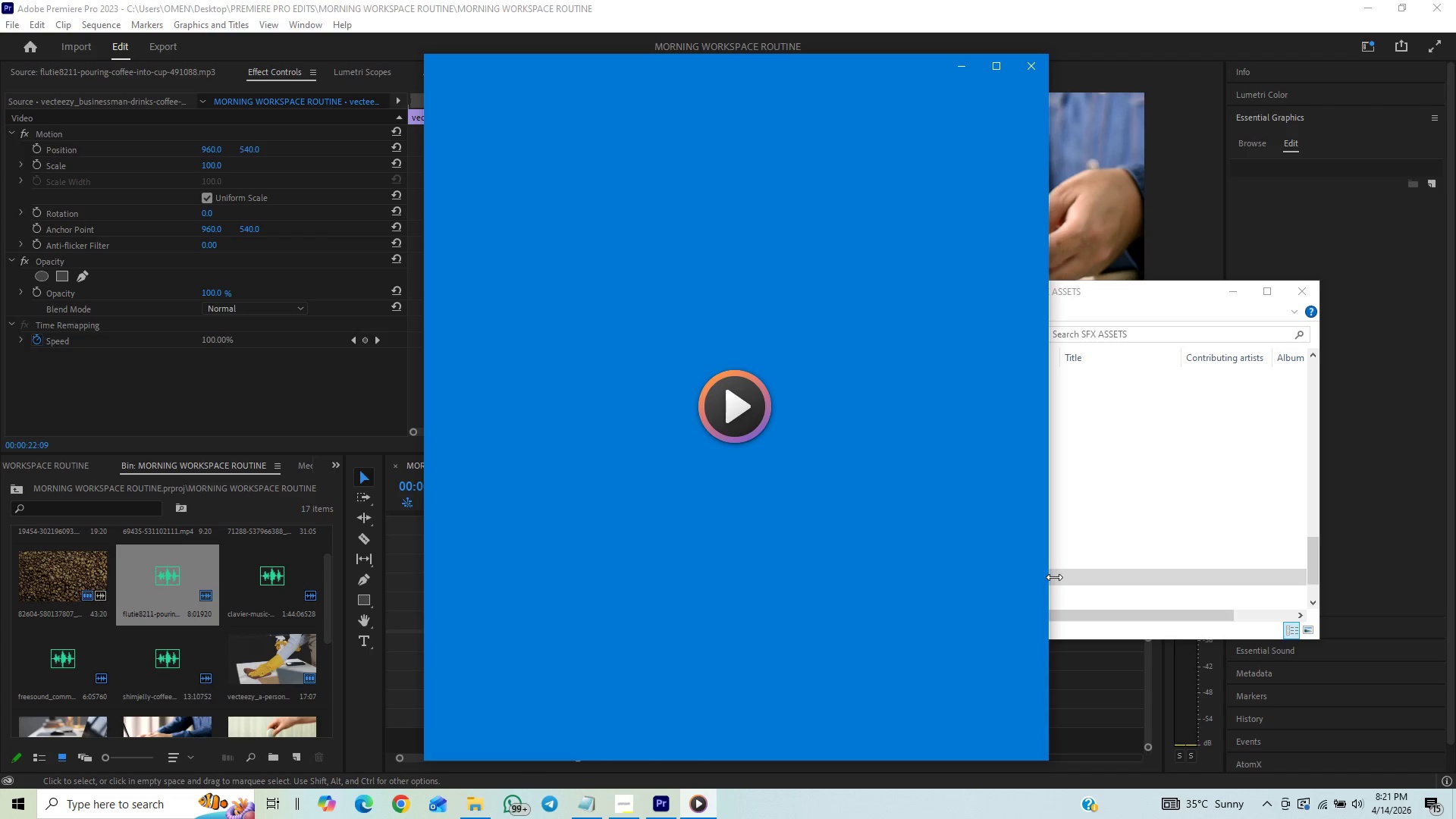 
mouse_move([1027, 568])
 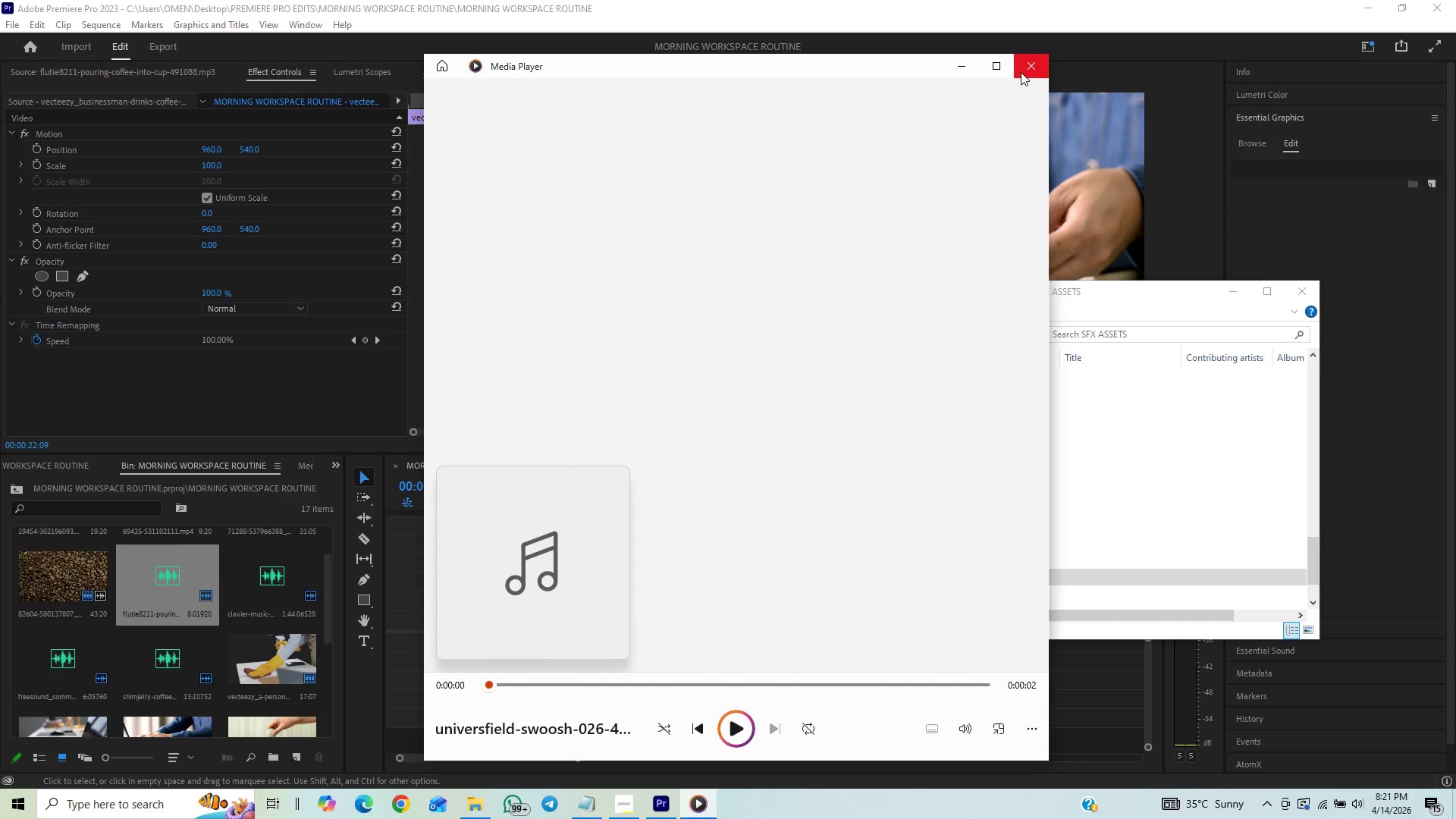 
left_click([1023, 66])
 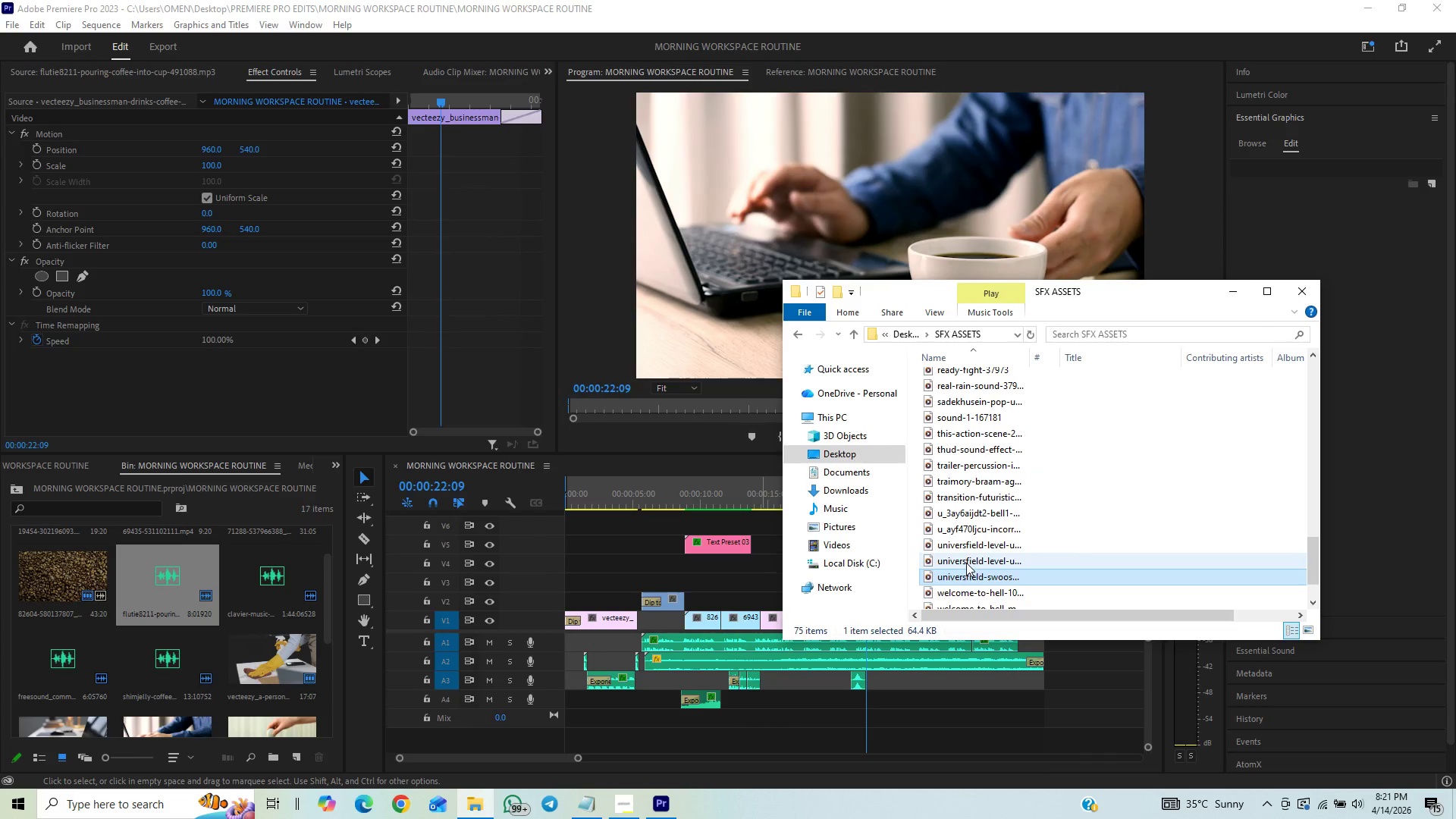 
left_click_drag(start_coordinate=[955, 580], to_coordinate=[222, 667])
 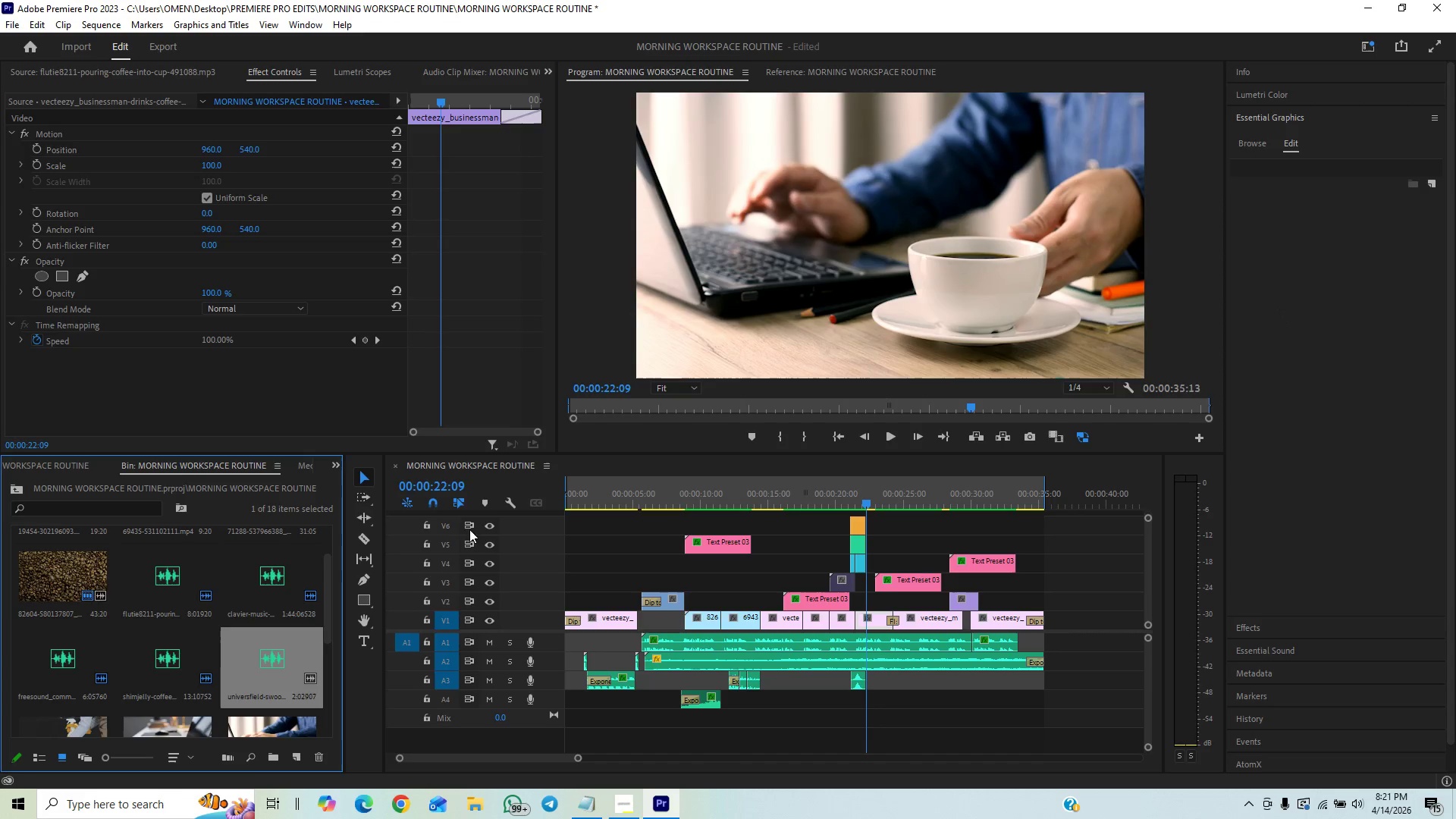 
left_click_drag(start_coordinate=[269, 656], to_coordinate=[683, 741])
 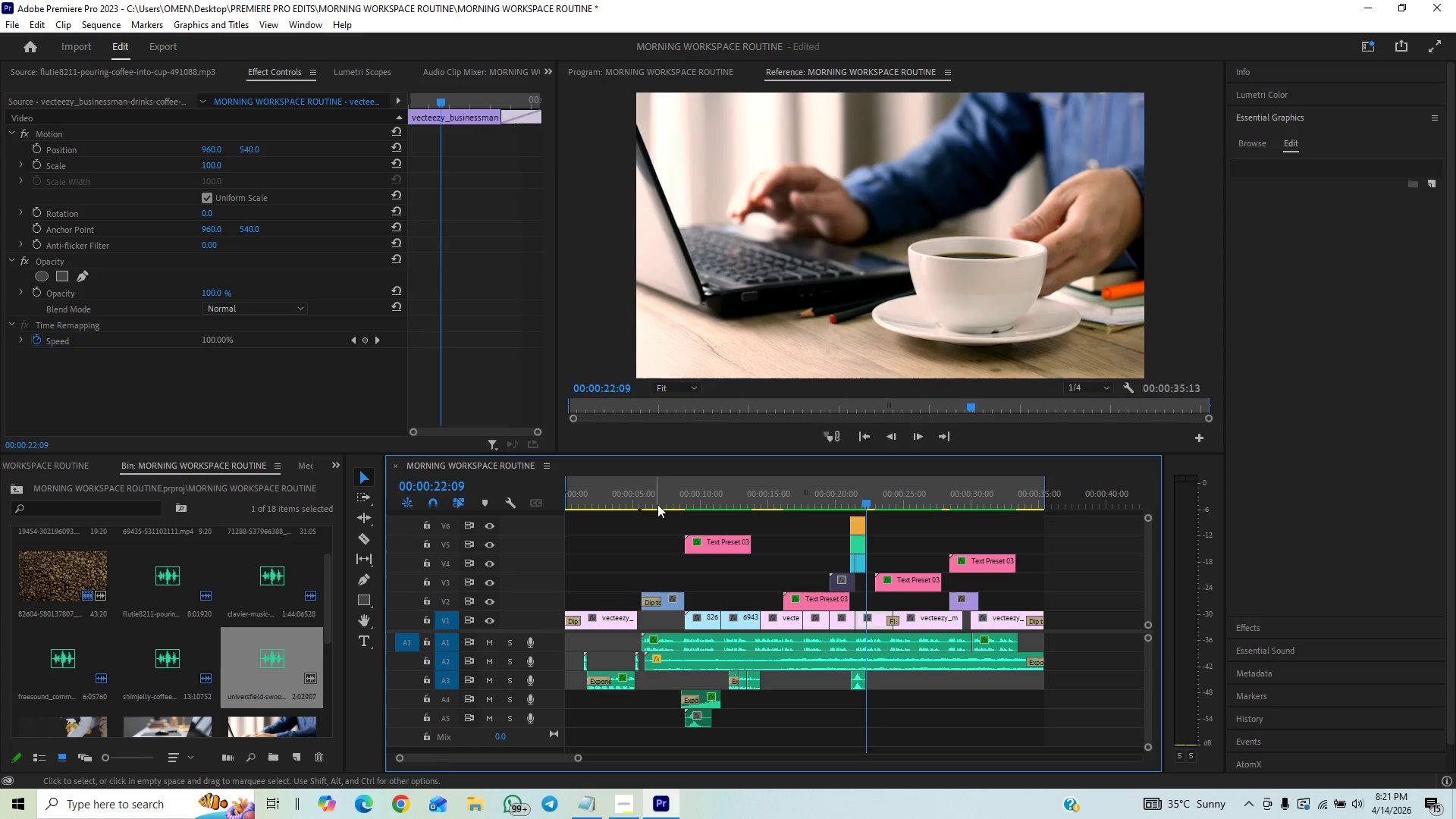 
left_click([675, 497])
 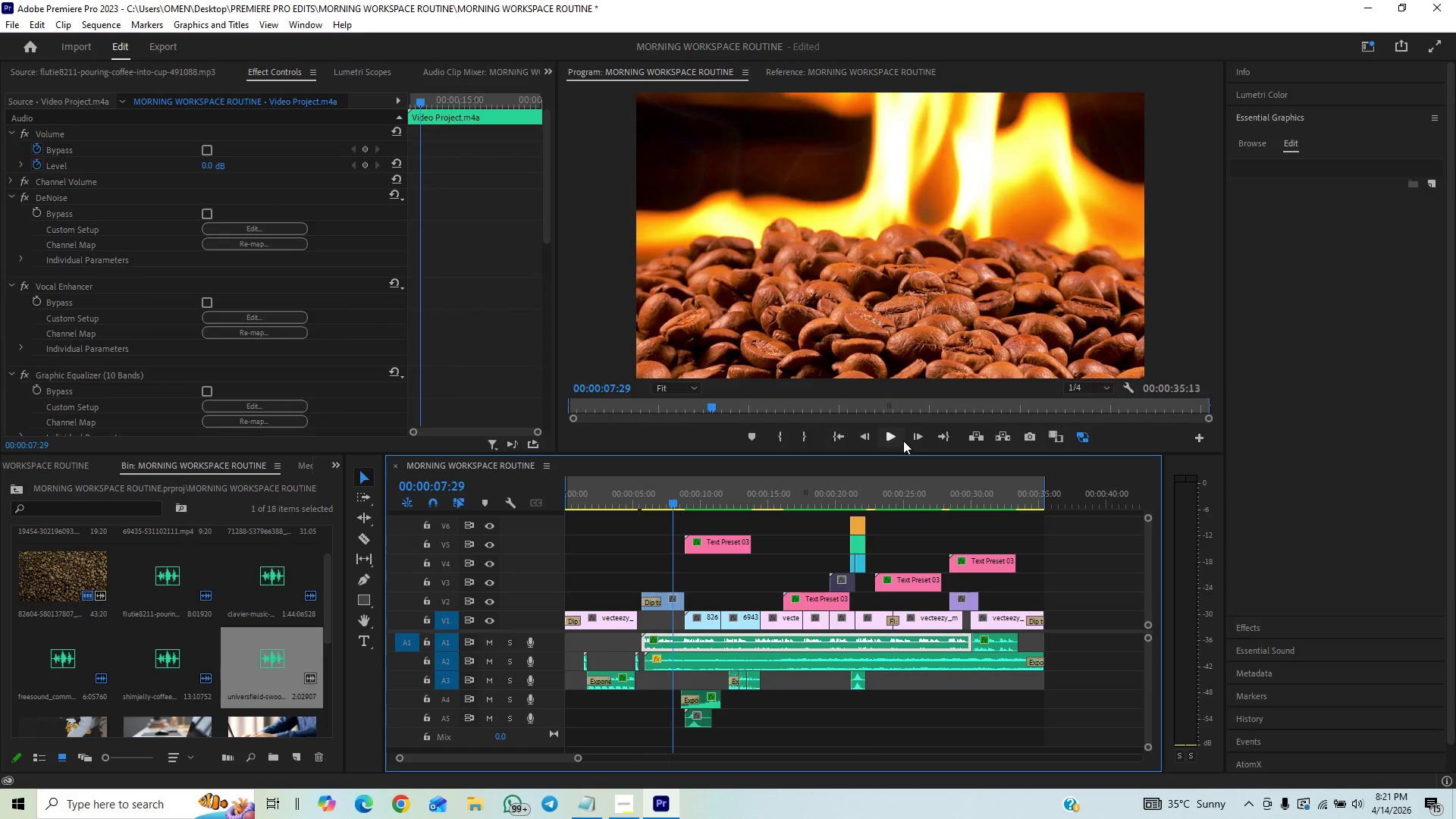 
left_click([883, 436])
 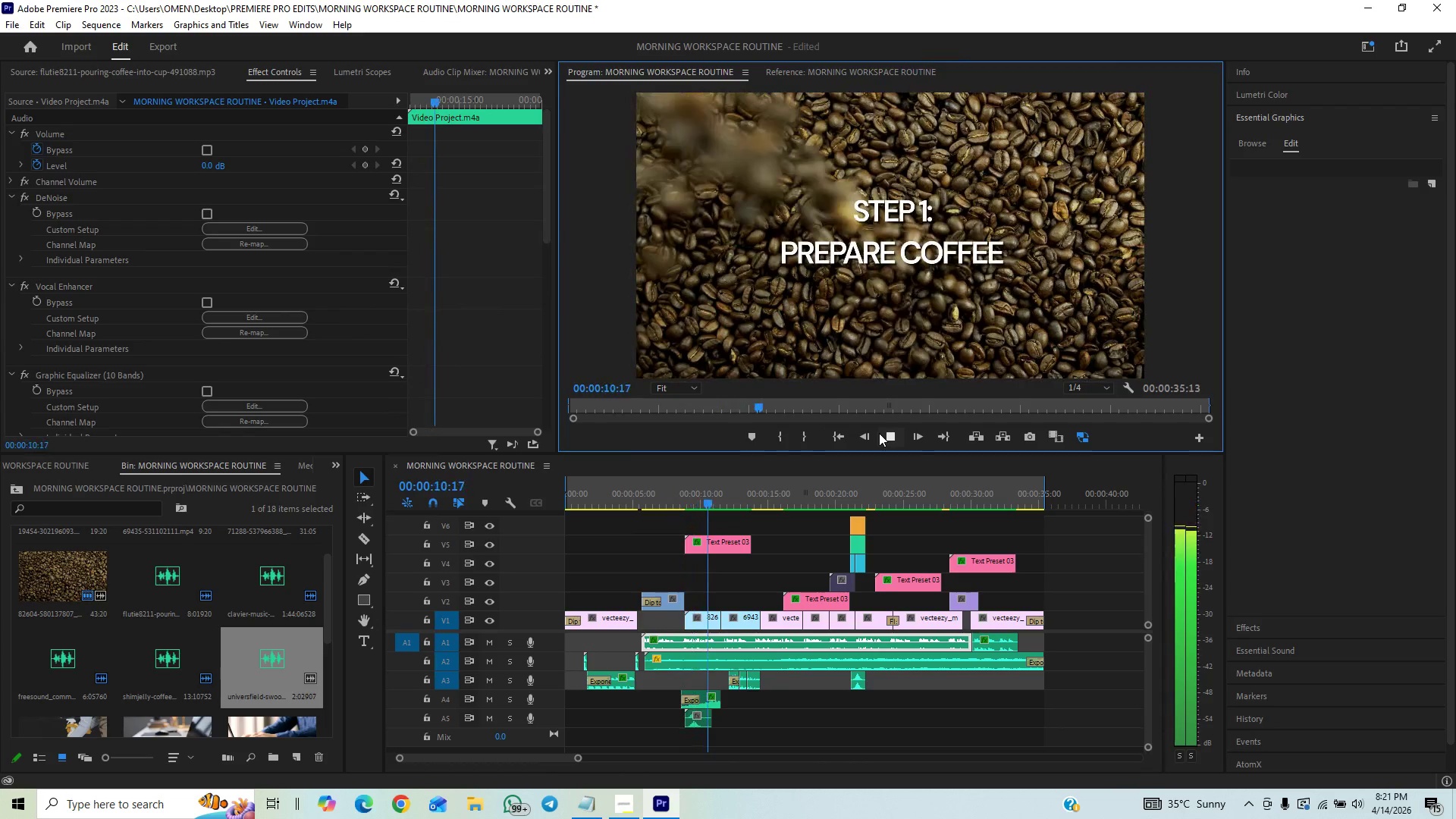 
left_click([885, 434])
 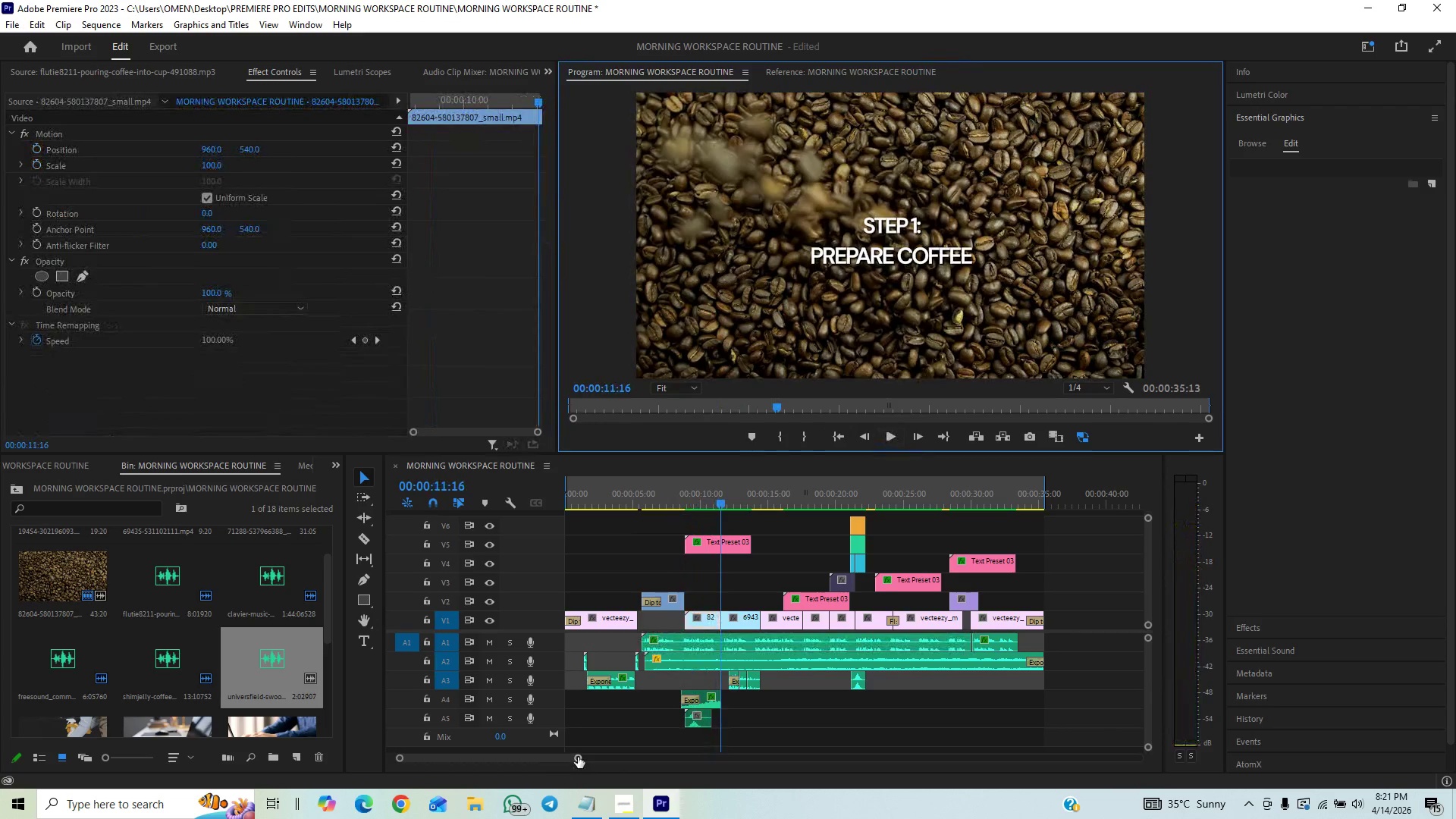 
left_click_drag(start_coordinate=[578, 755], to_coordinate=[526, 795])
 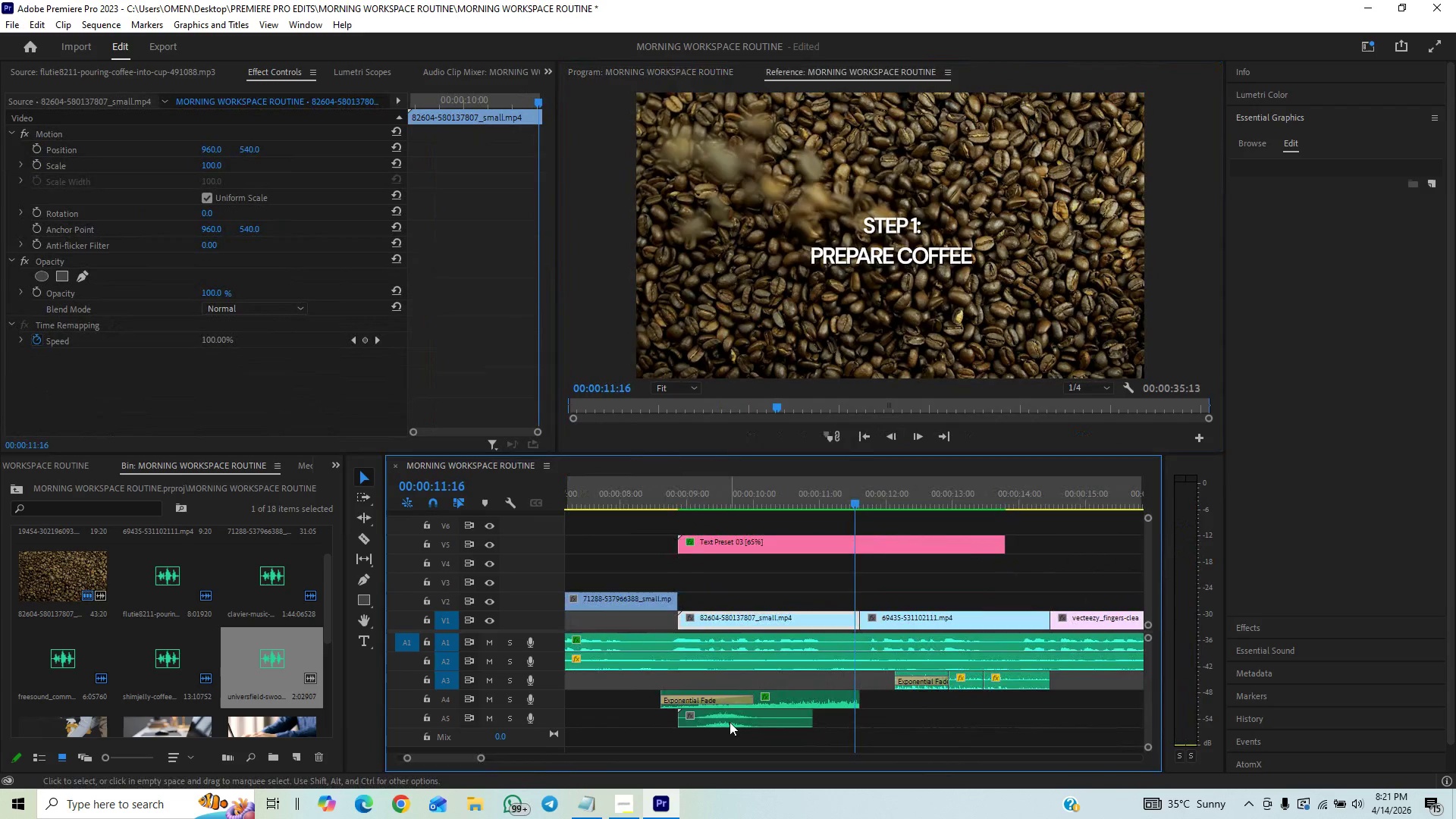 
left_click_drag(start_coordinate=[730, 722], to_coordinate=[693, 721])
 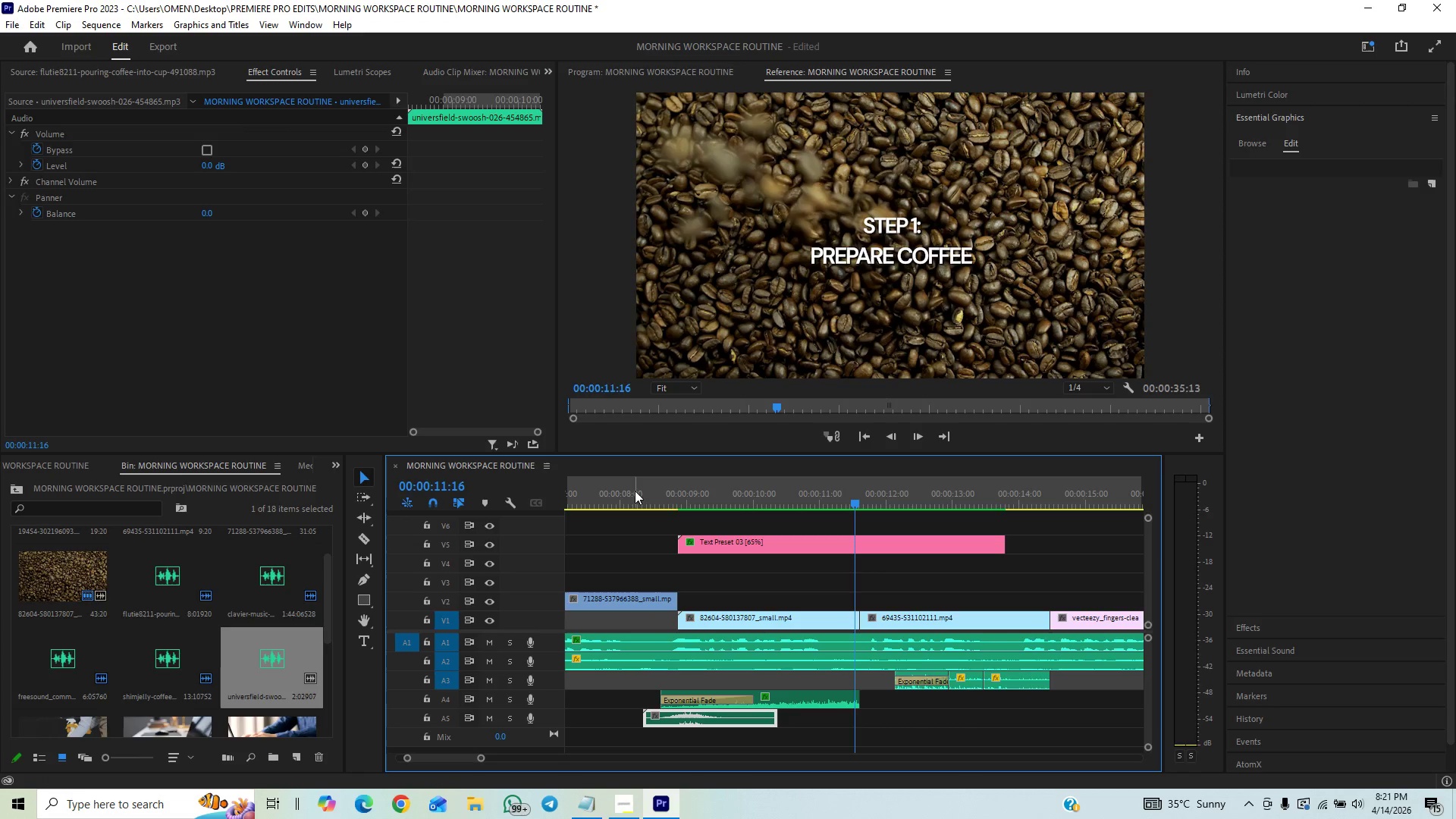 
left_click([632, 502])
 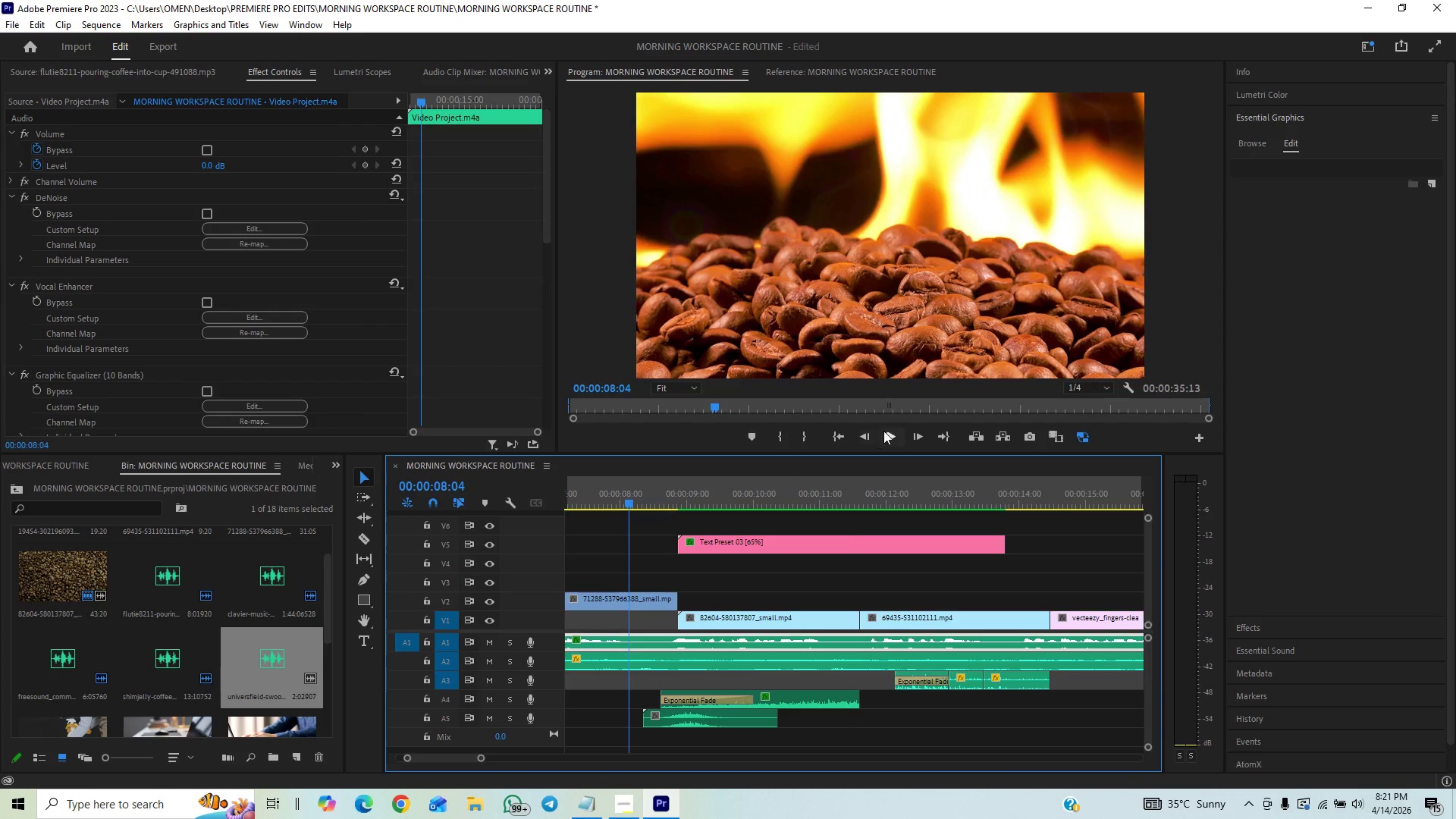 
left_click([888, 433])
 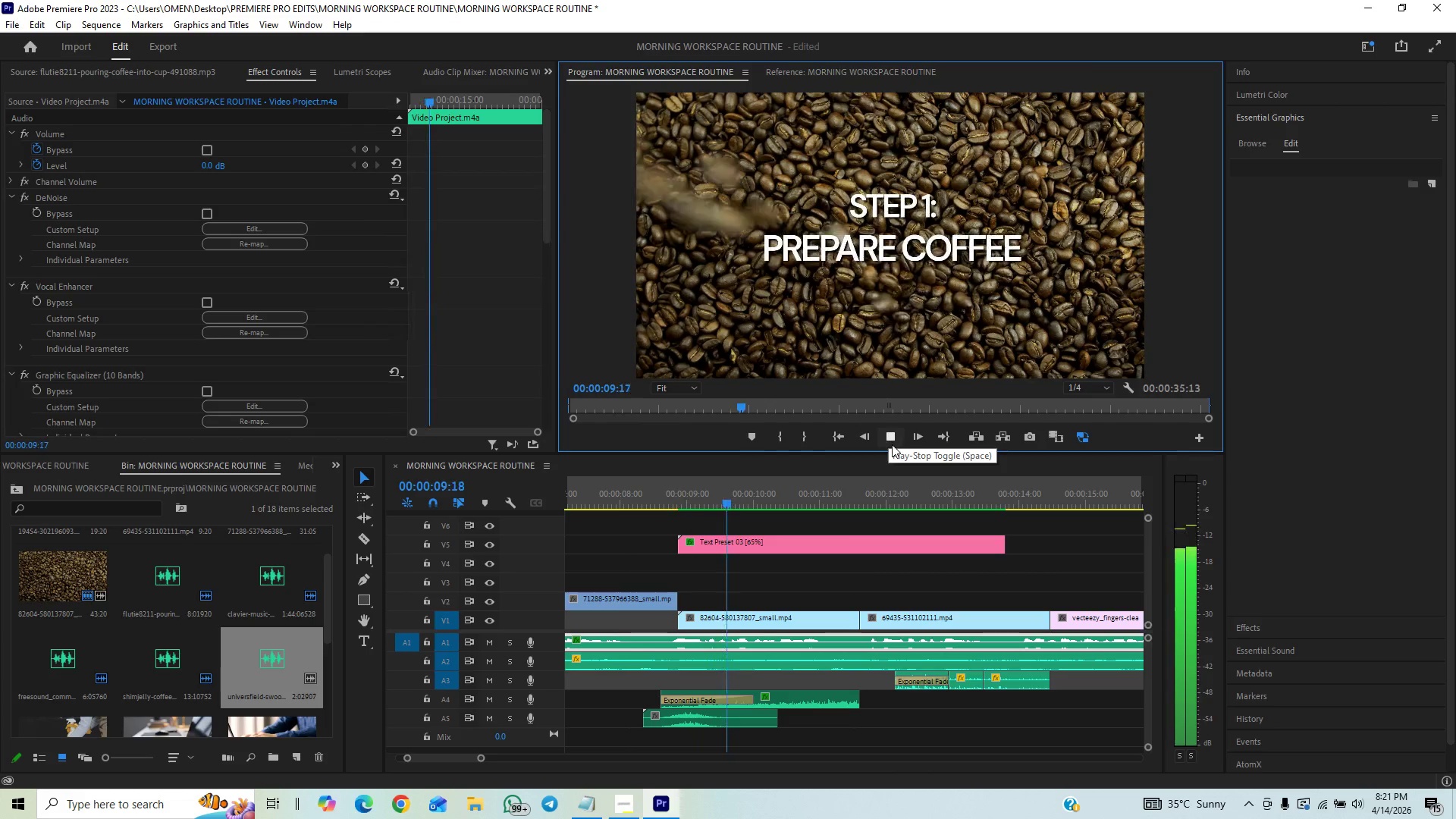 
left_click([894, 437])
 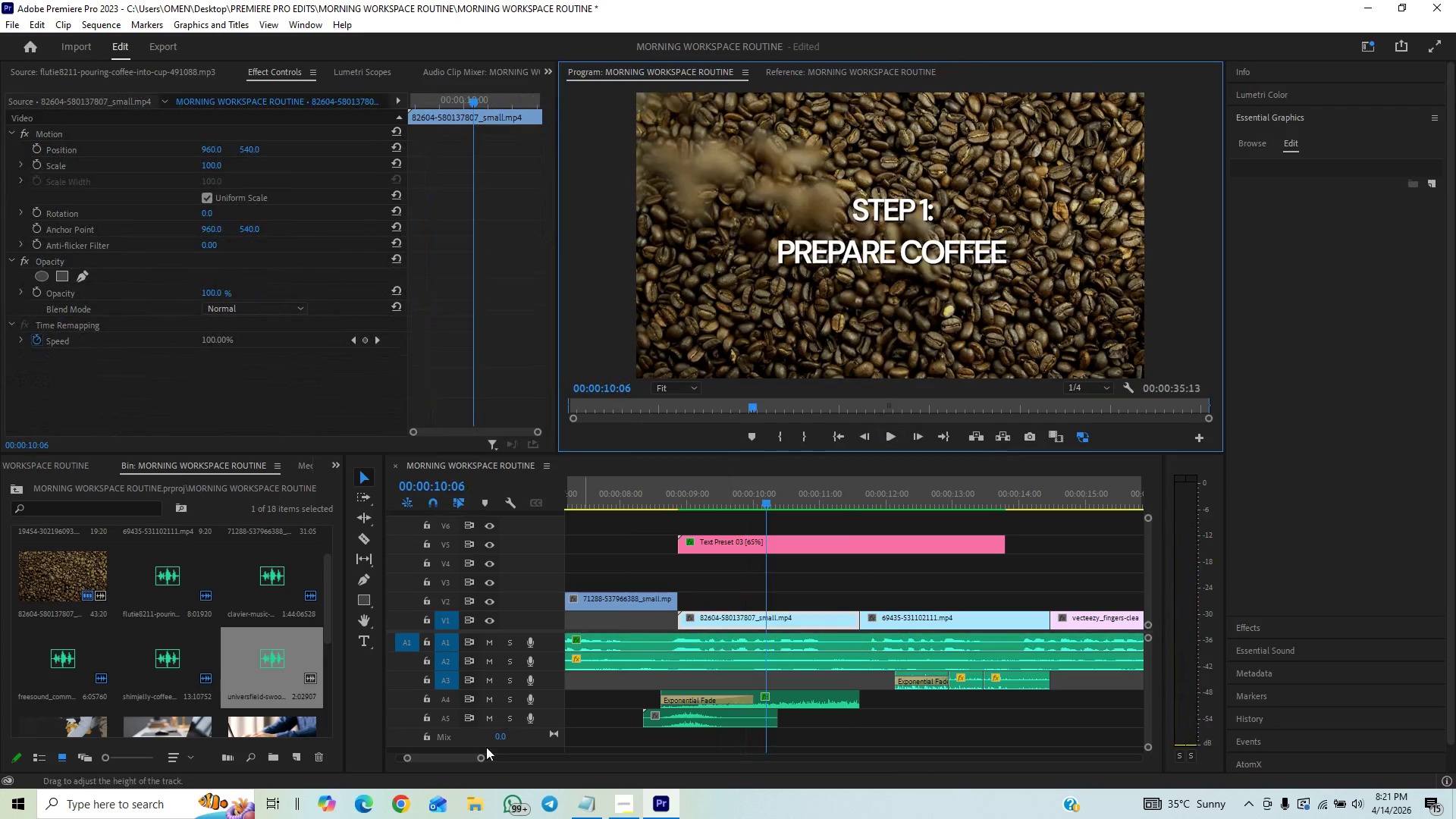 
left_click_drag(start_coordinate=[480, 762], to_coordinate=[470, 765])
 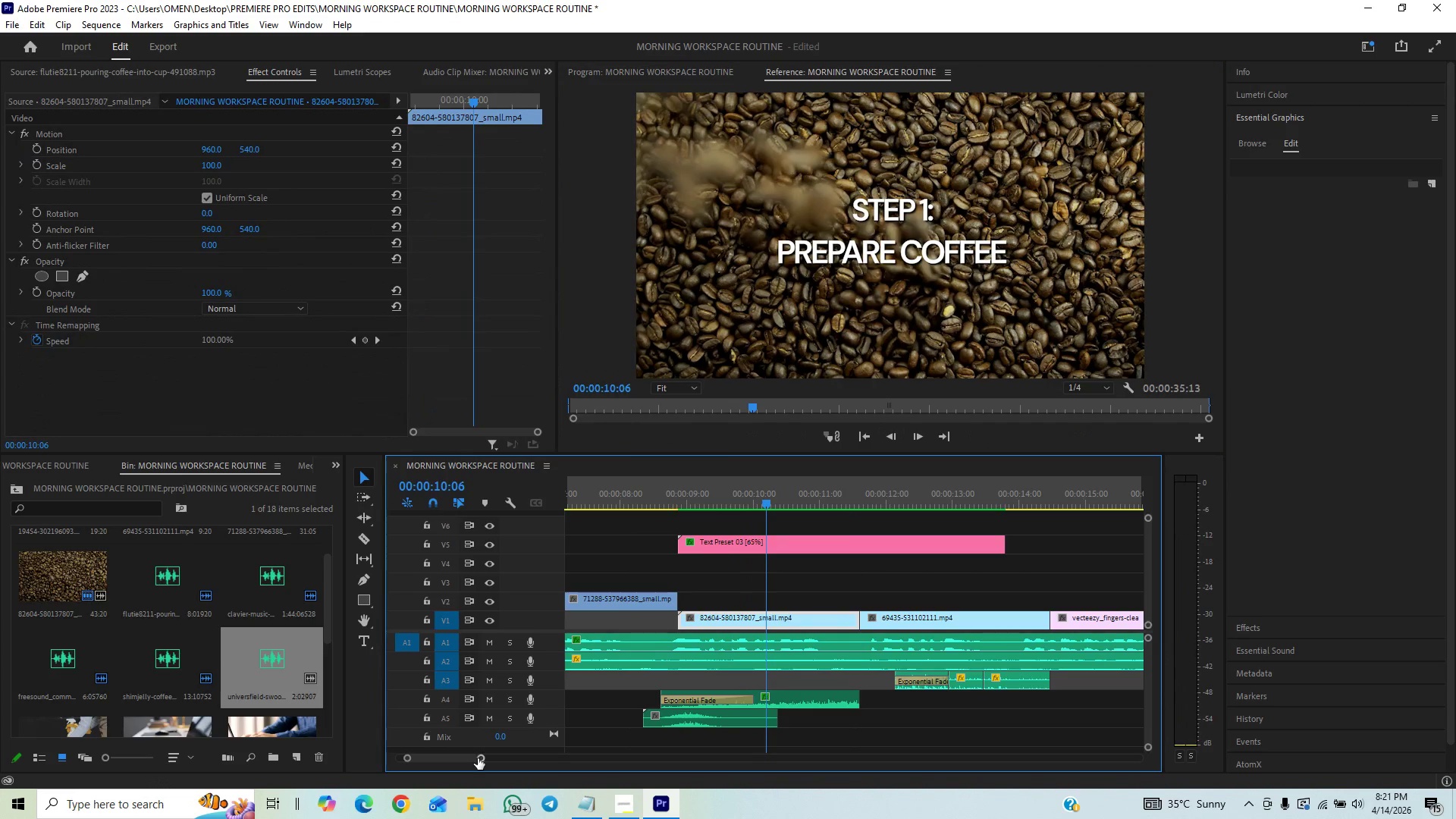 
left_click_drag(start_coordinate=[478, 758], to_coordinate=[465, 765])
 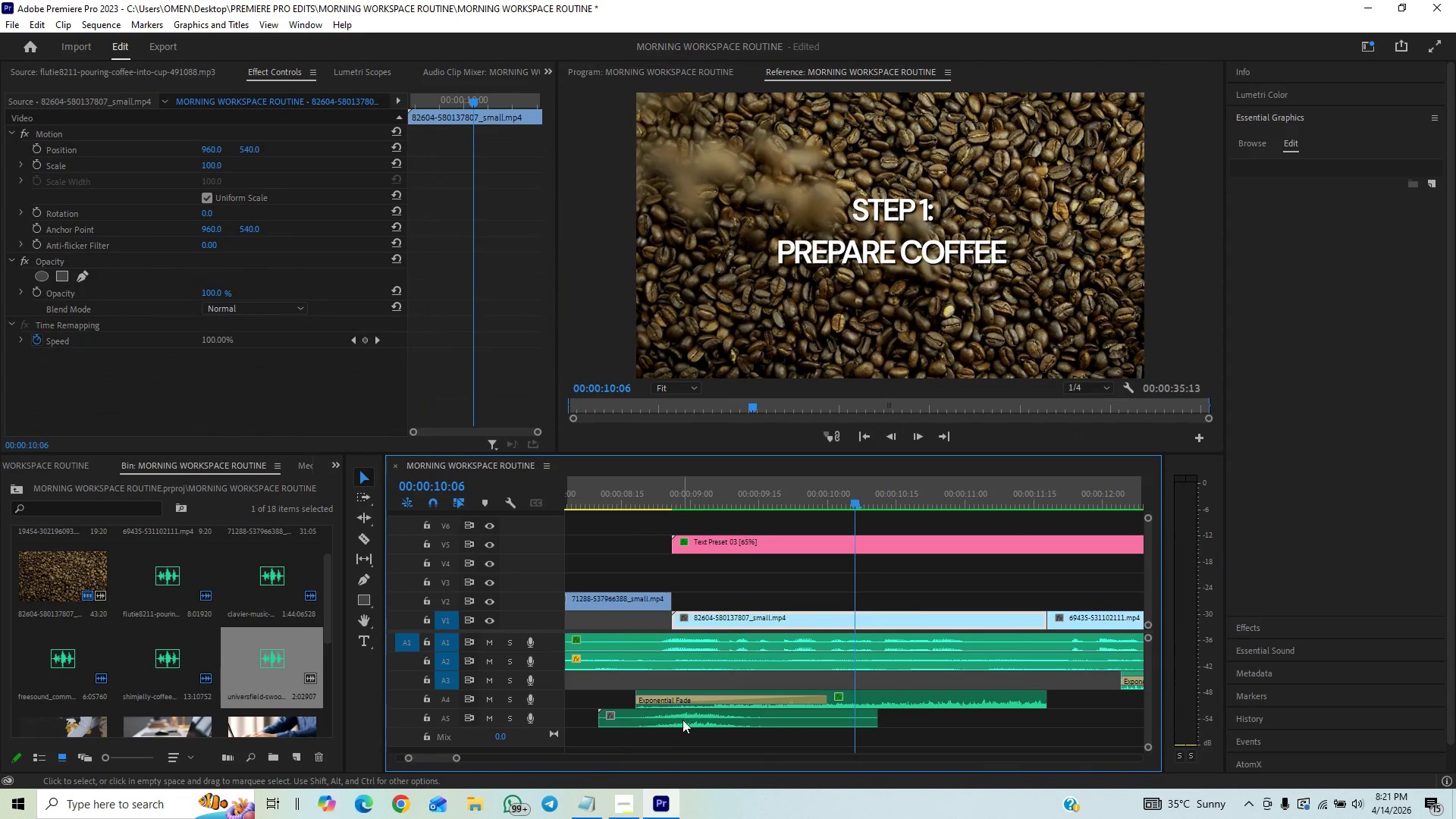 
left_click_drag(start_coordinate=[682, 720], to_coordinate=[715, 718])
 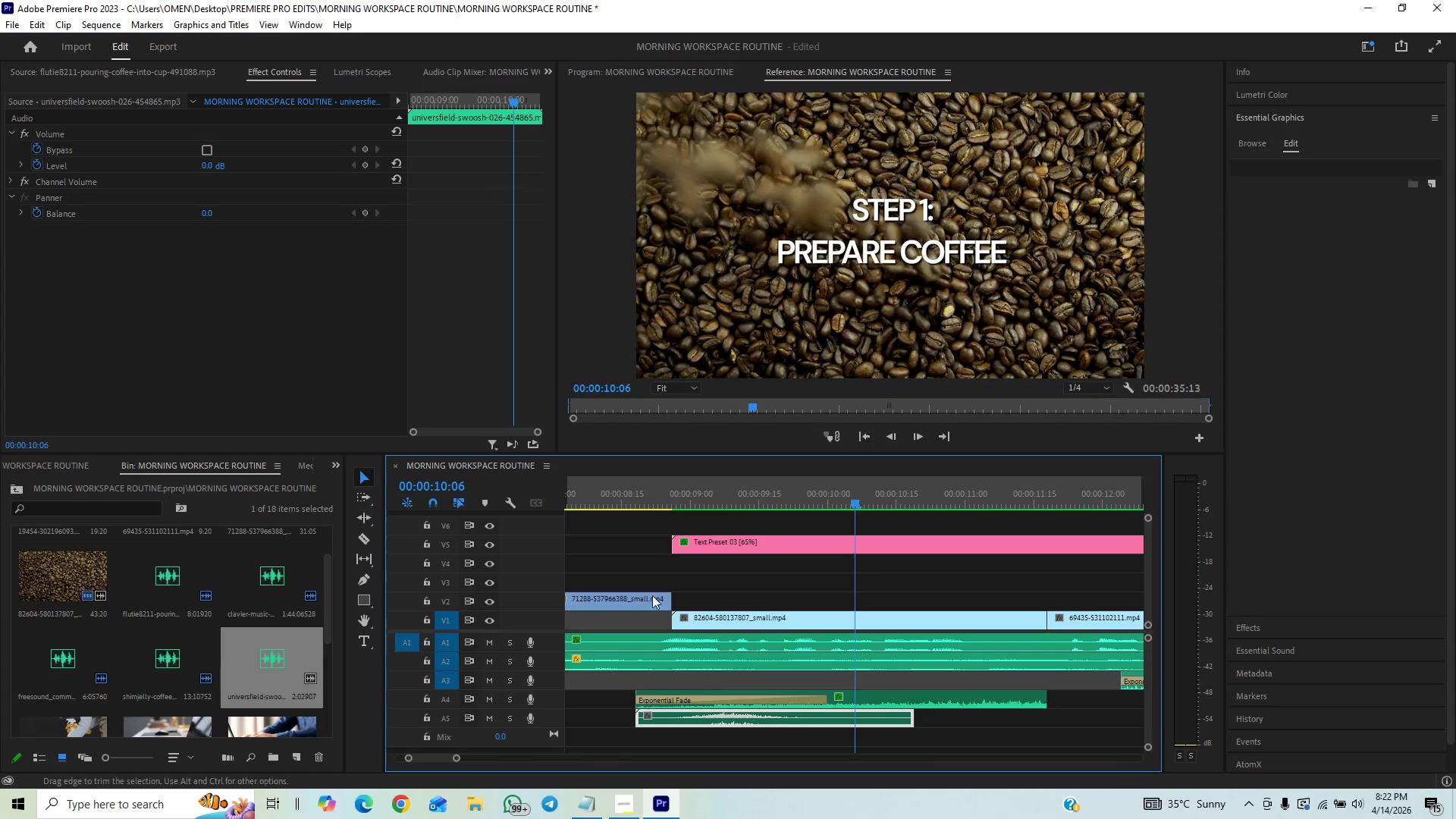 
left_click([612, 499])
 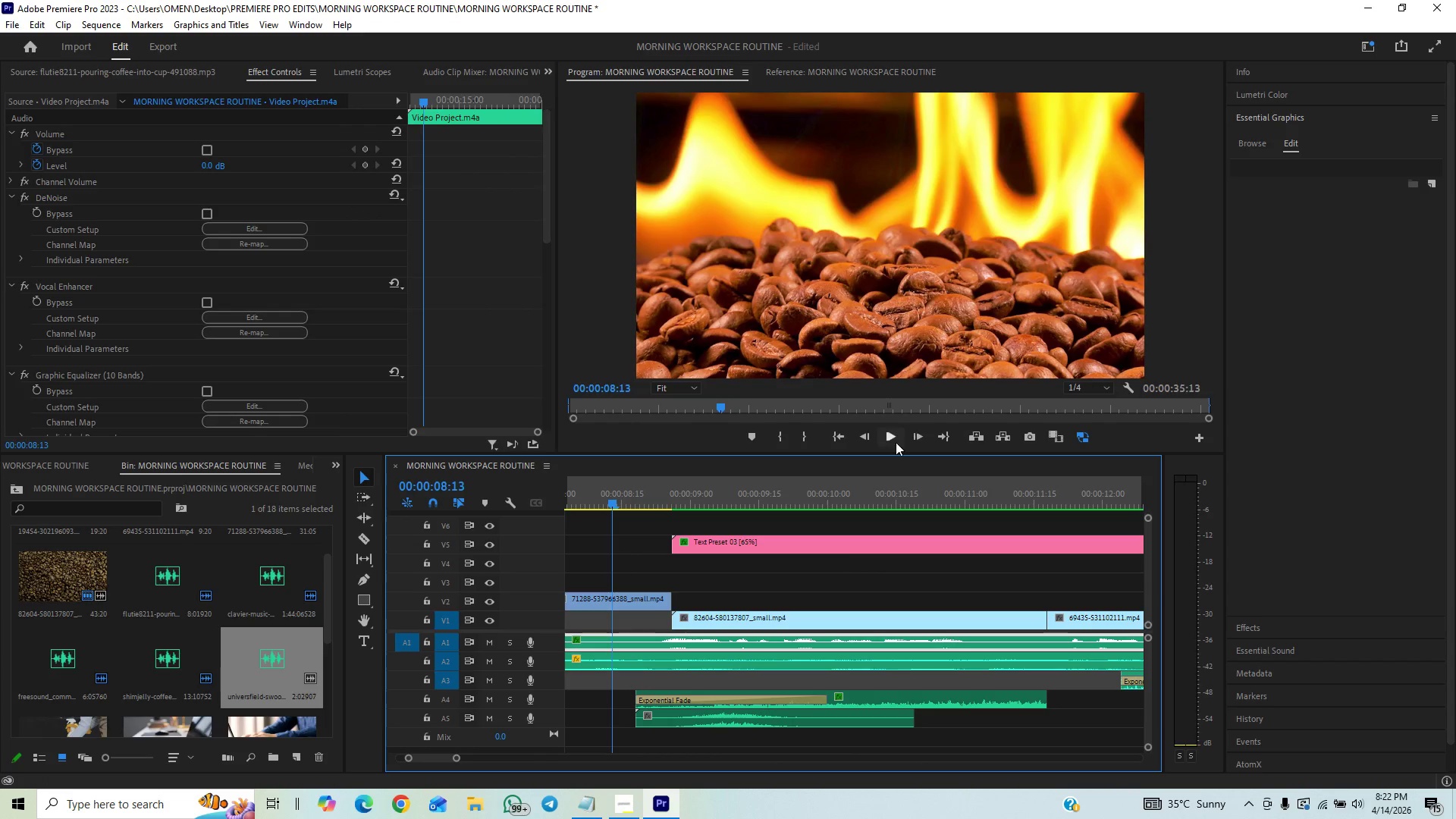 
left_click([884, 438])
 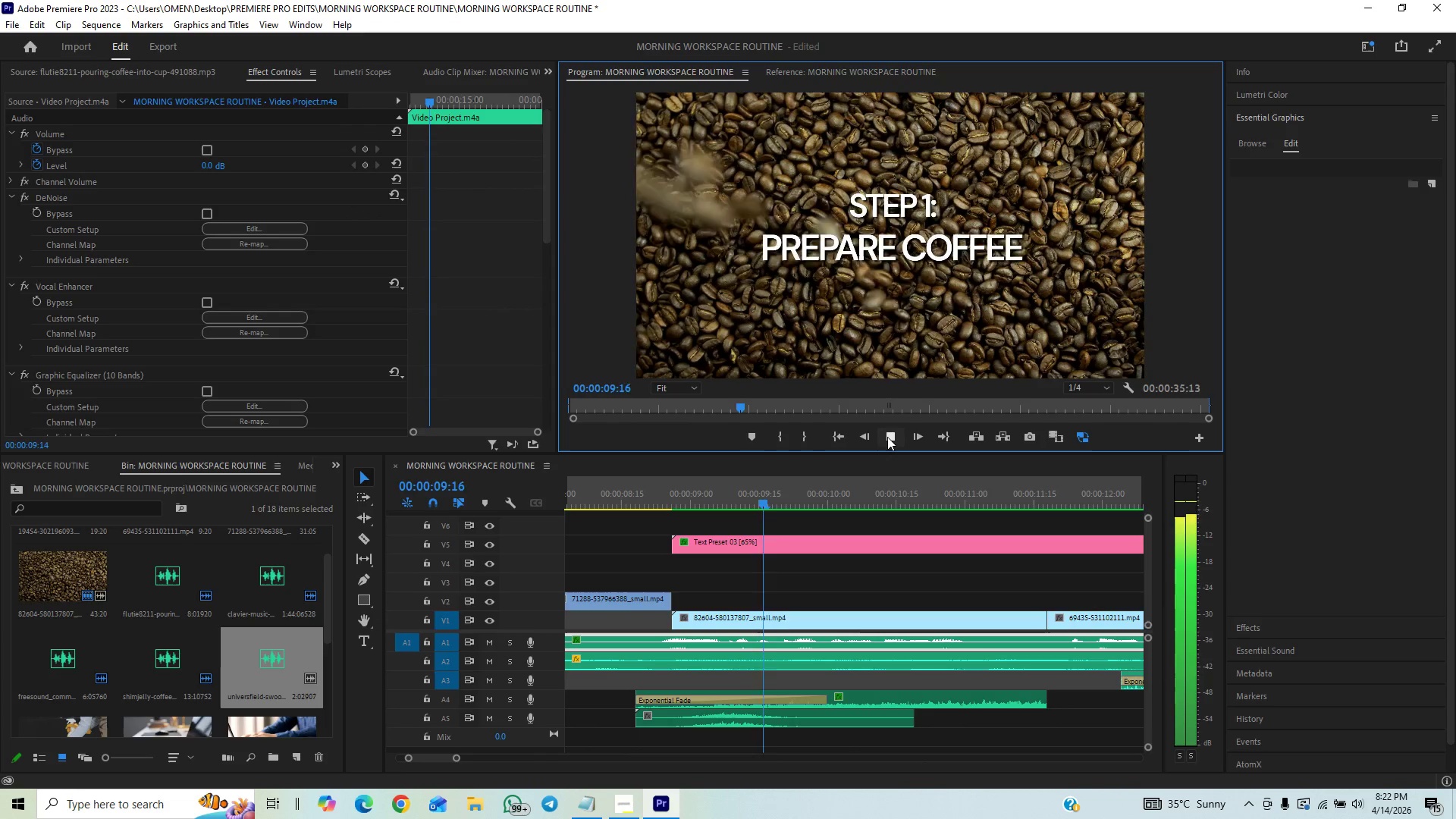 
left_click([887, 436])
 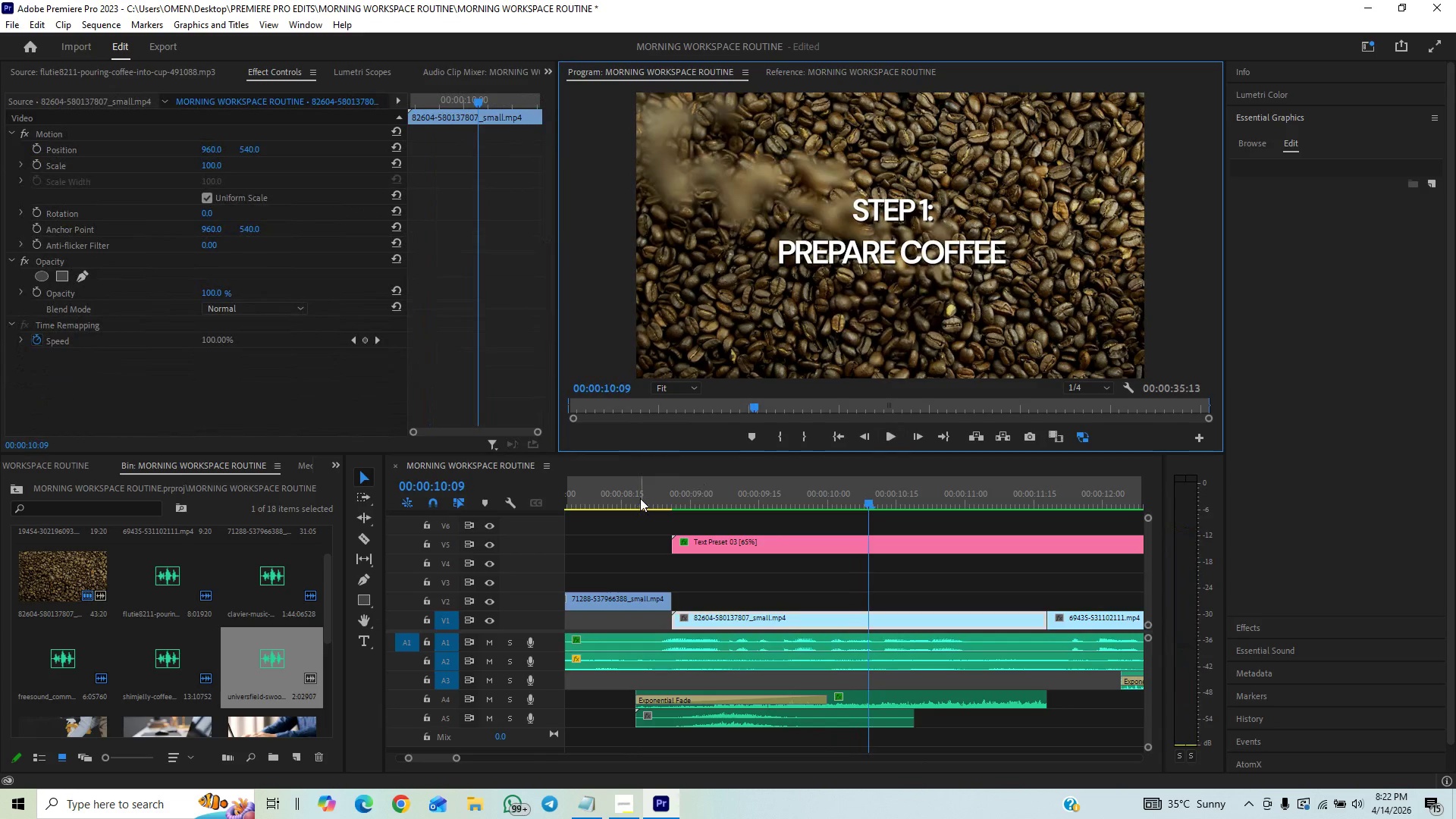 
left_click([640, 498])
 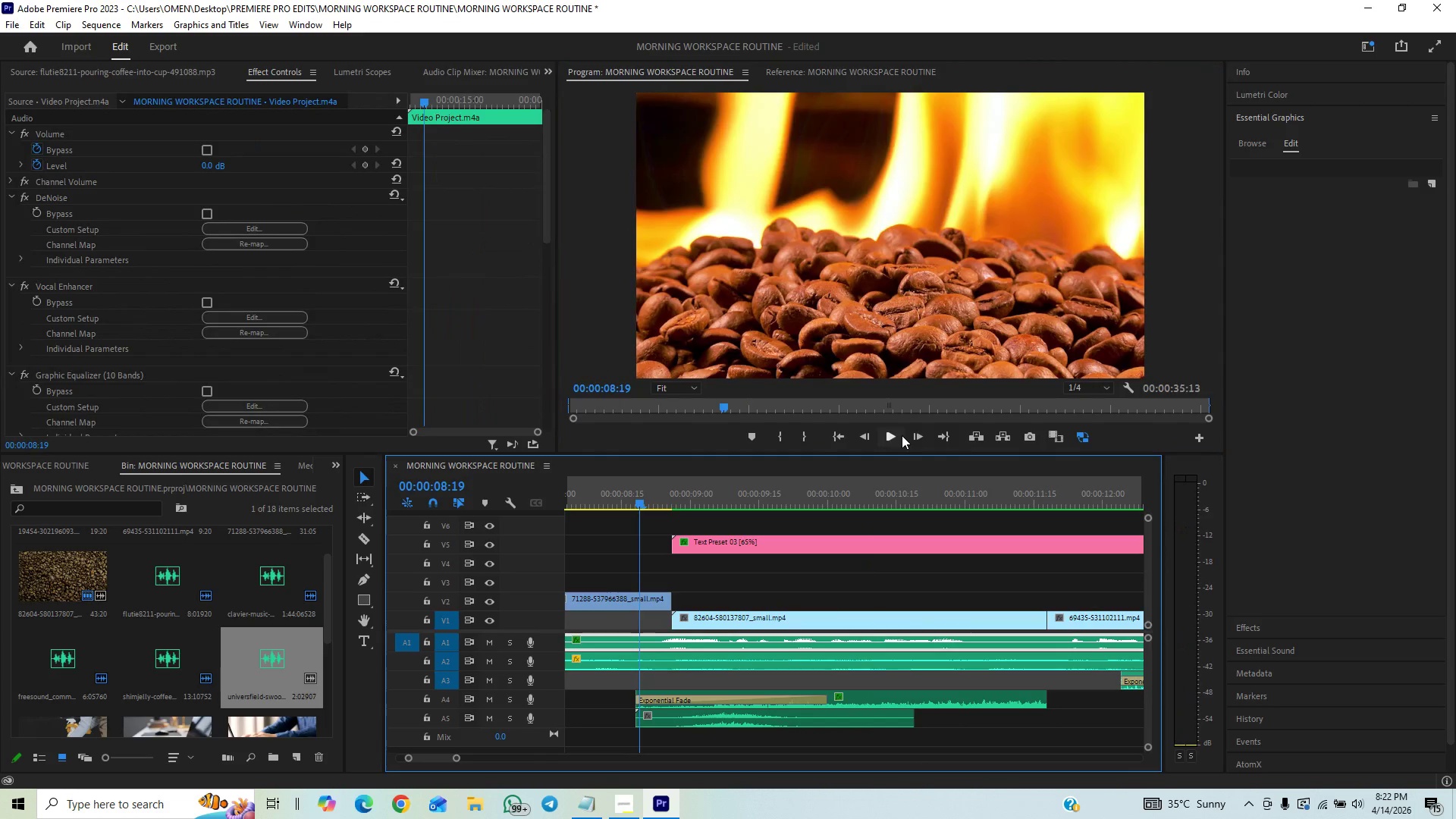 
left_click([885, 440])
 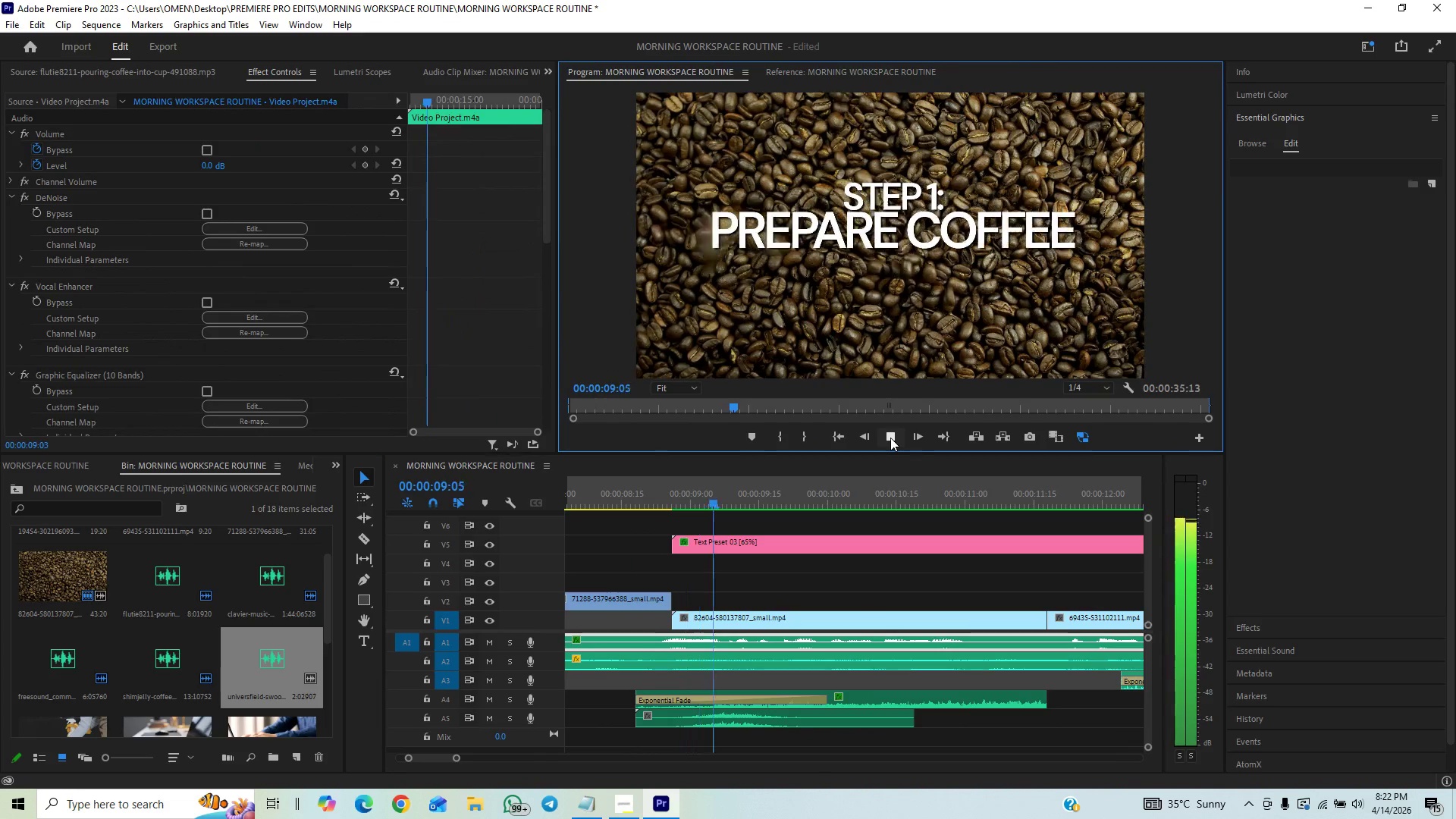 
left_click([890, 438])
 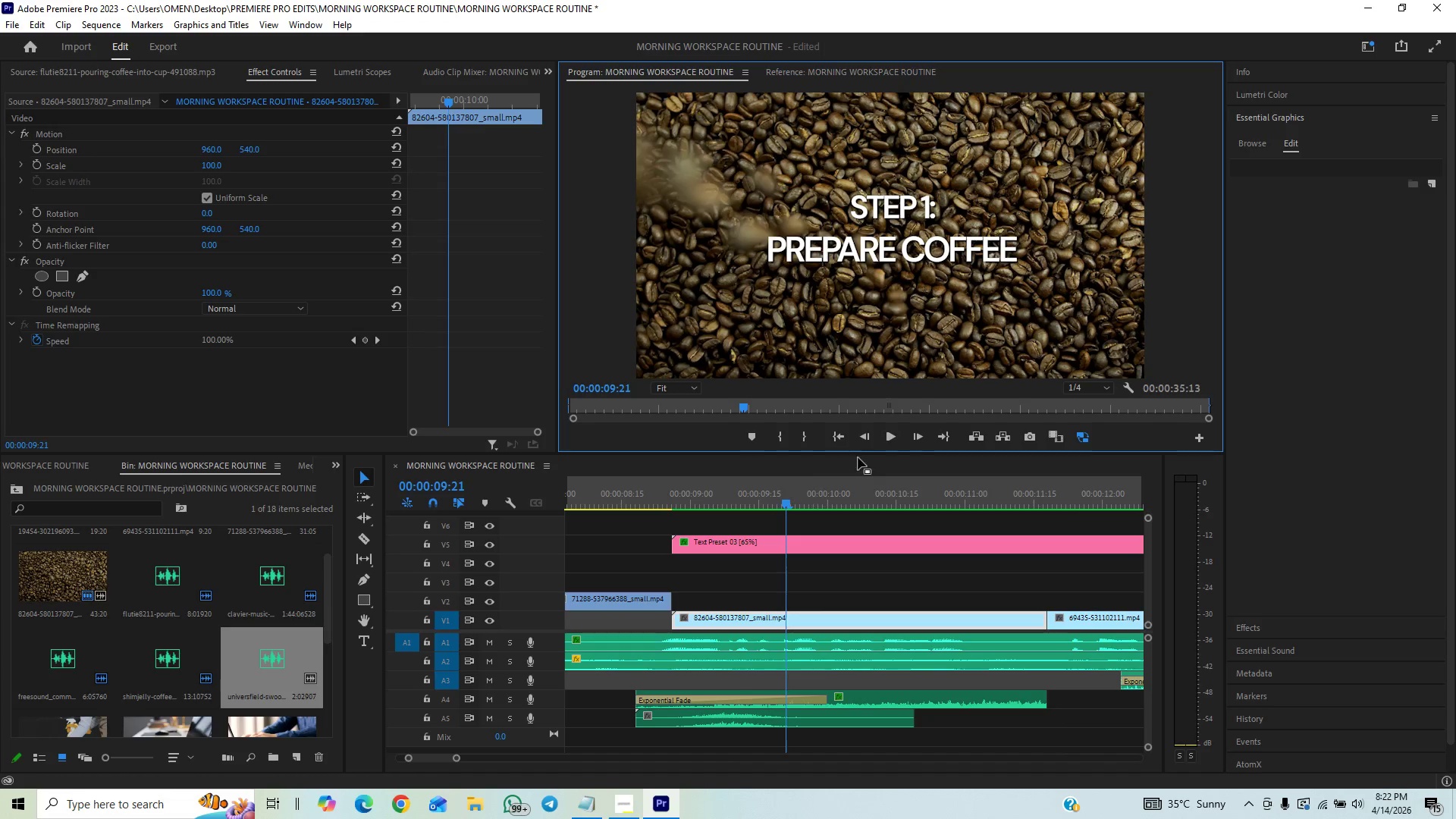 
left_click([881, 439])
 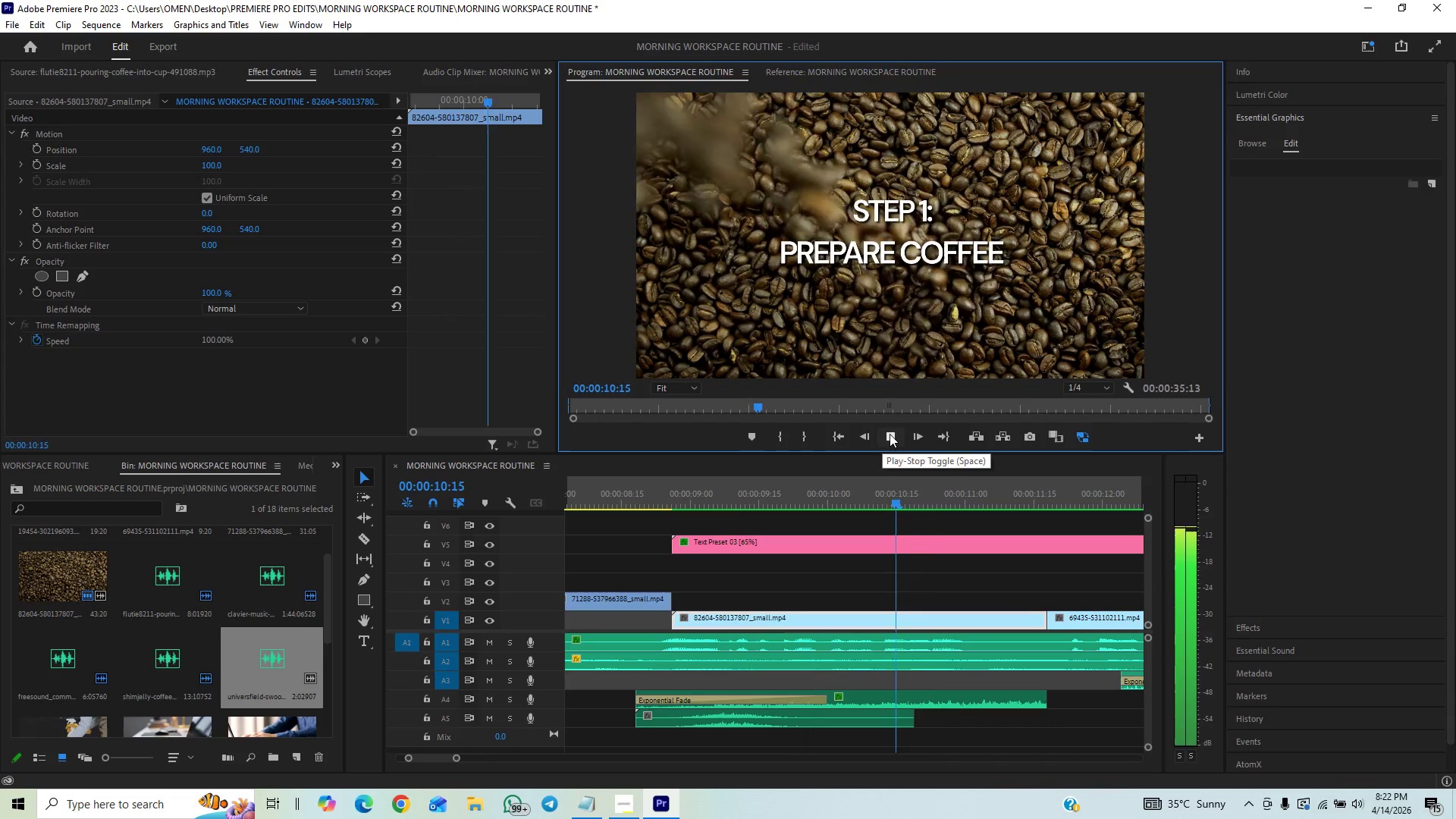 
left_click([890, 434])
 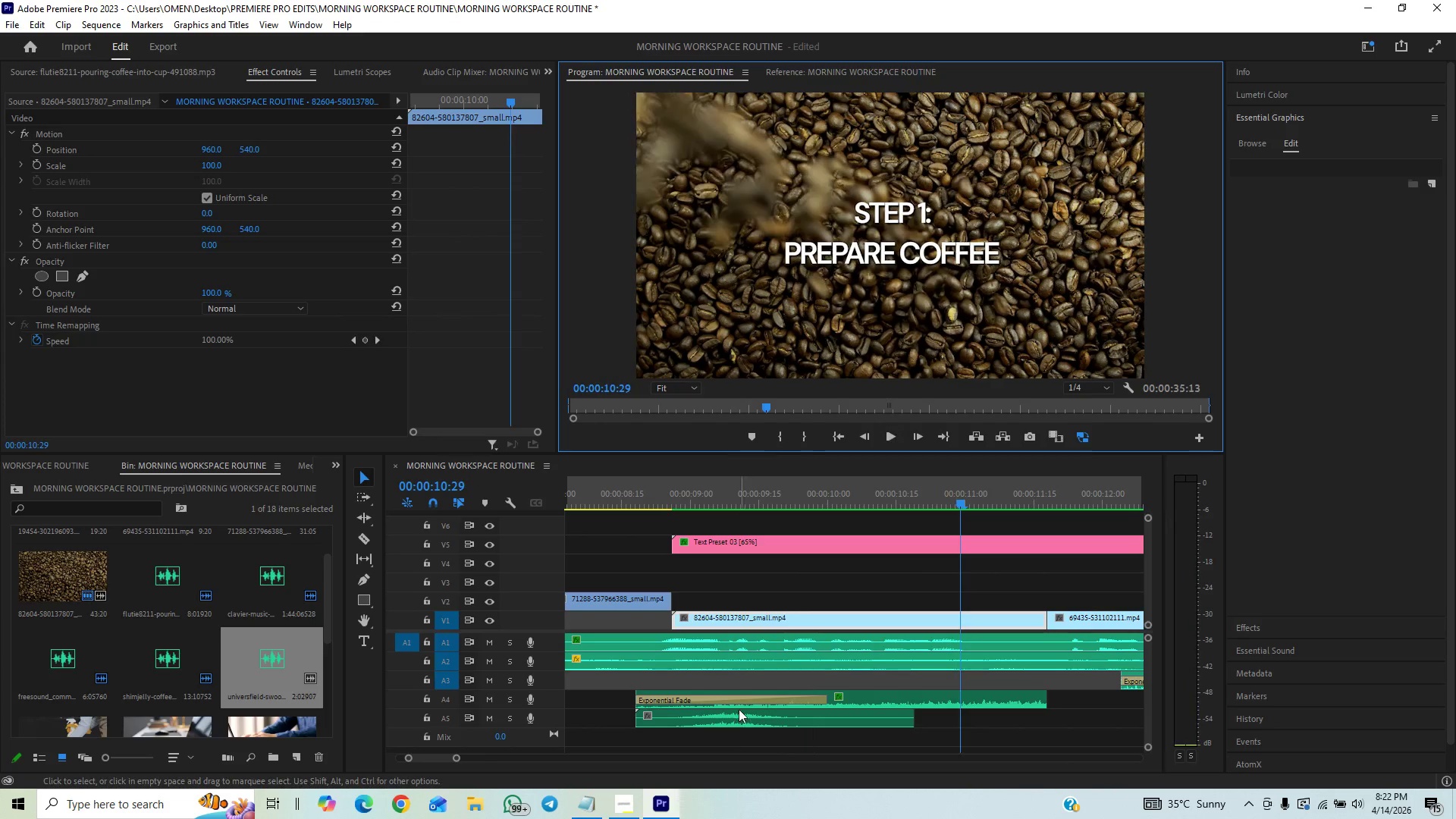 
left_click([733, 723])
 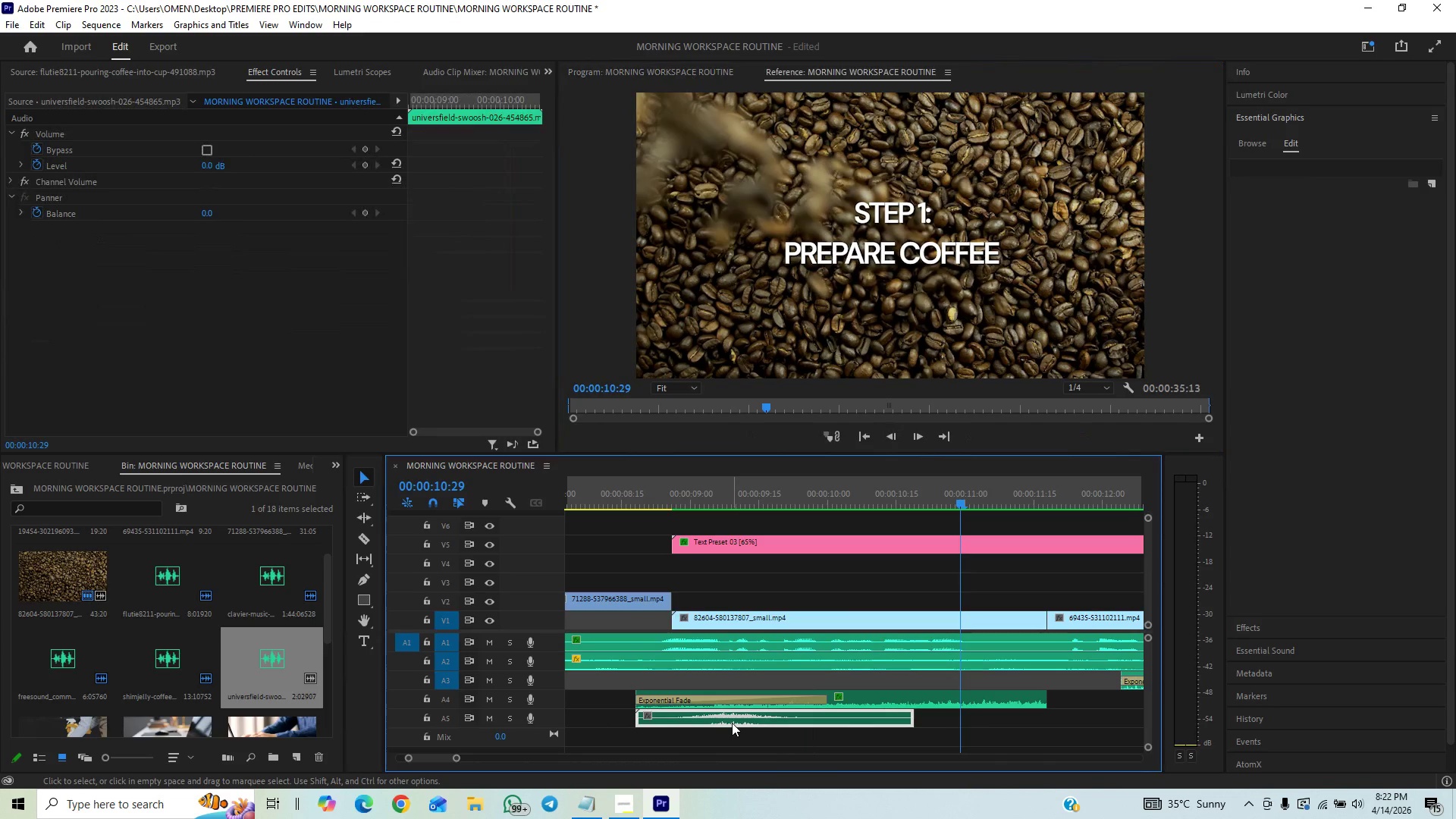 
right_click([732, 723])
 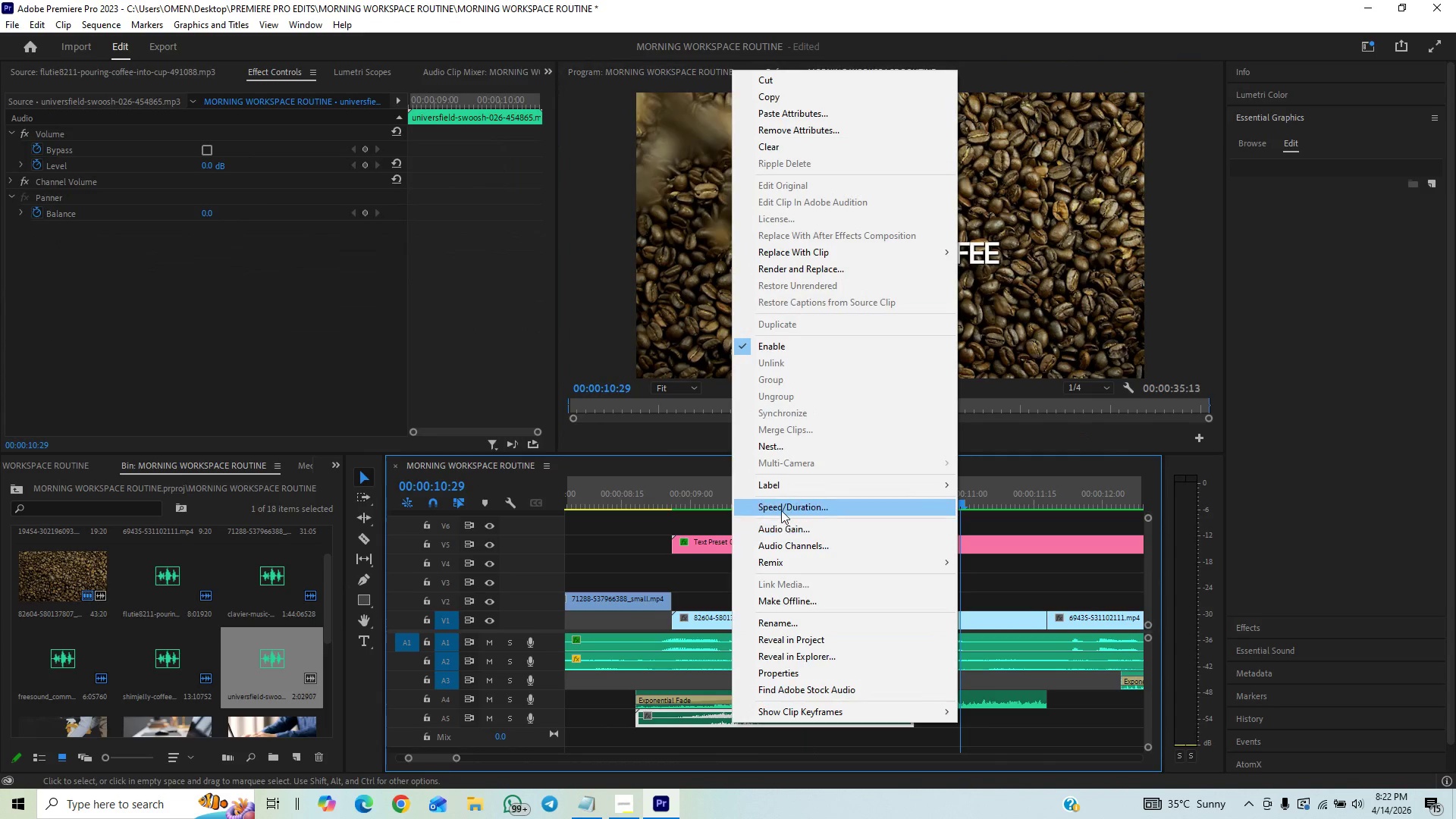 
left_click([781, 509])
 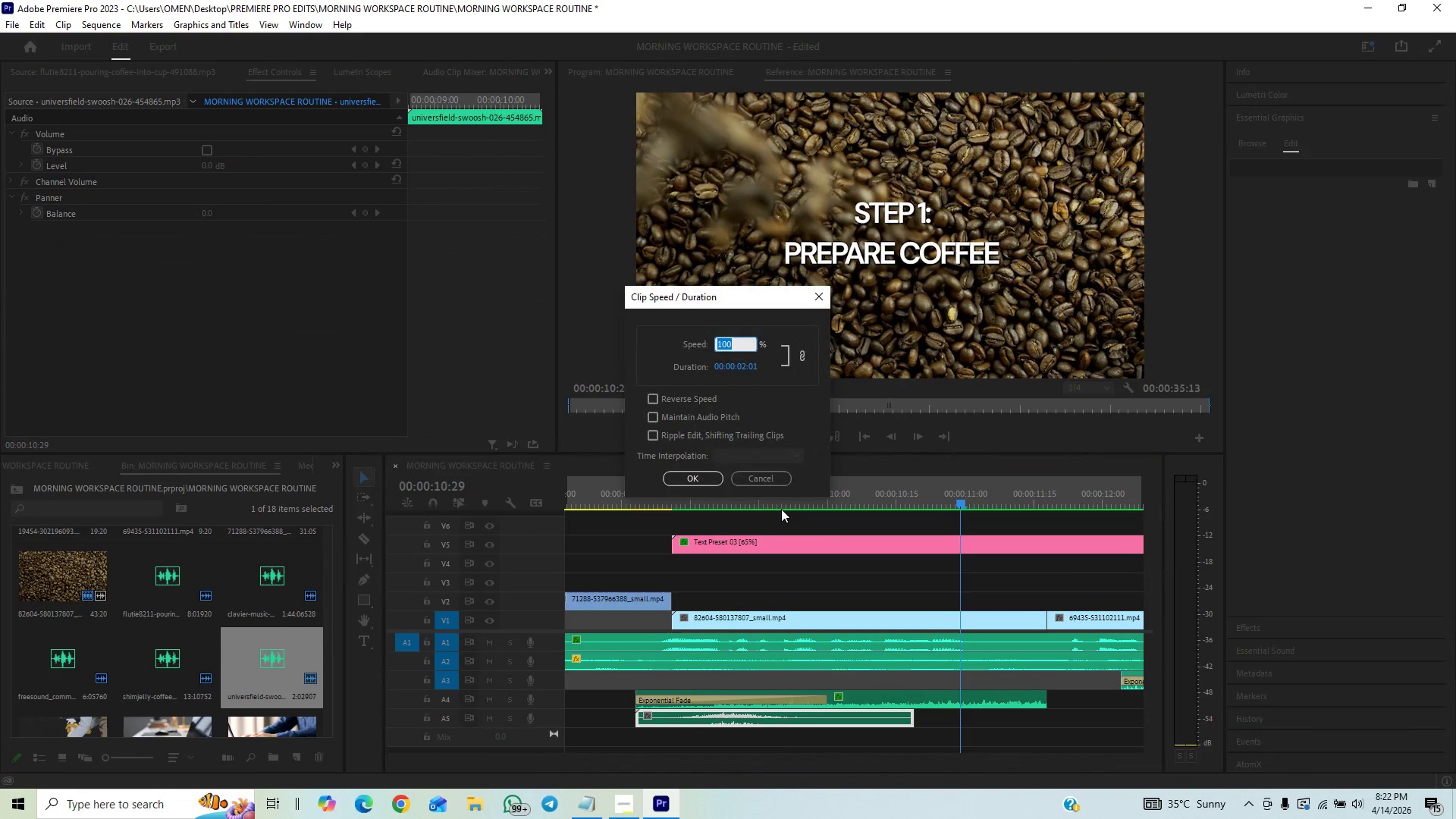 
type(80)
 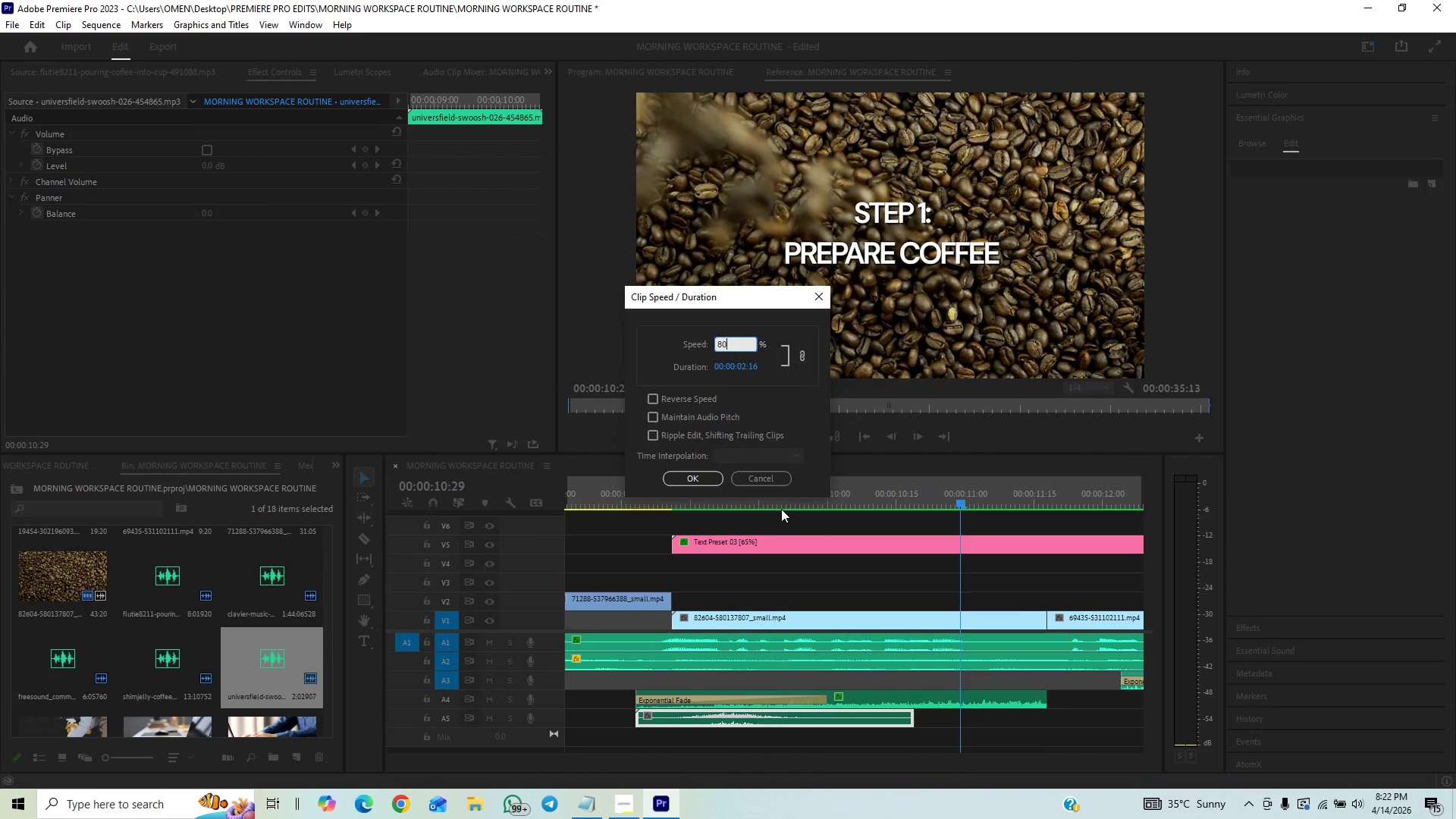 
key(Enter)
 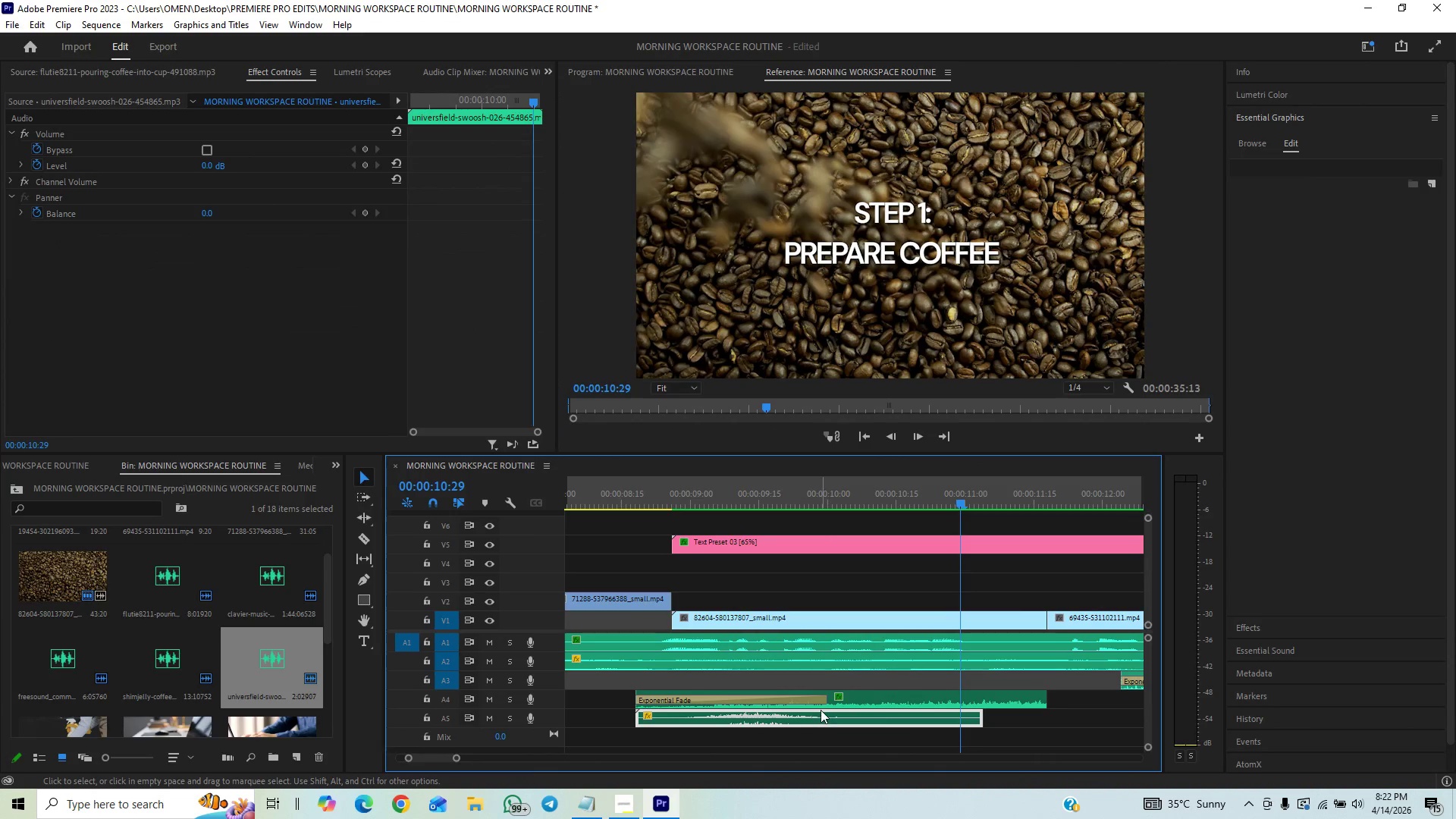 
left_click_drag(start_coordinate=[813, 717], to_coordinate=[792, 724])
 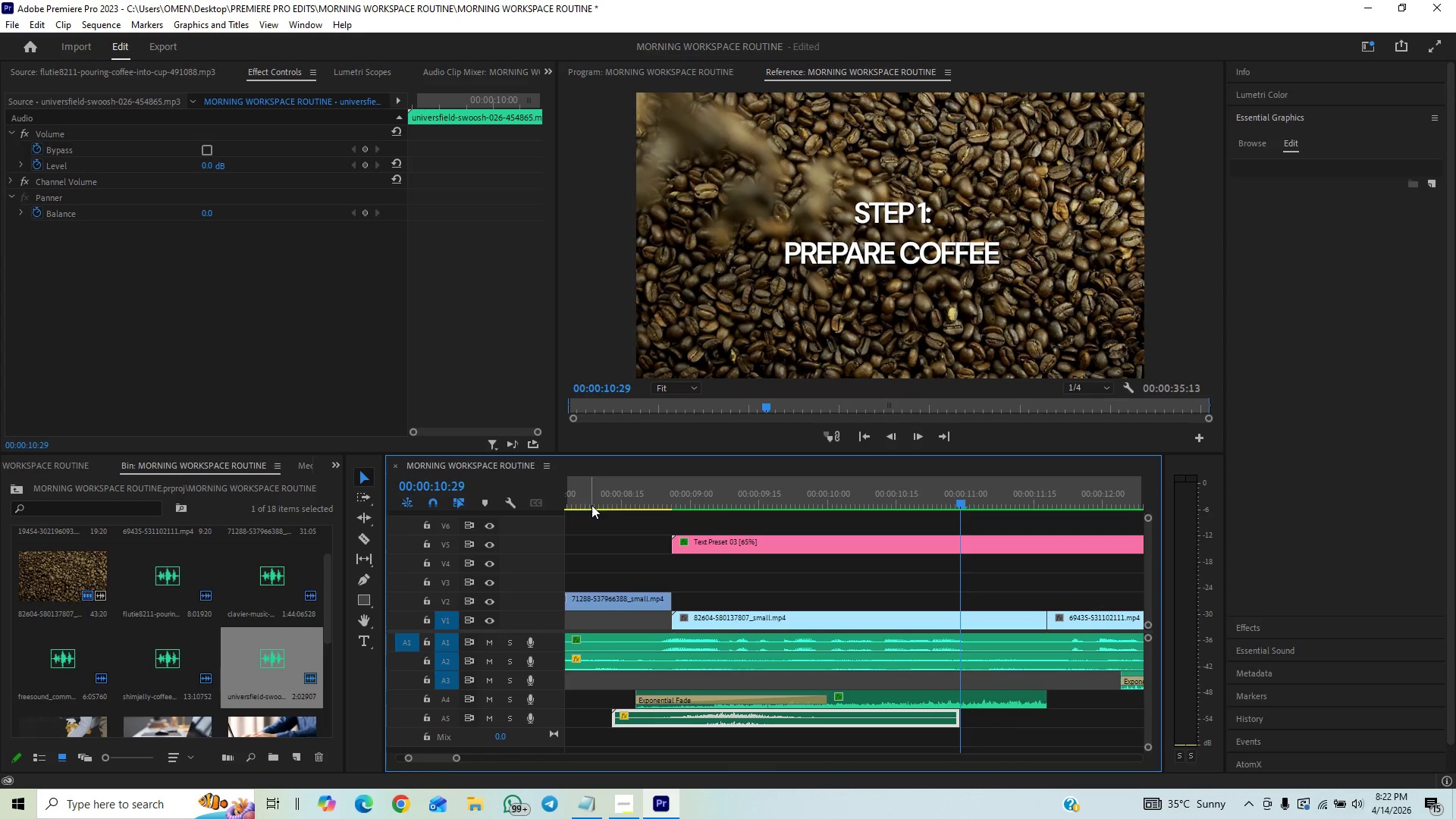 
left_click([592, 505])
 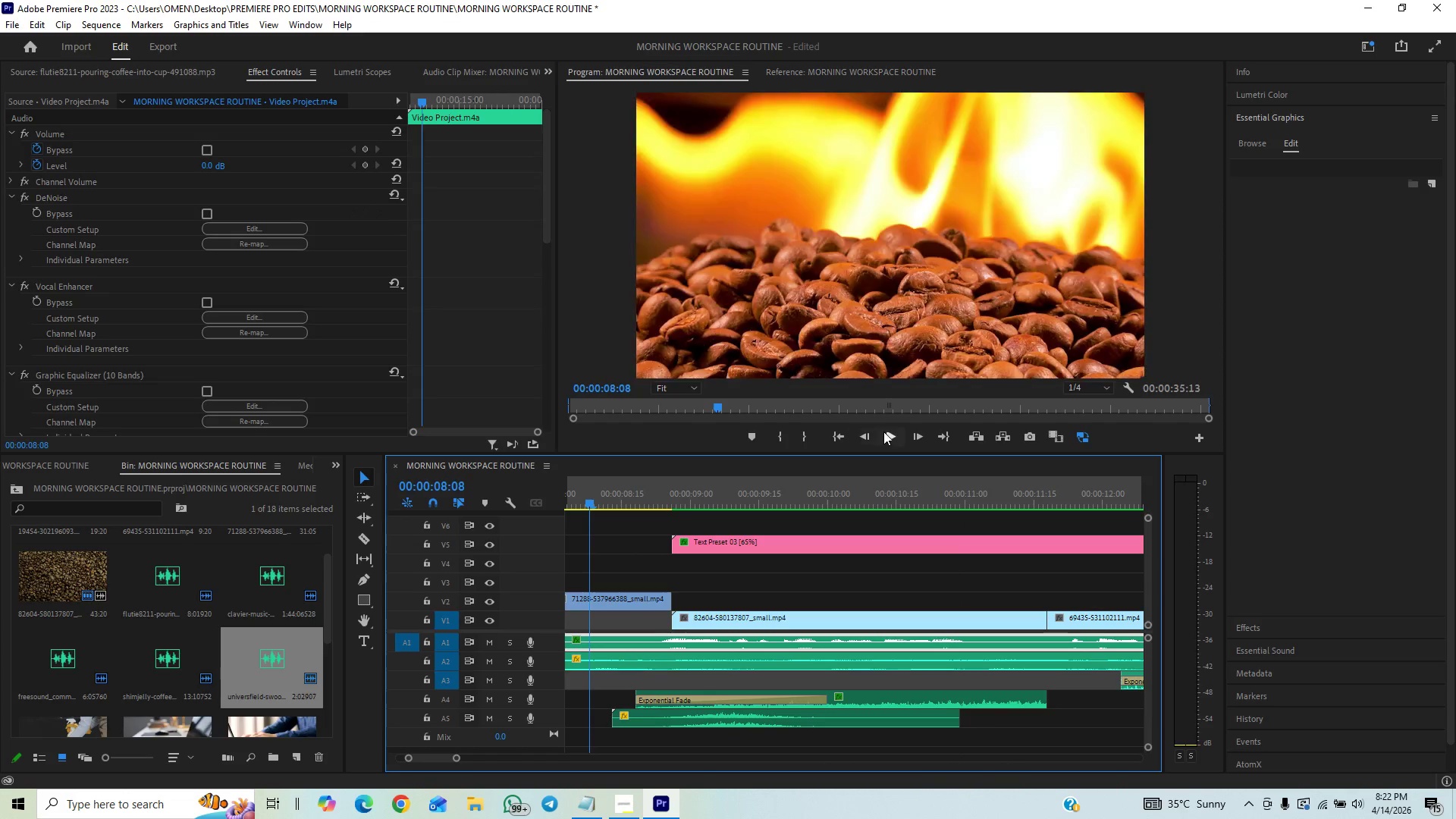 
left_click([883, 431])
 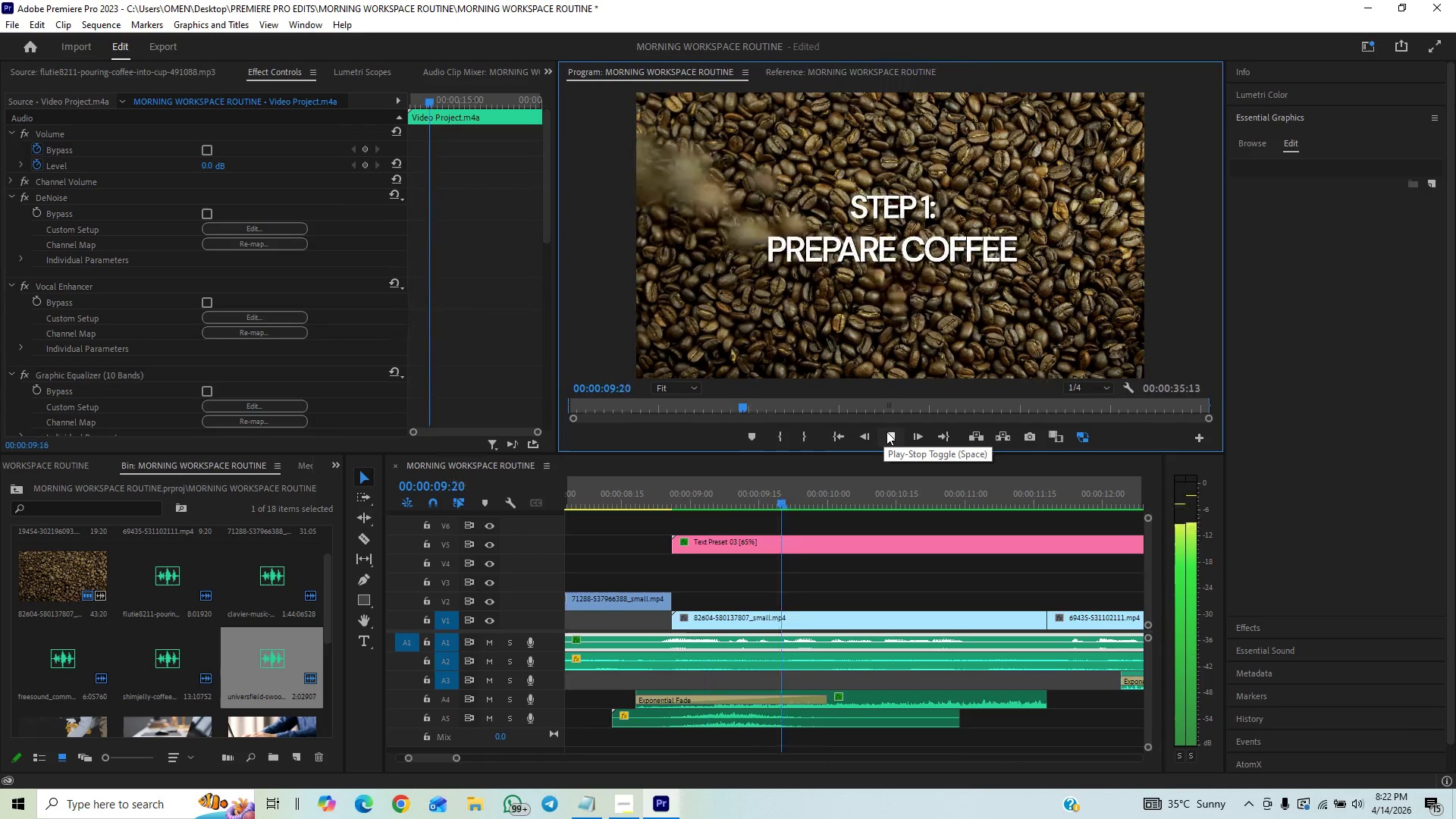 
left_click([886, 431])
 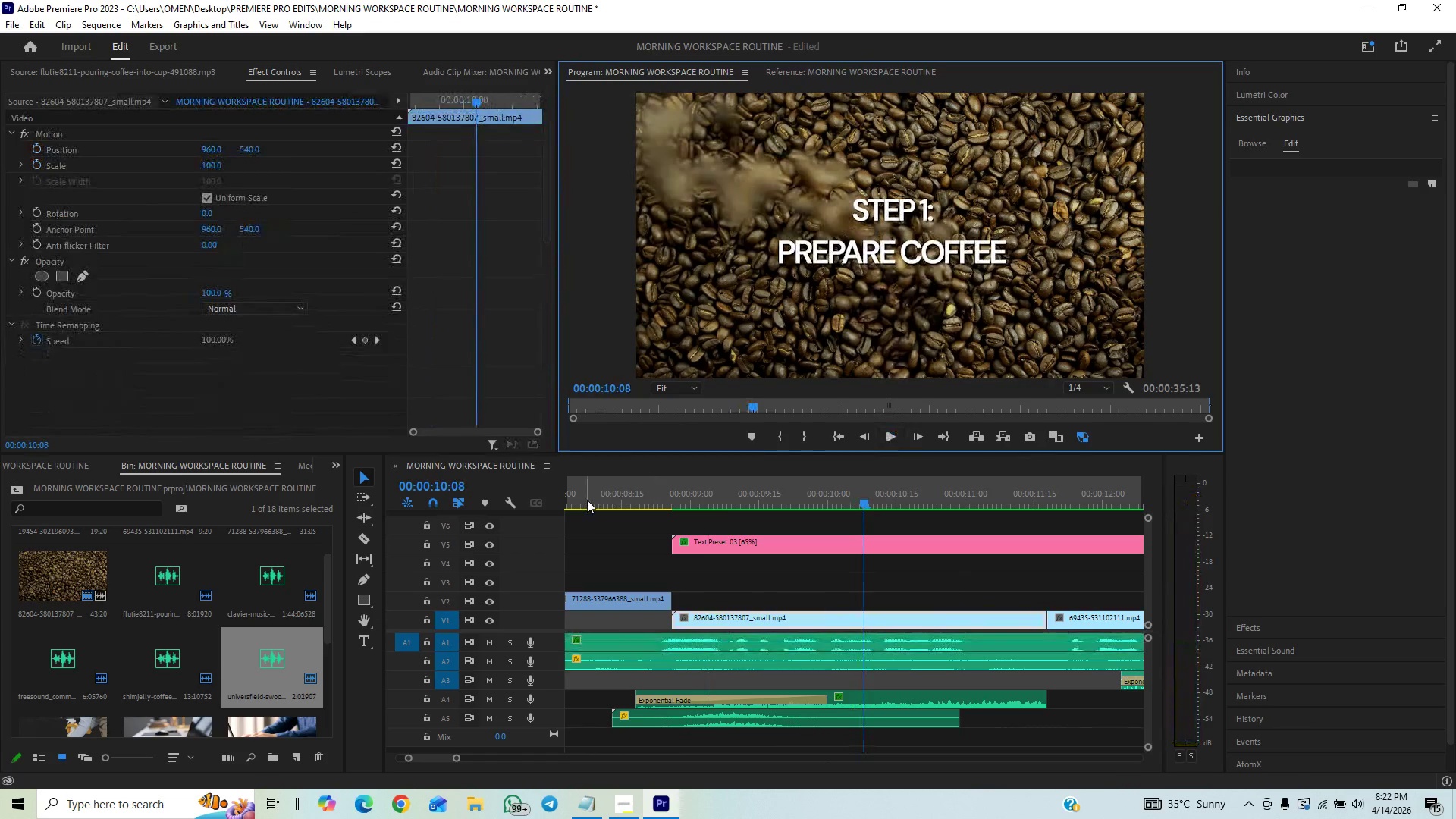 
left_click([587, 500])
 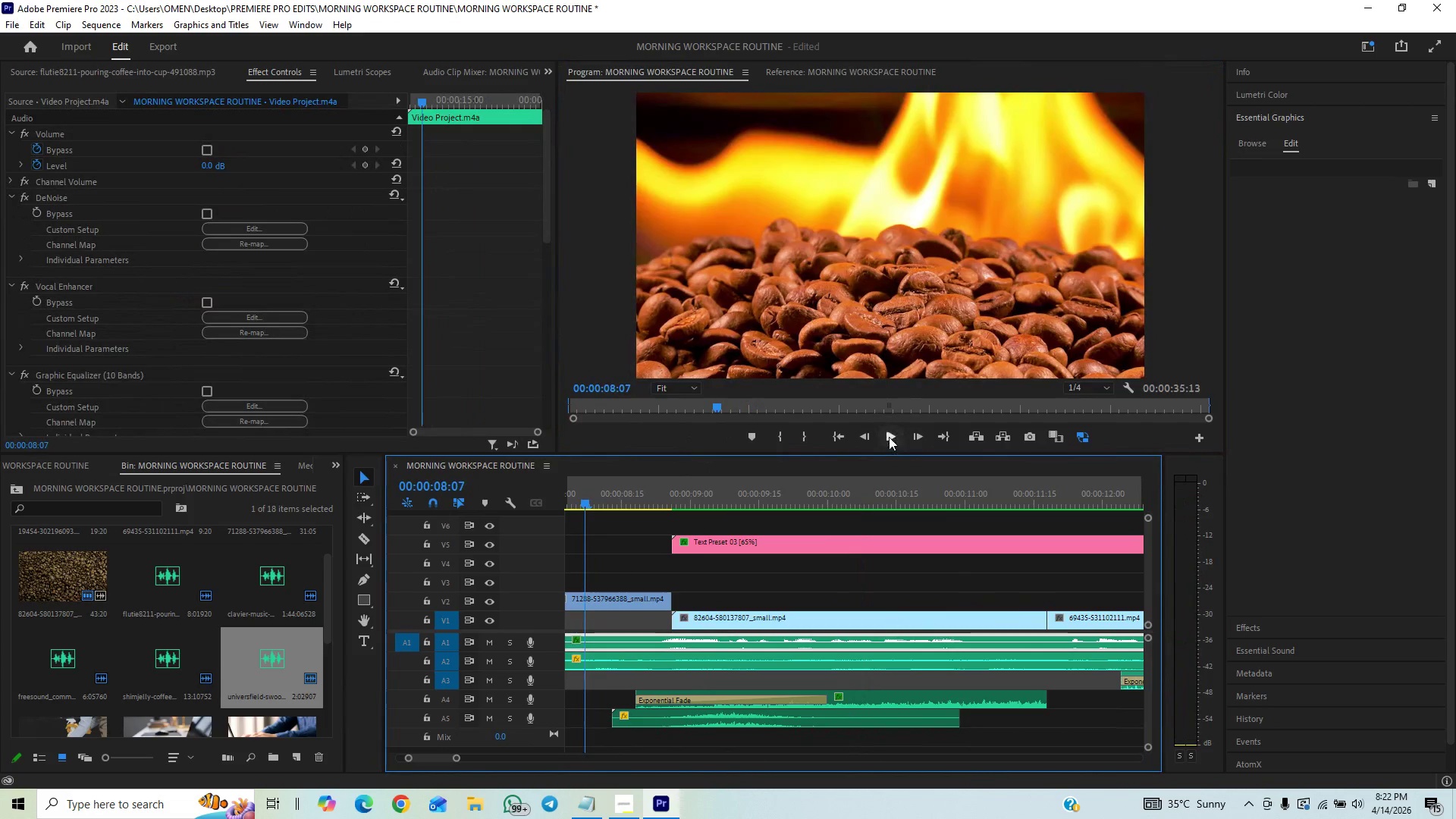 
left_click([889, 437])
 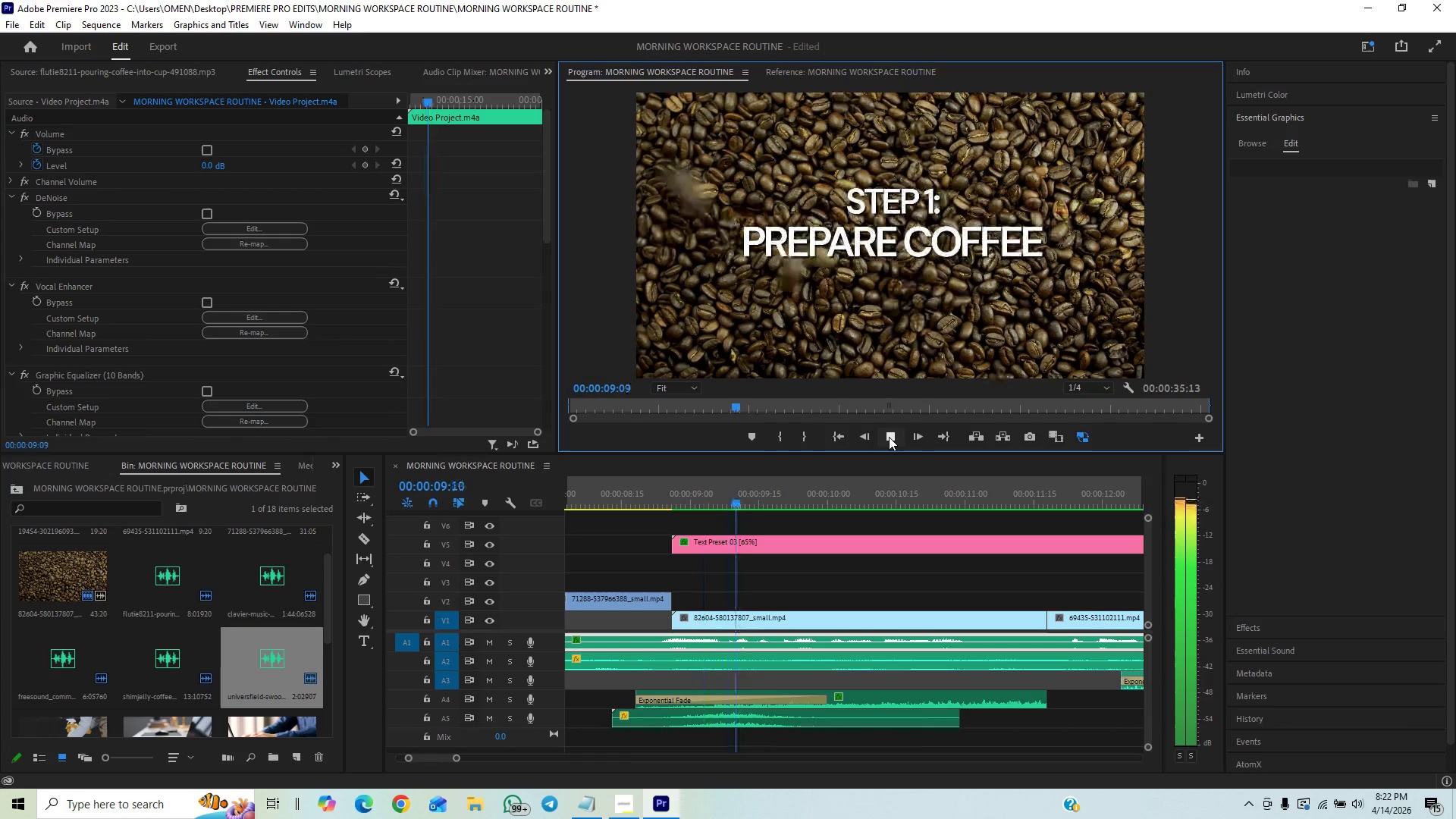 
left_click([889, 437])
 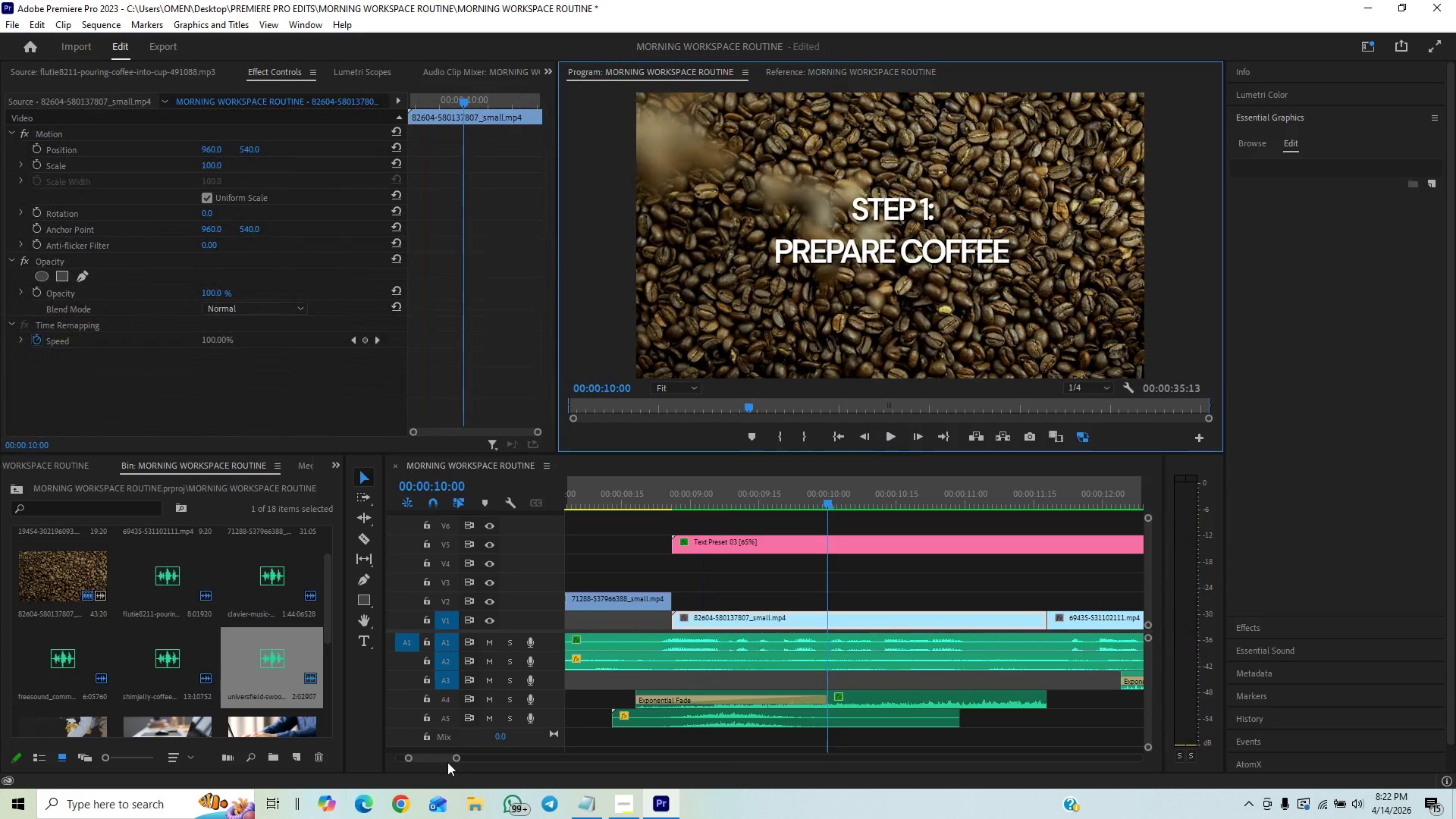 
left_click_drag(start_coordinate=[454, 759], to_coordinate=[466, 763])
 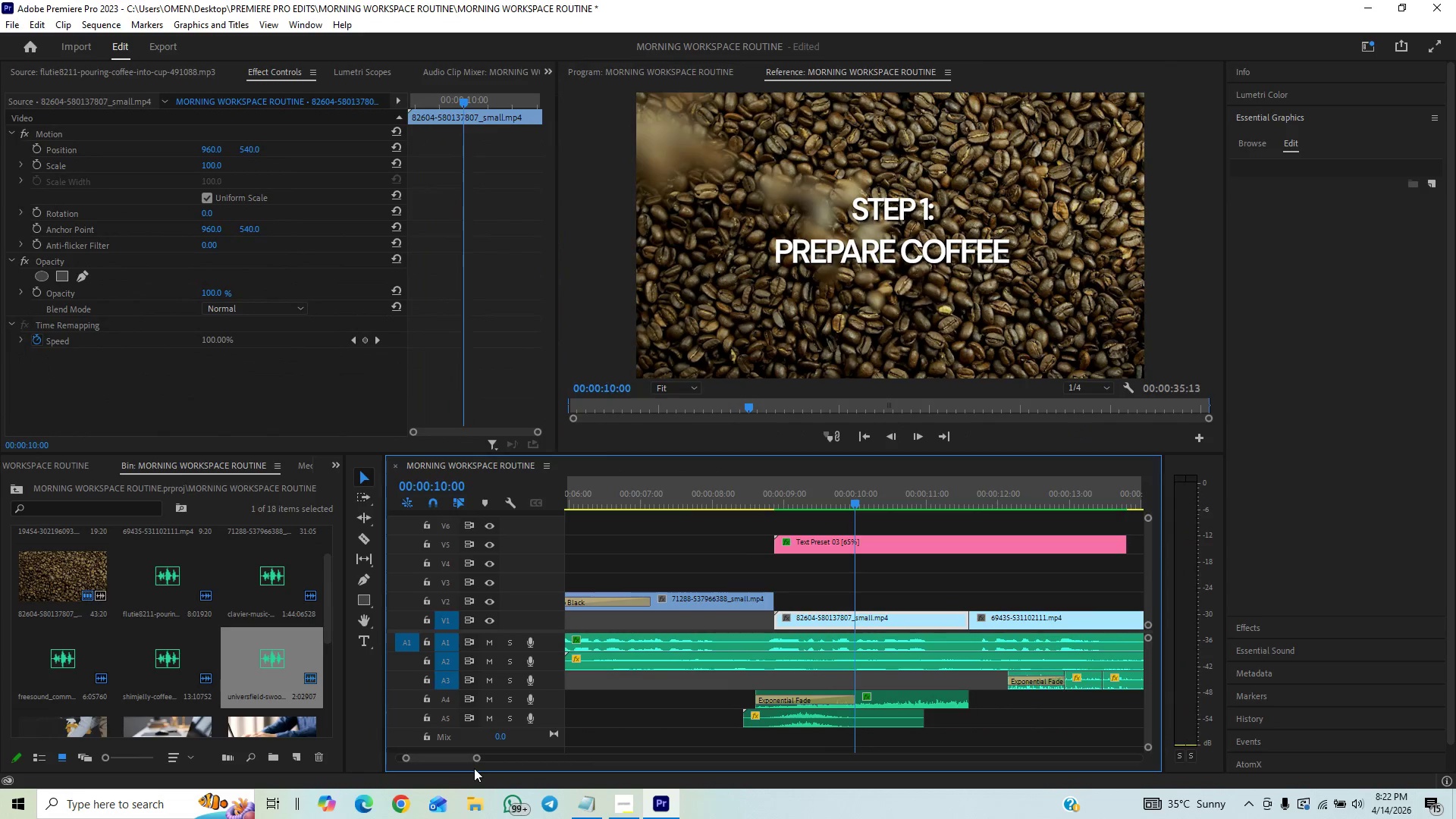 
left_click_drag(start_coordinate=[475, 761], to_coordinate=[490, 752])
 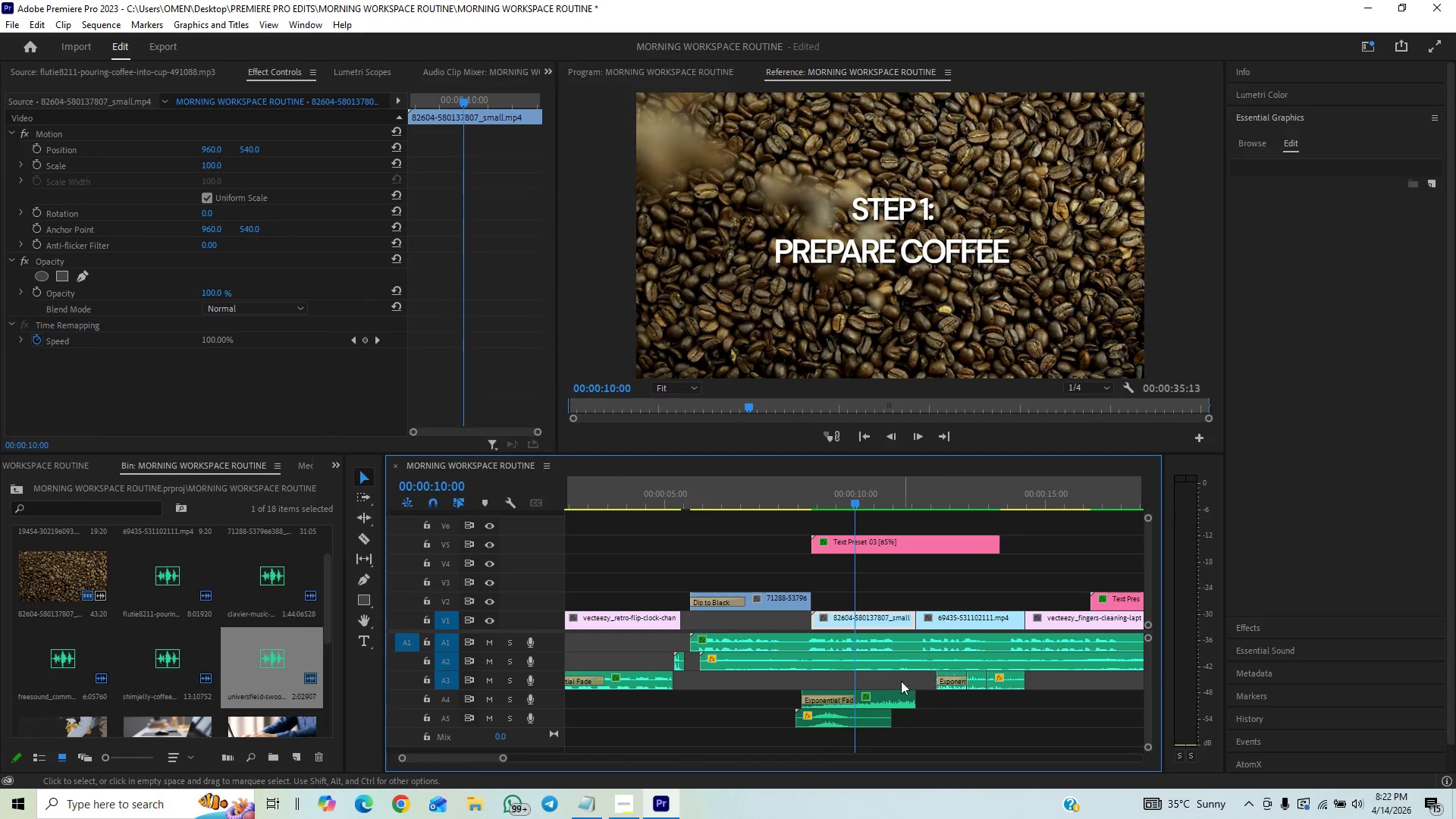 
left_click([869, 723])
 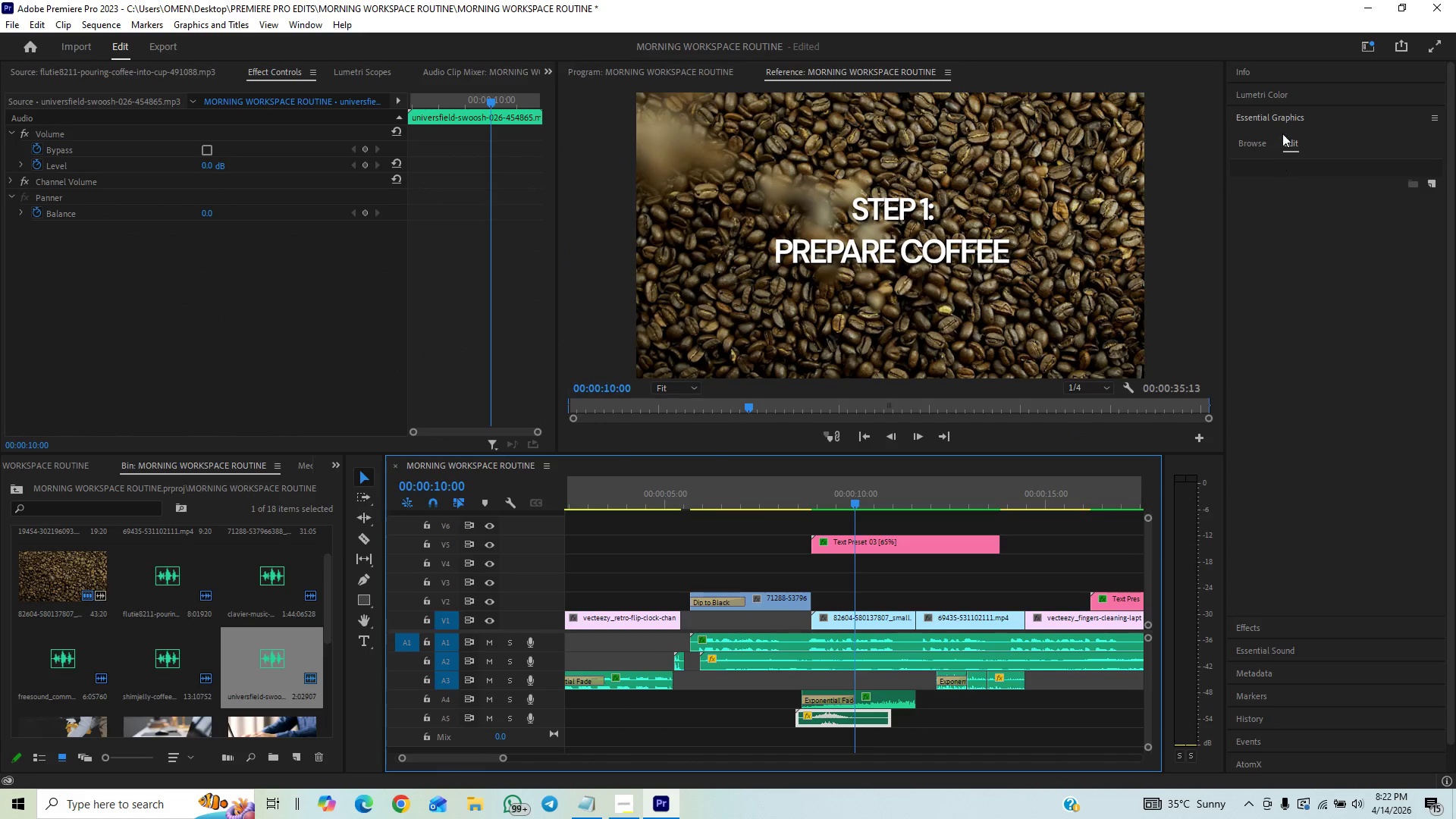 
left_click([1288, 124])
 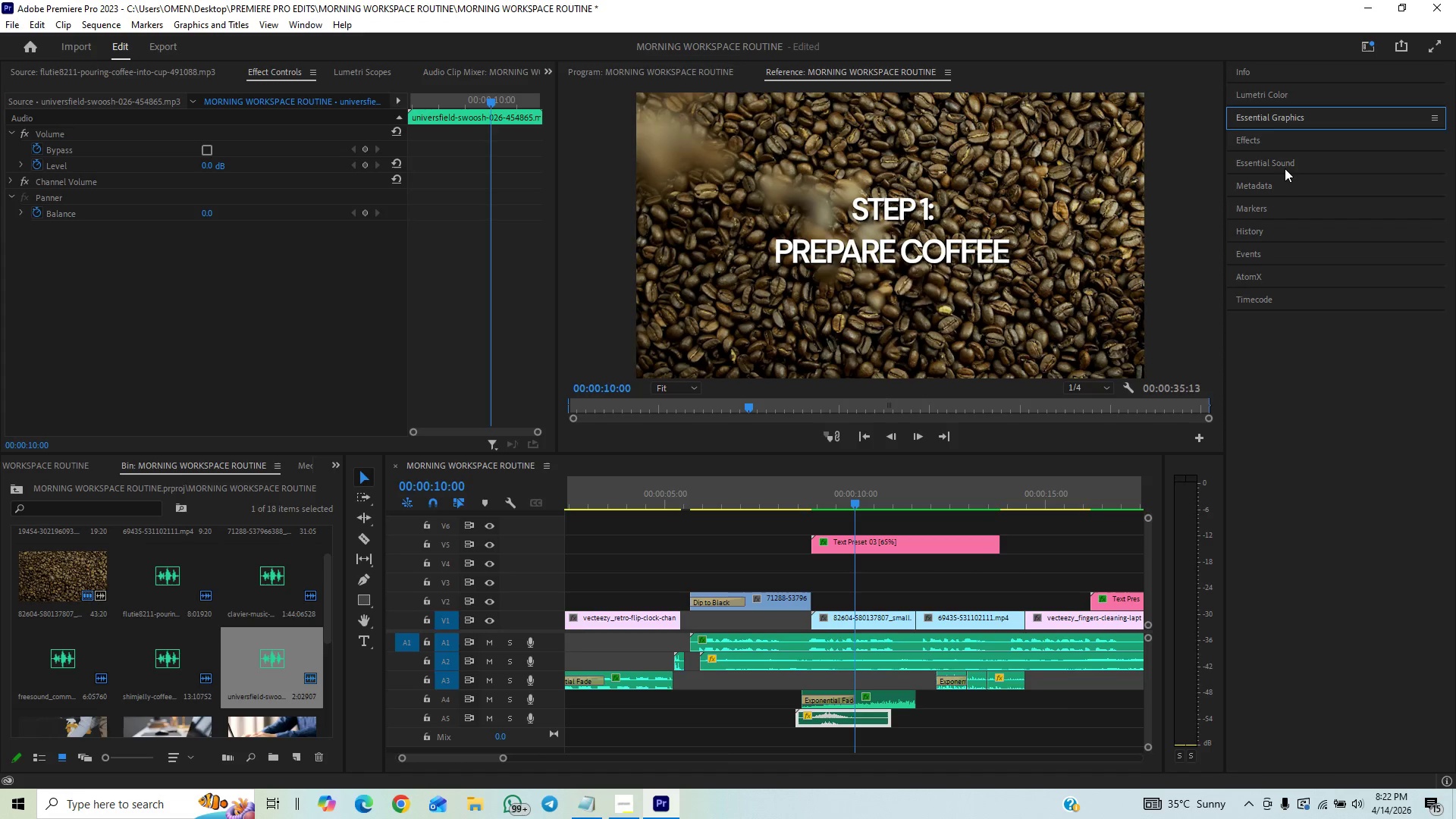 
left_click([1285, 168])
 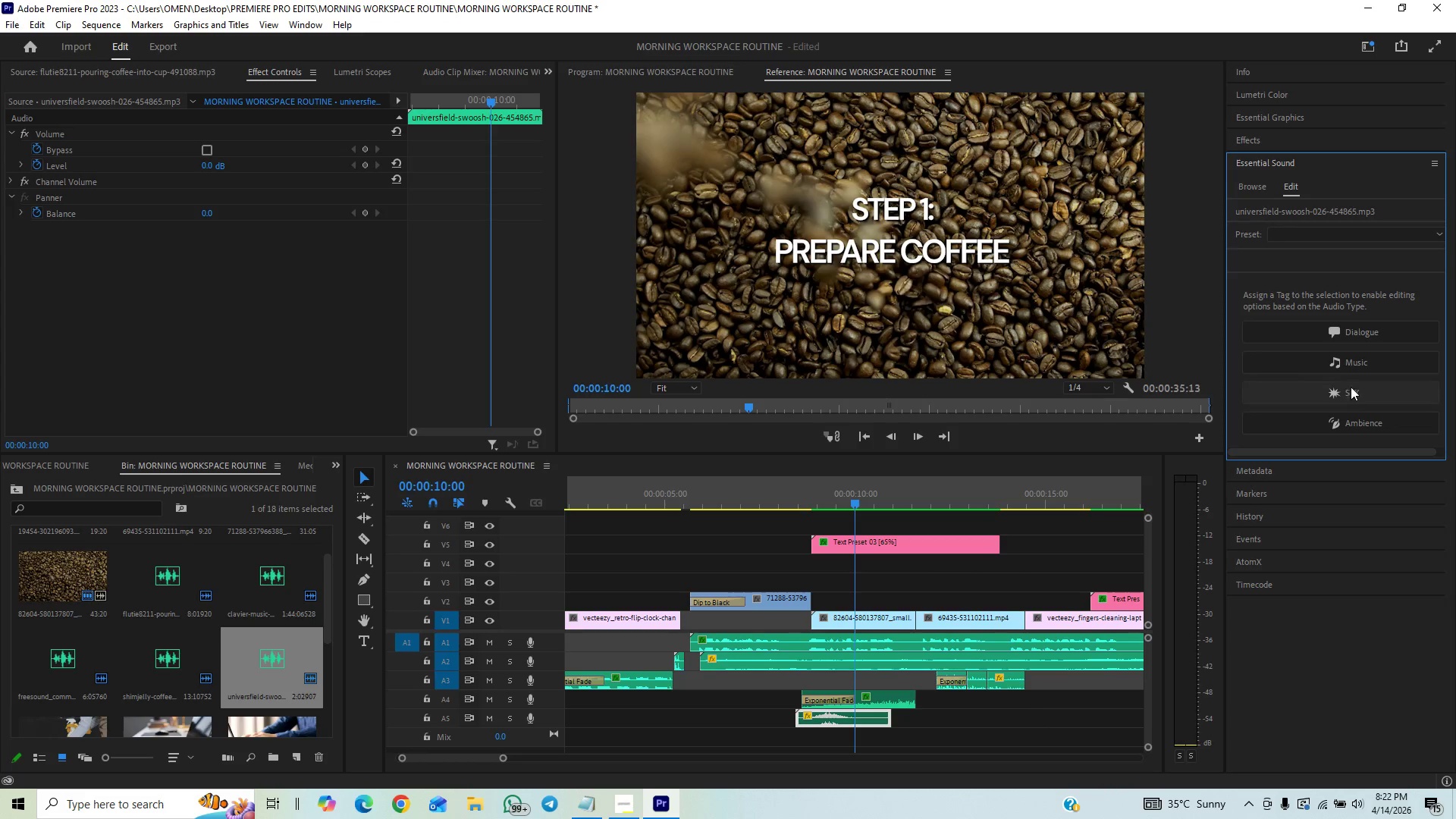 
left_click([1344, 392])
 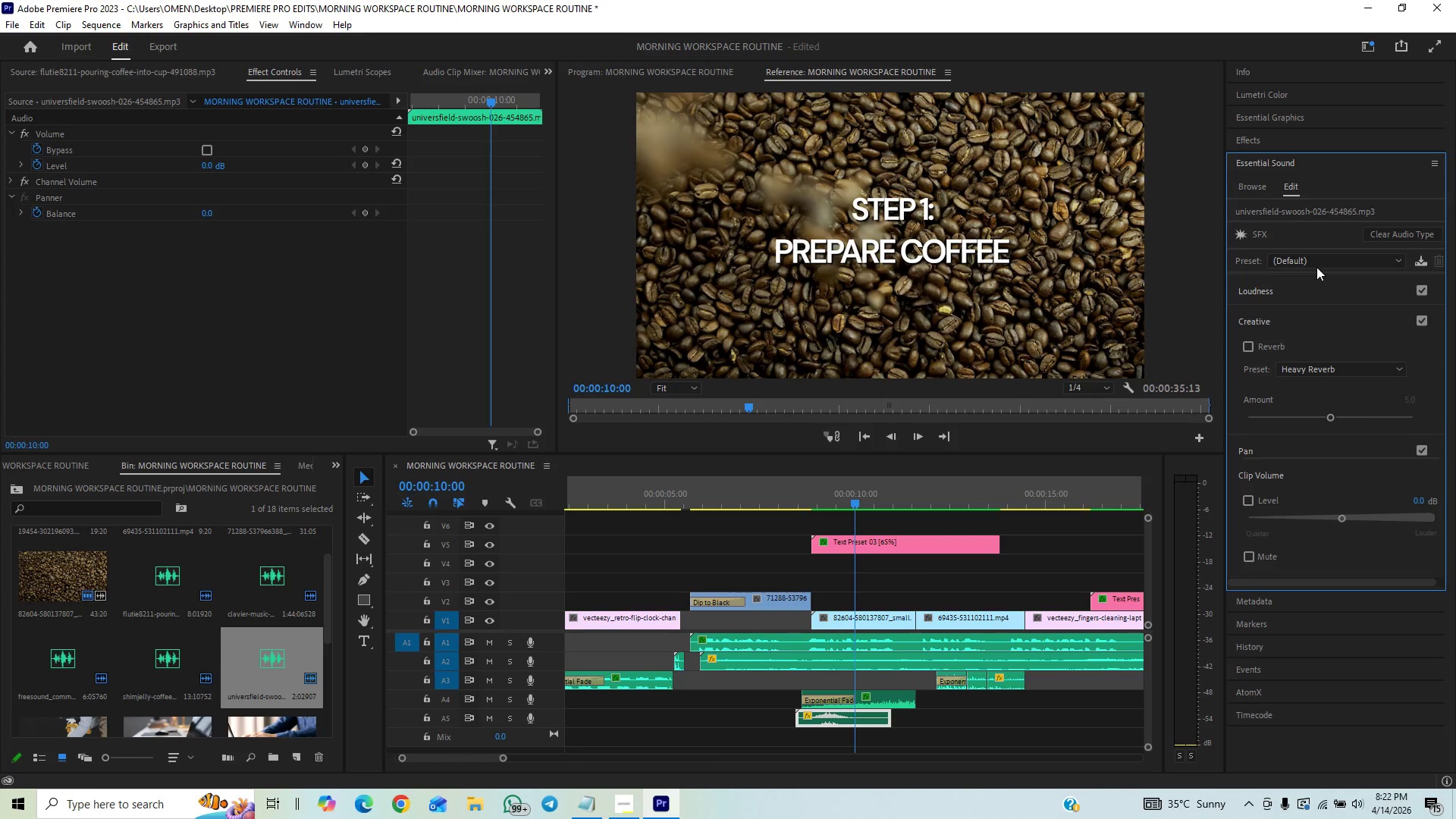 
left_click([1318, 259])
 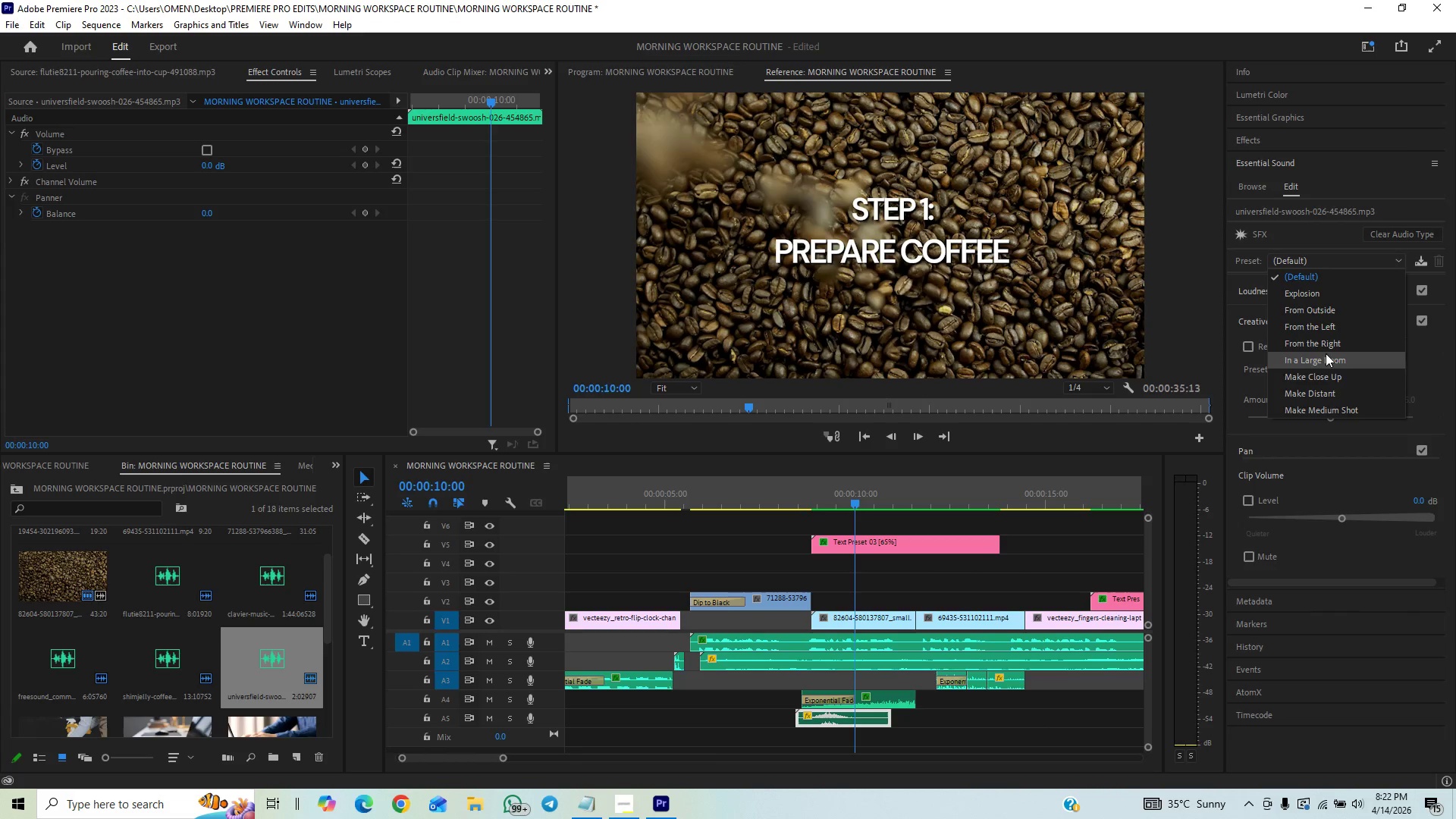 
left_click([1322, 387])
 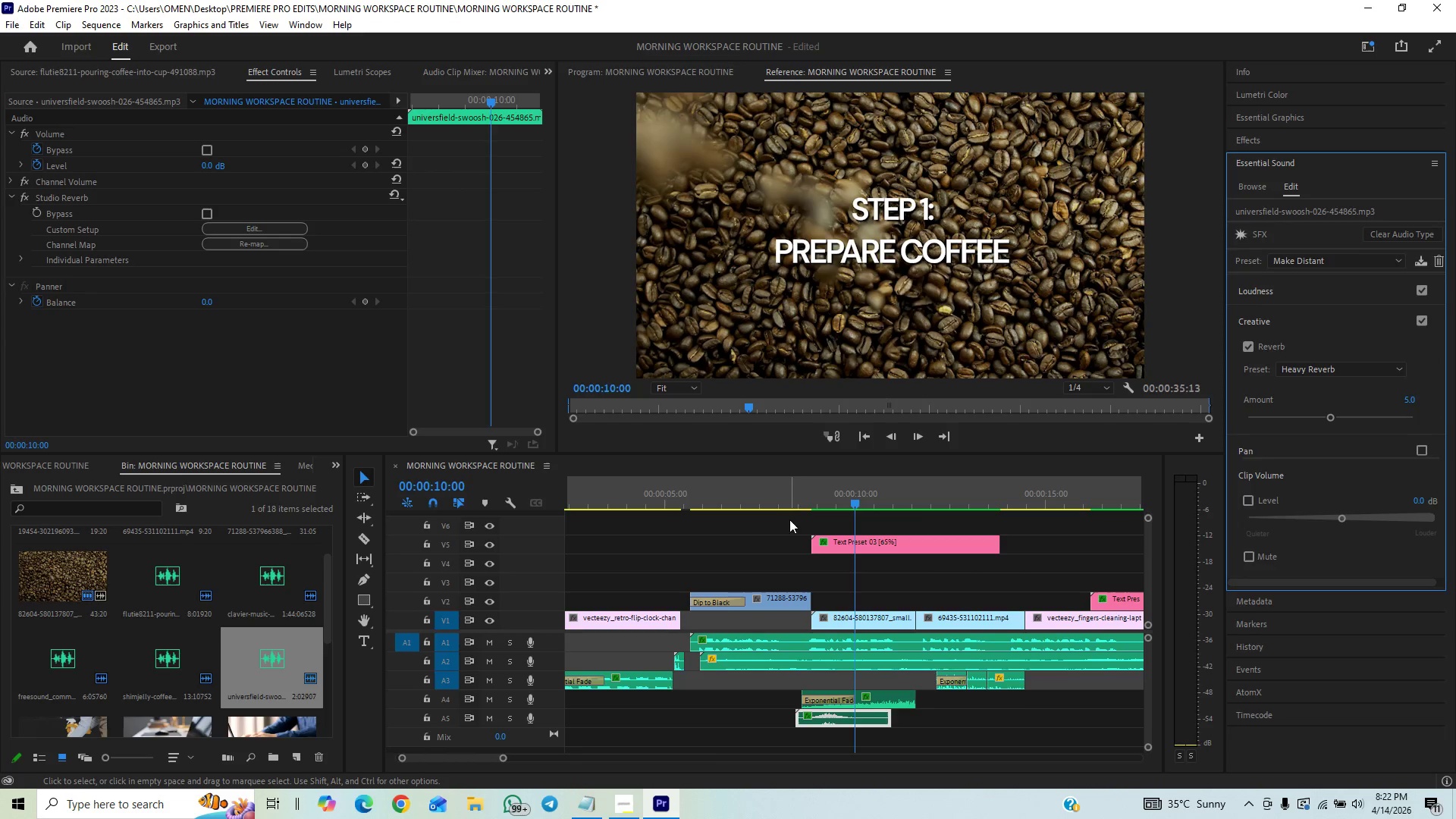 
left_click([783, 501])
 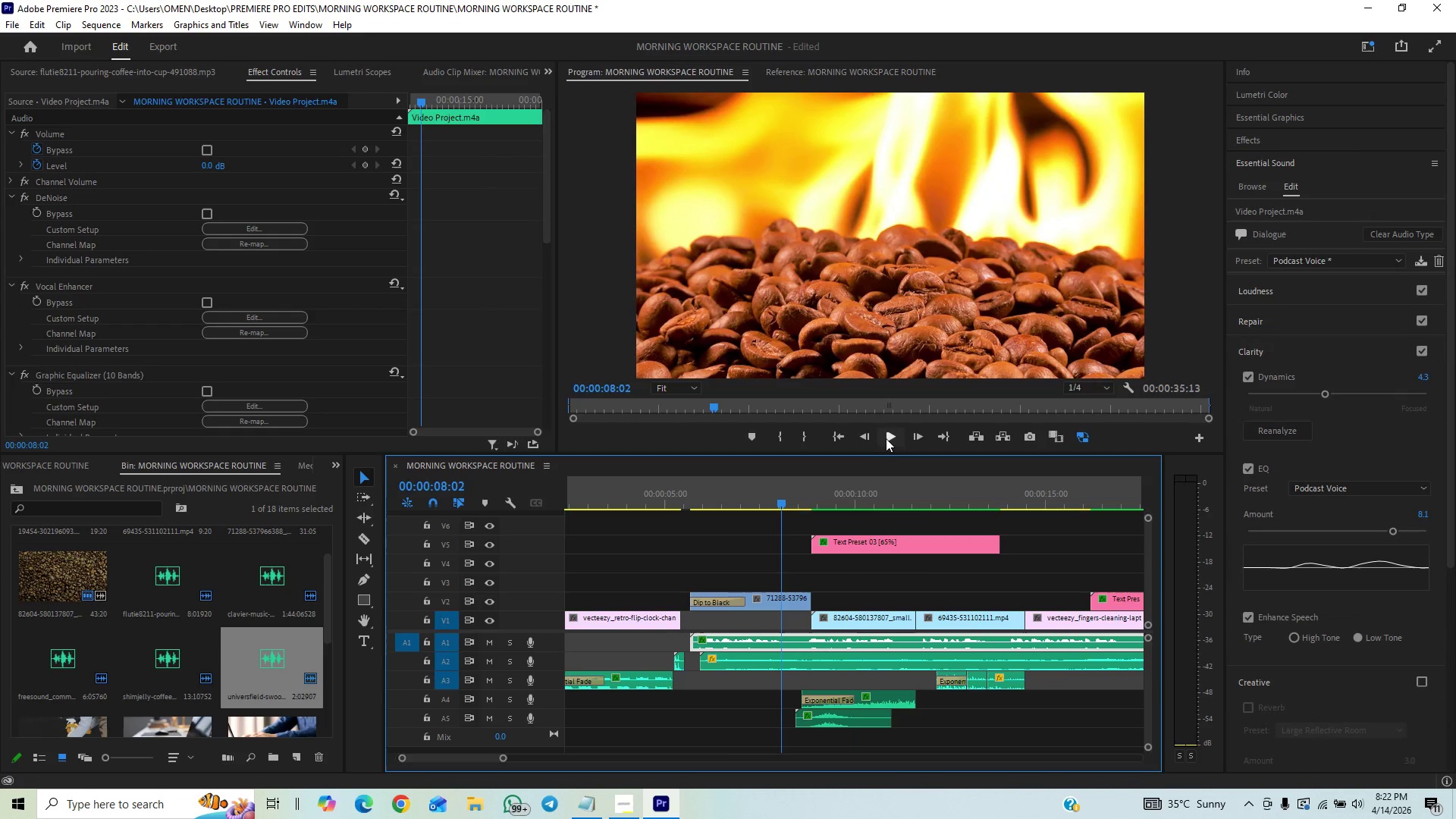 
left_click([886, 437])
 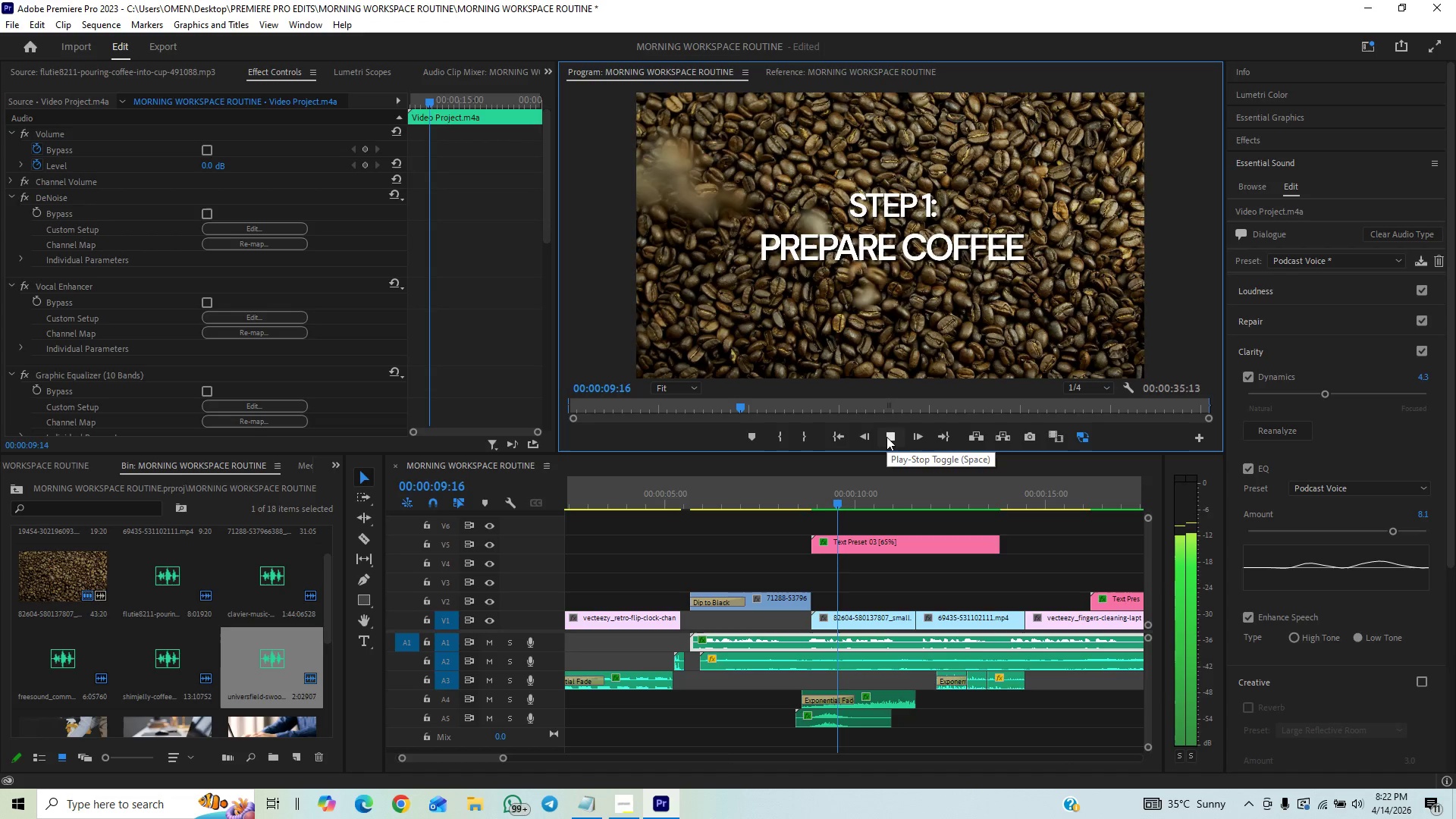 
left_click([886, 437])
 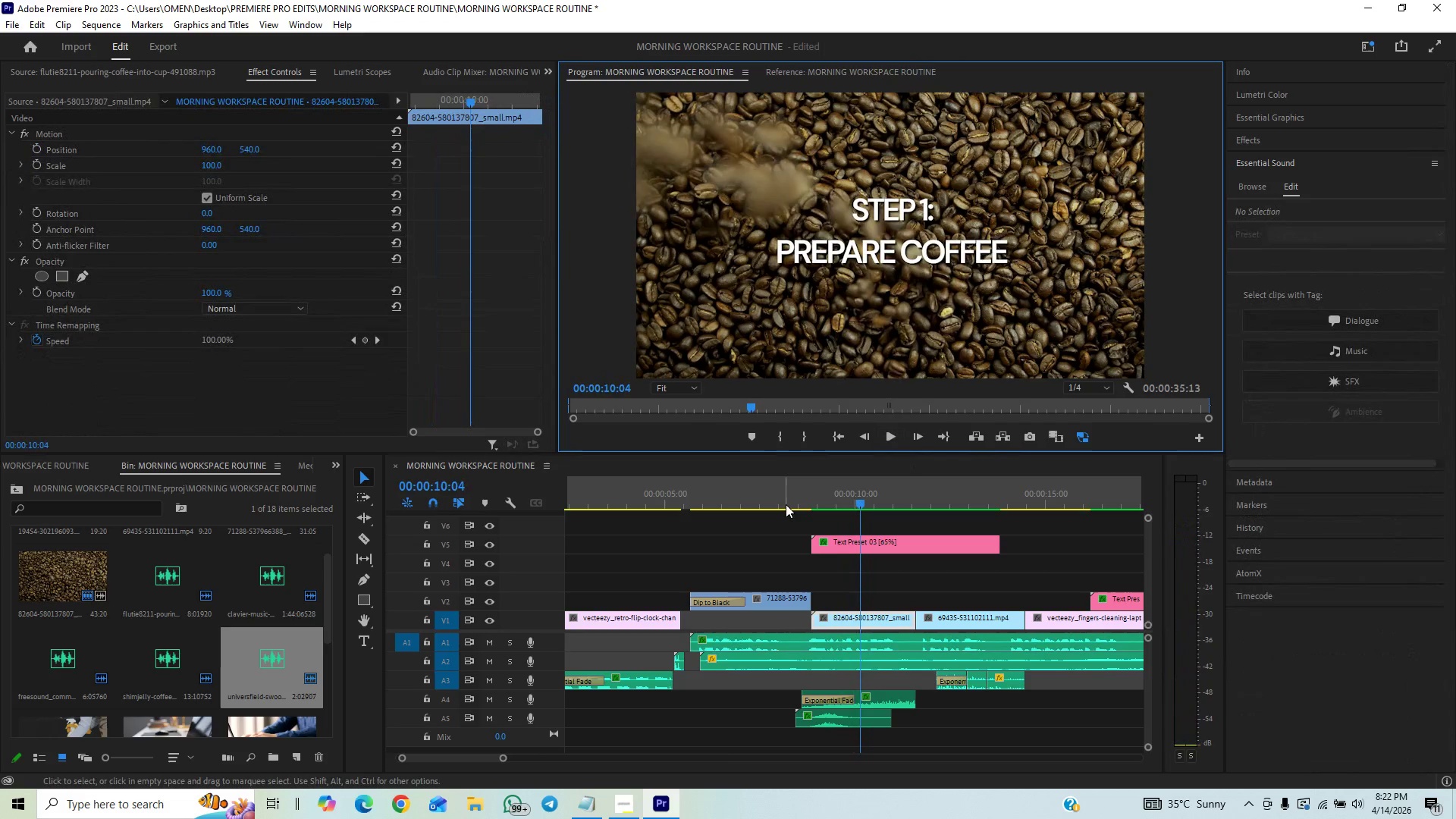 
left_click([786, 504])
 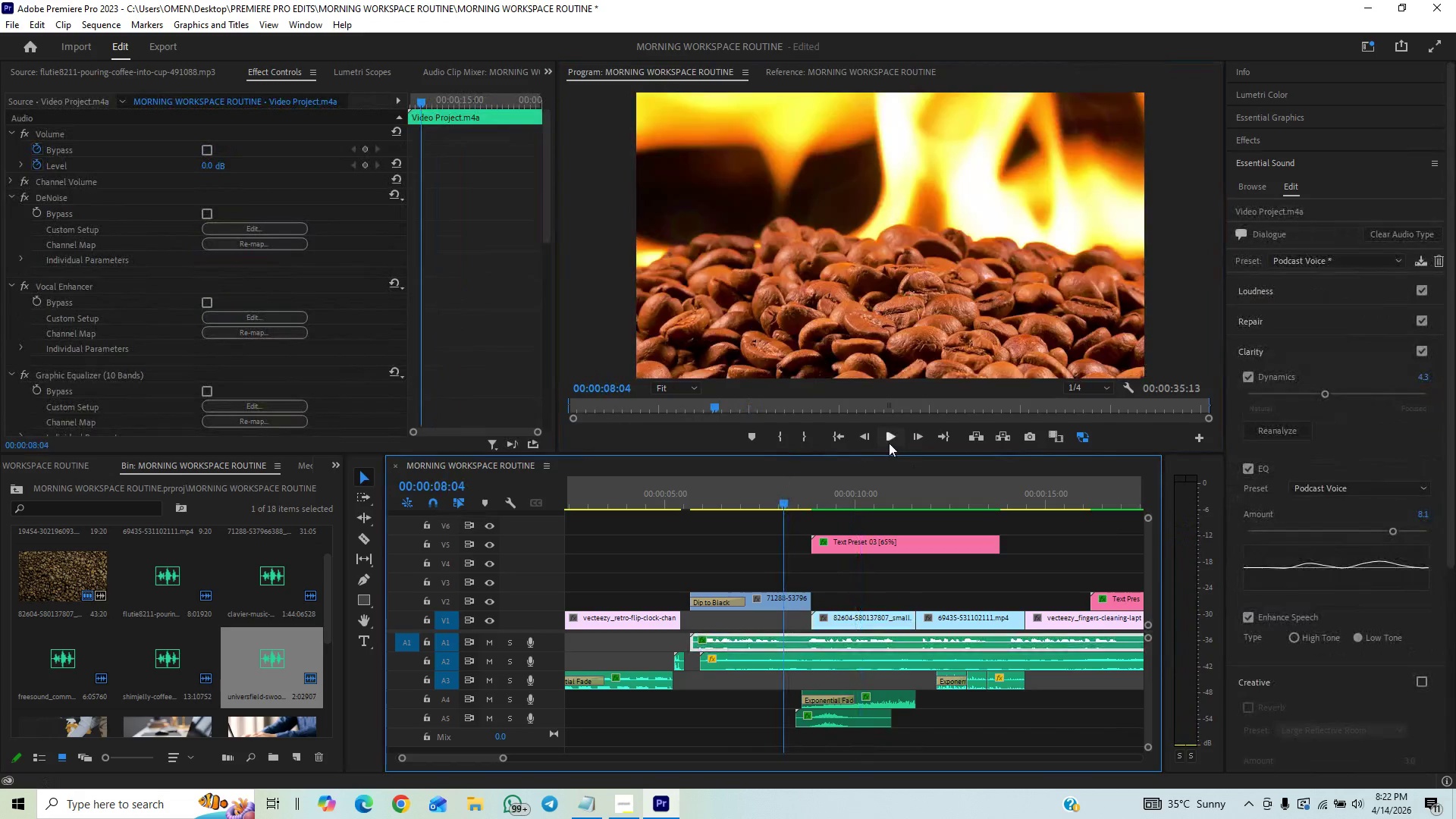 
left_click([890, 442])
 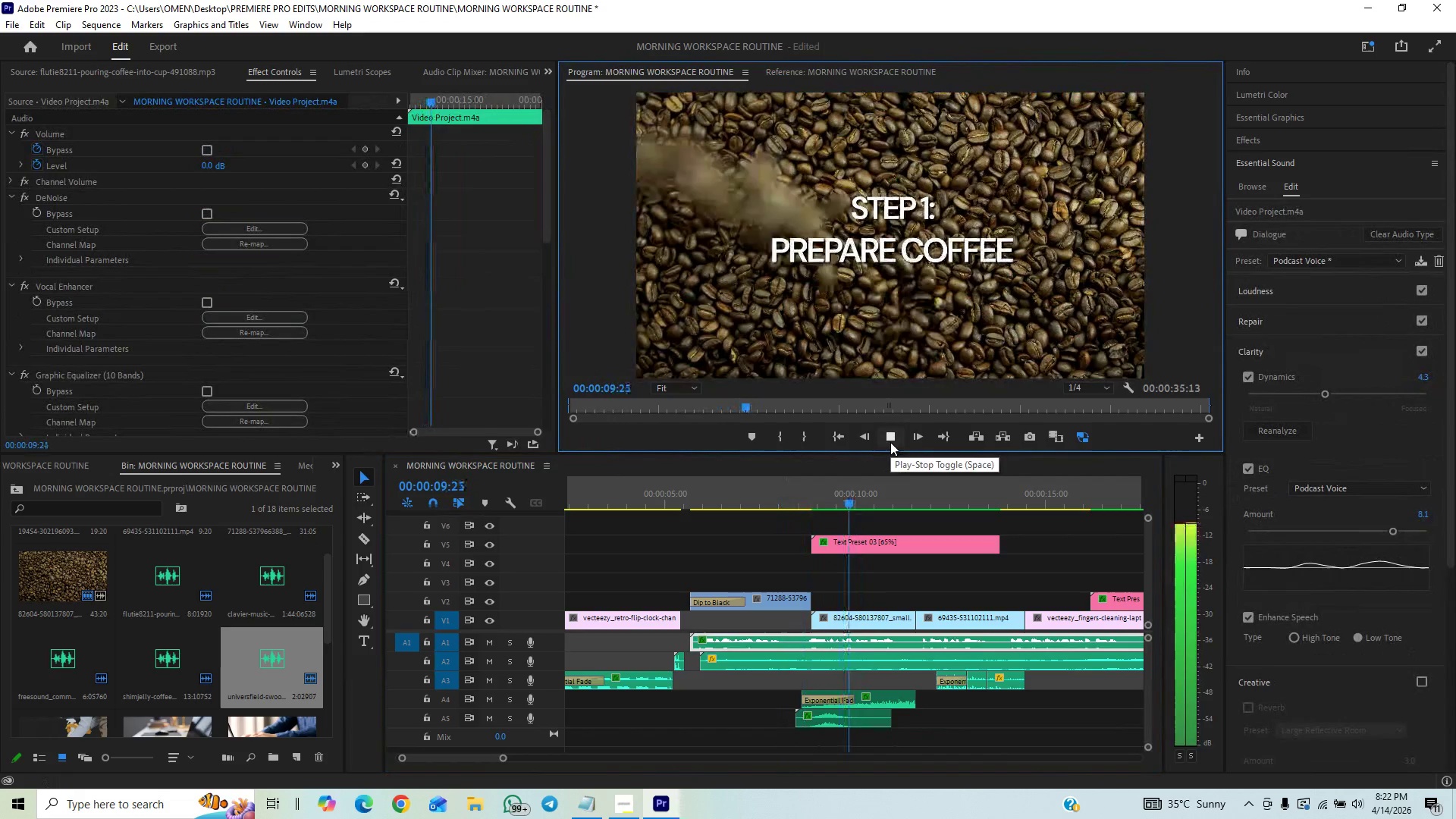 
left_click([890, 442])
 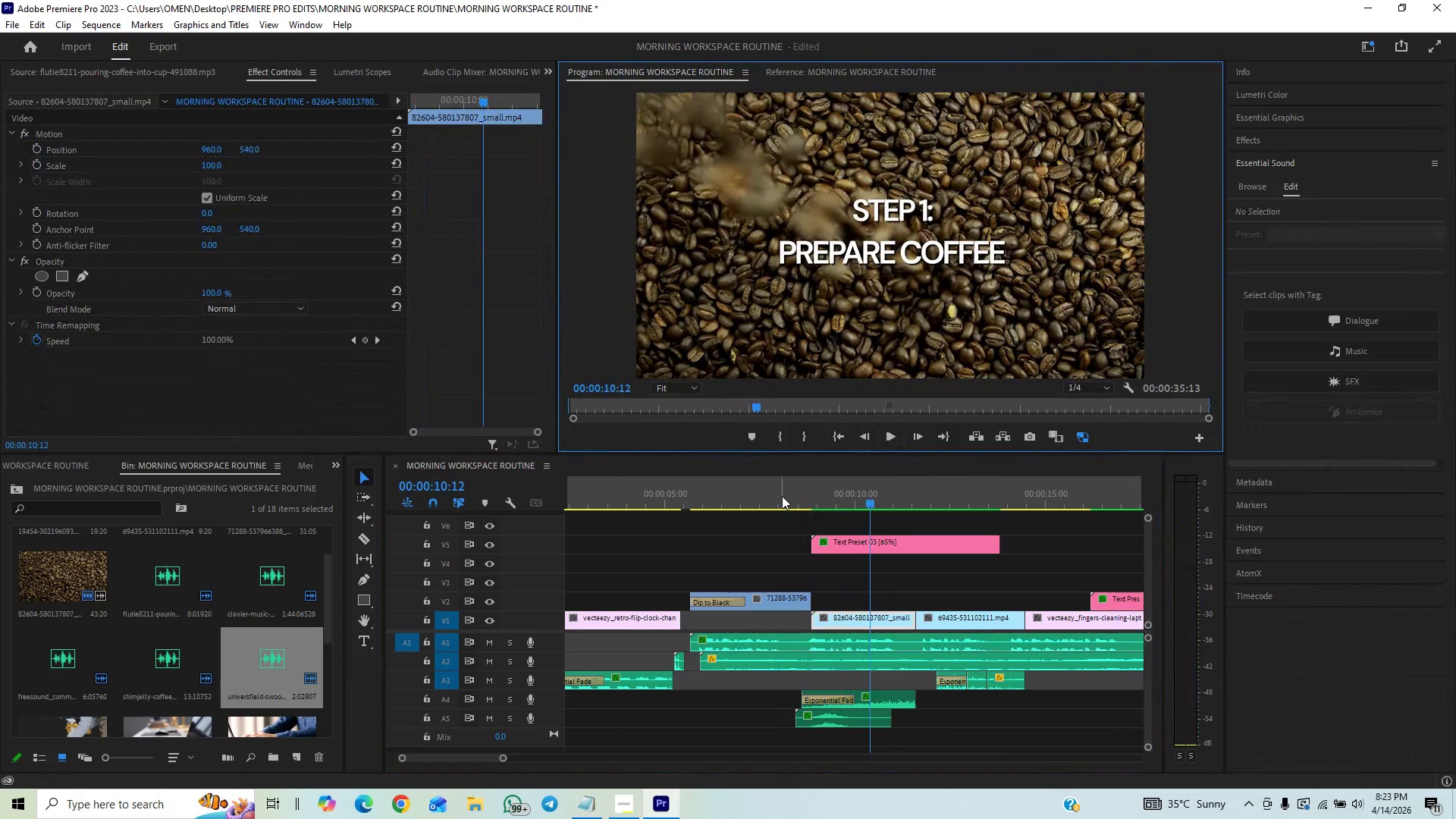 
left_click([779, 505])
 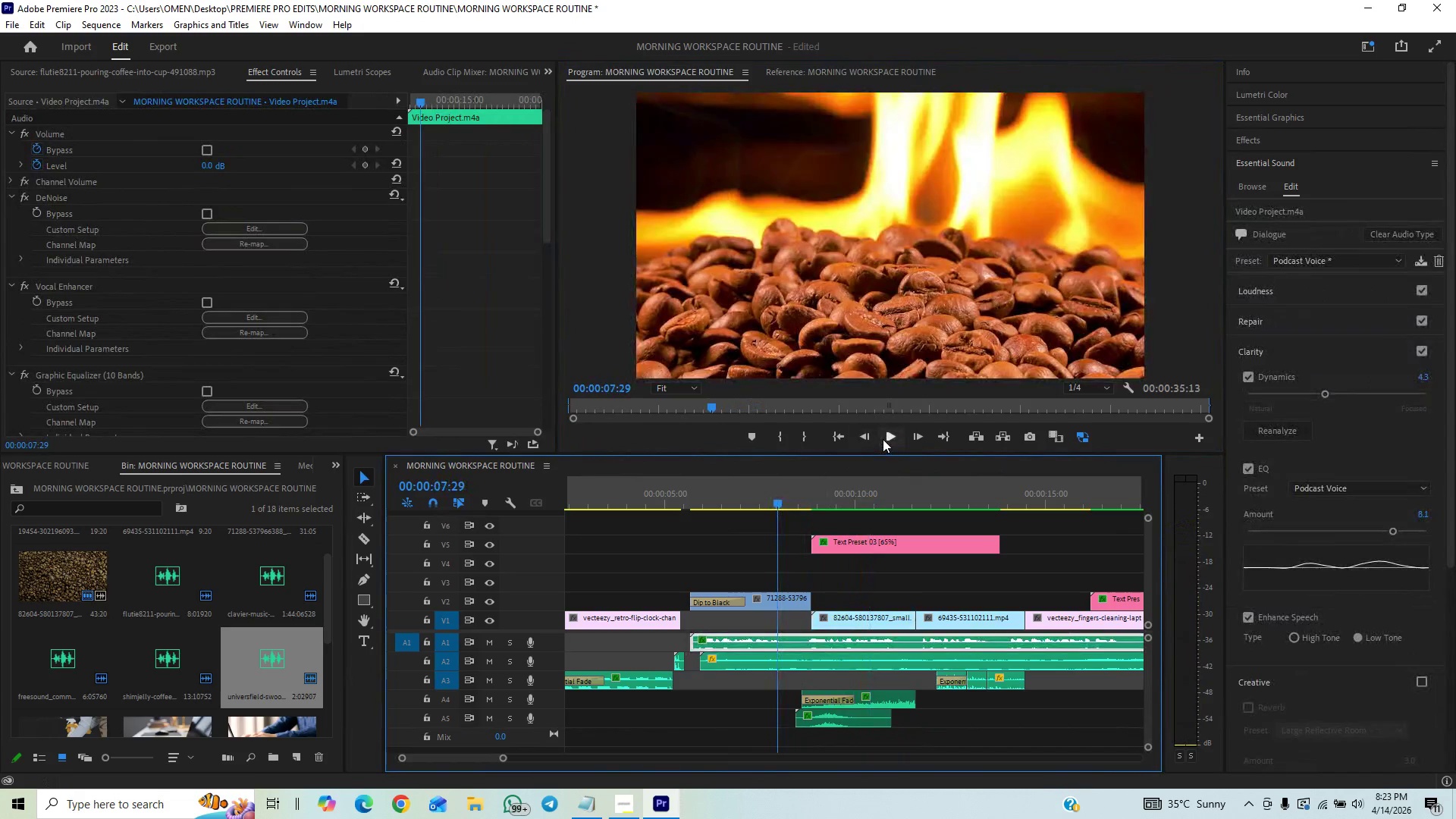 
left_click([883, 439])
 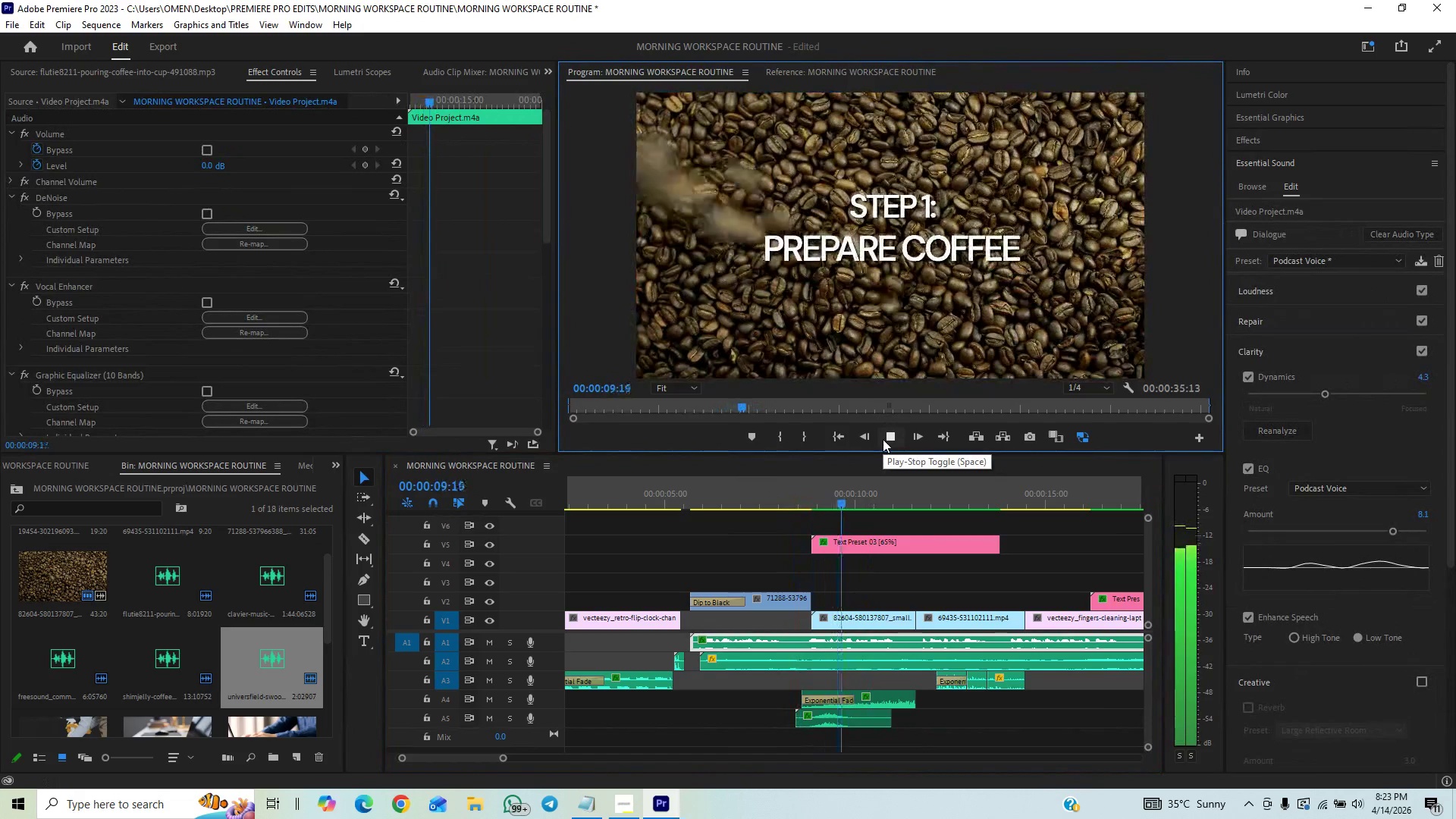 
left_click([883, 439])
 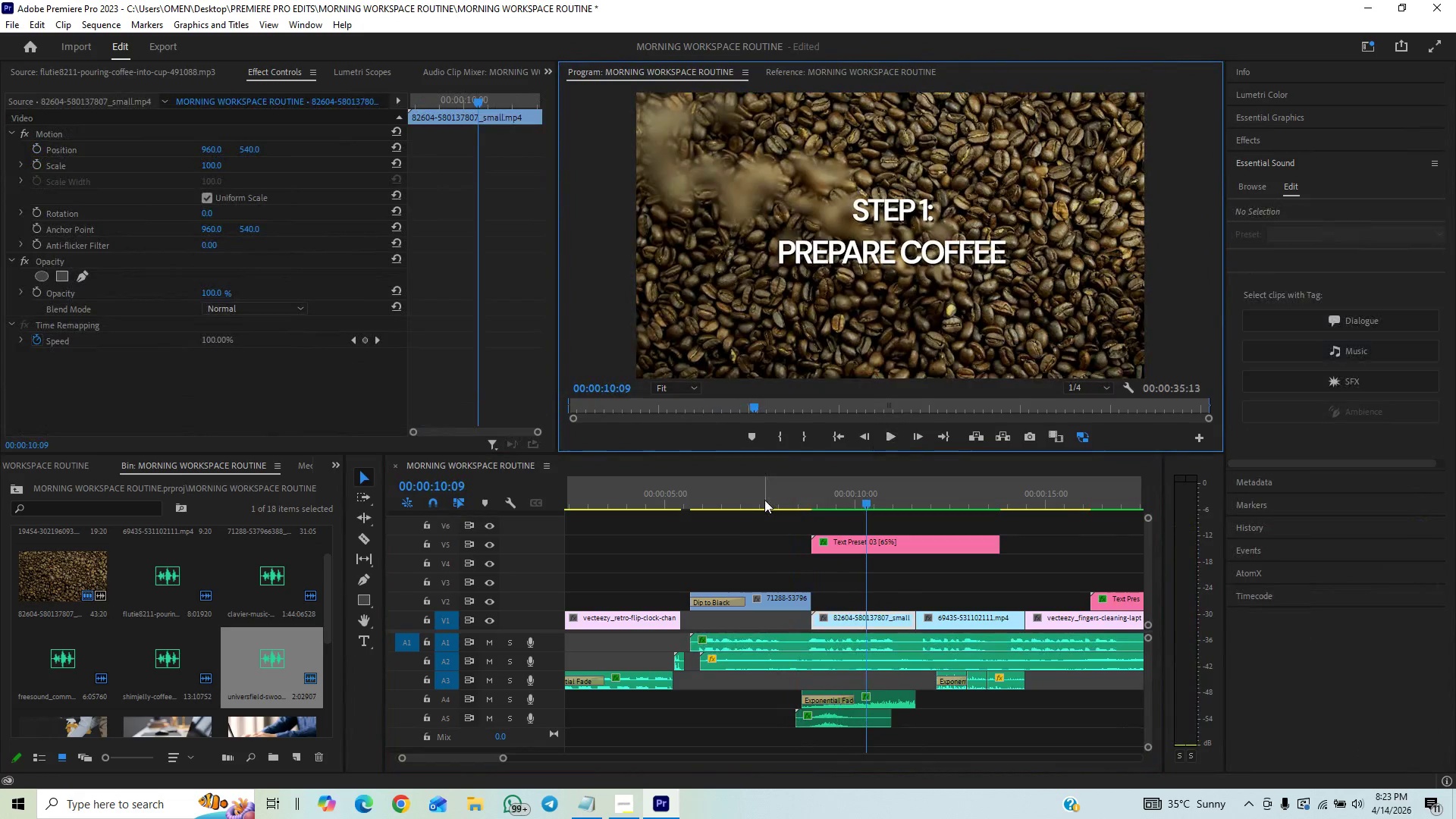 
left_click([763, 501])
 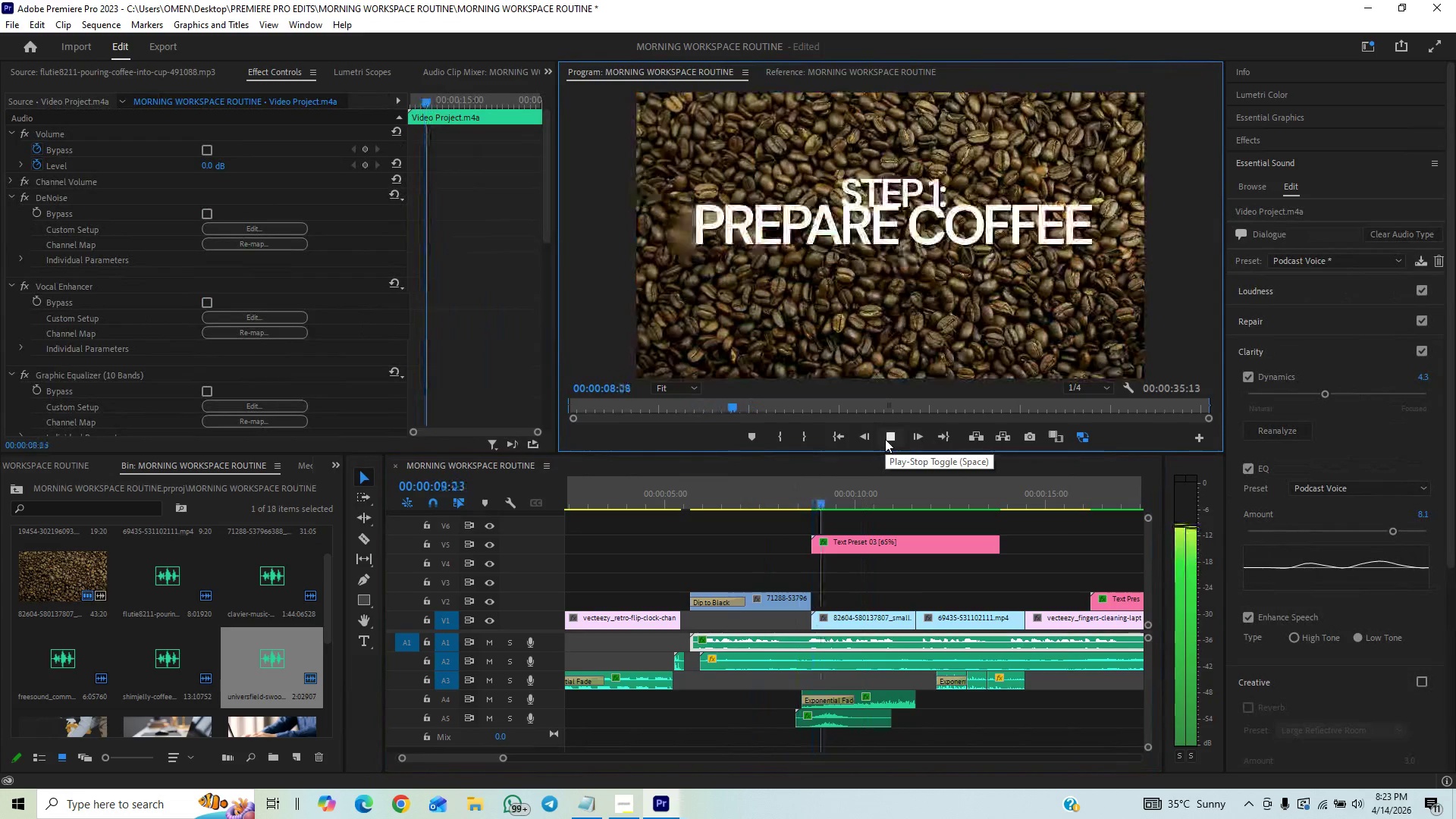 
left_click([885, 439])
 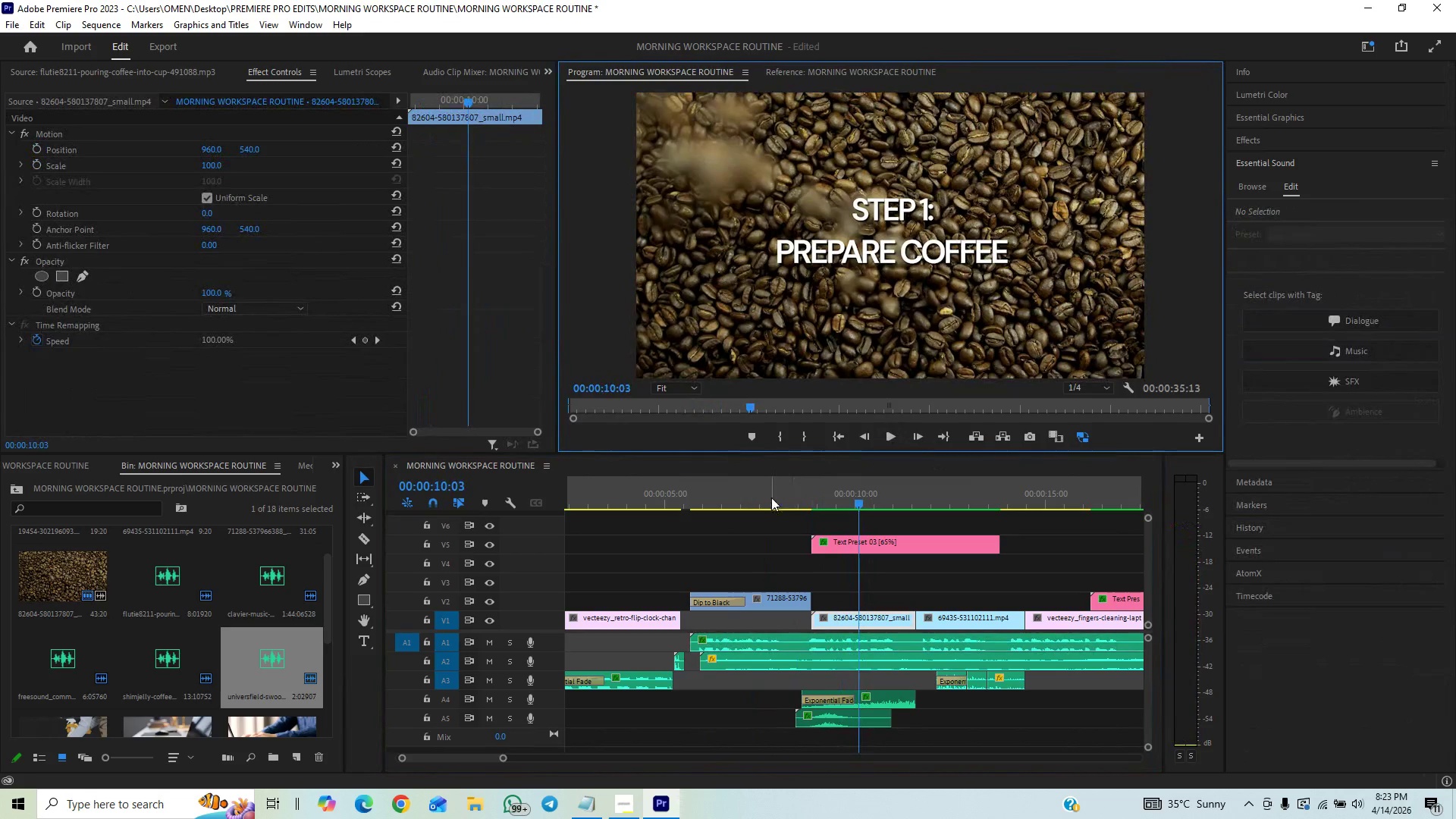 
left_click([771, 497])
 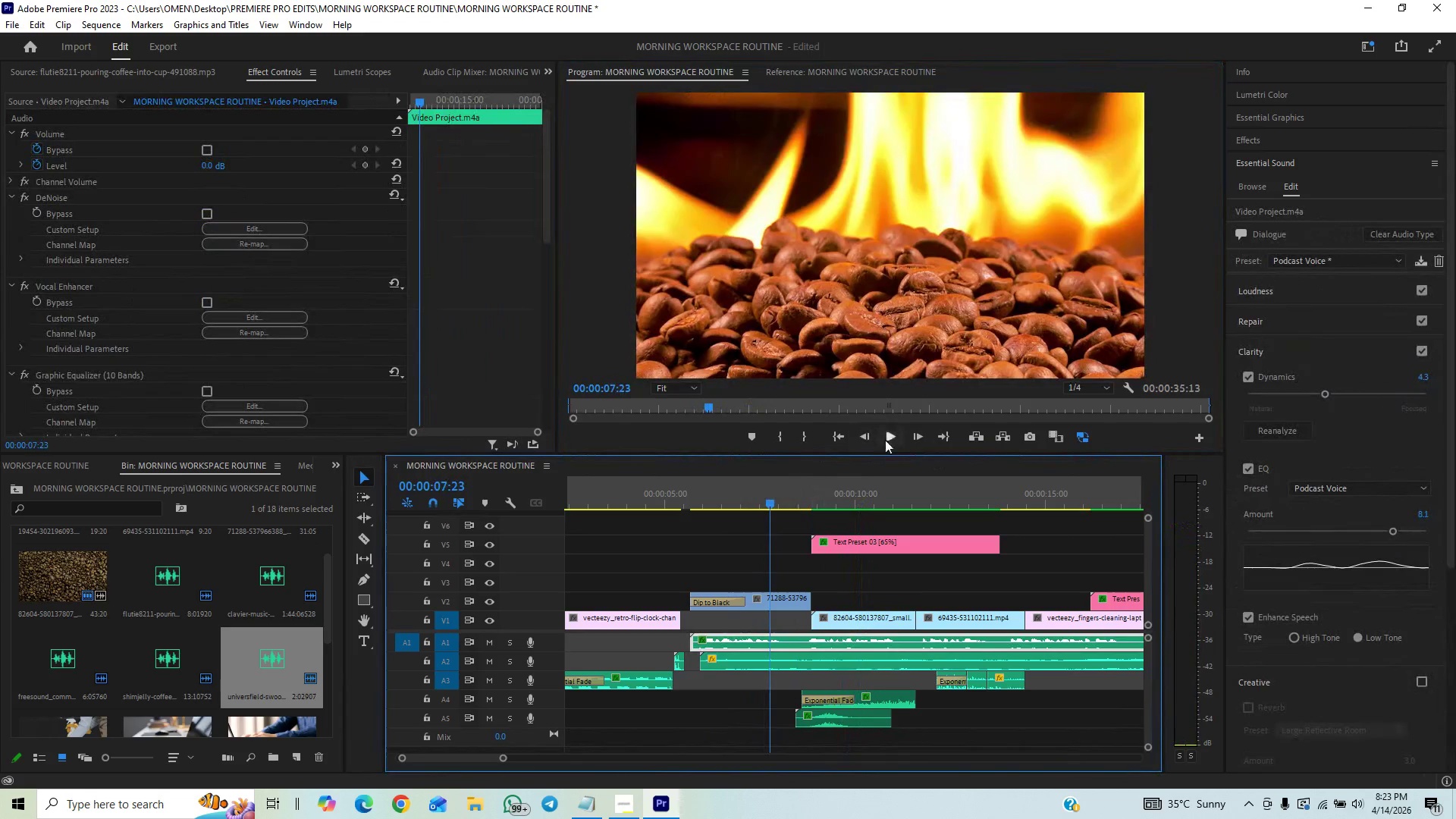 
left_click([891, 439])
 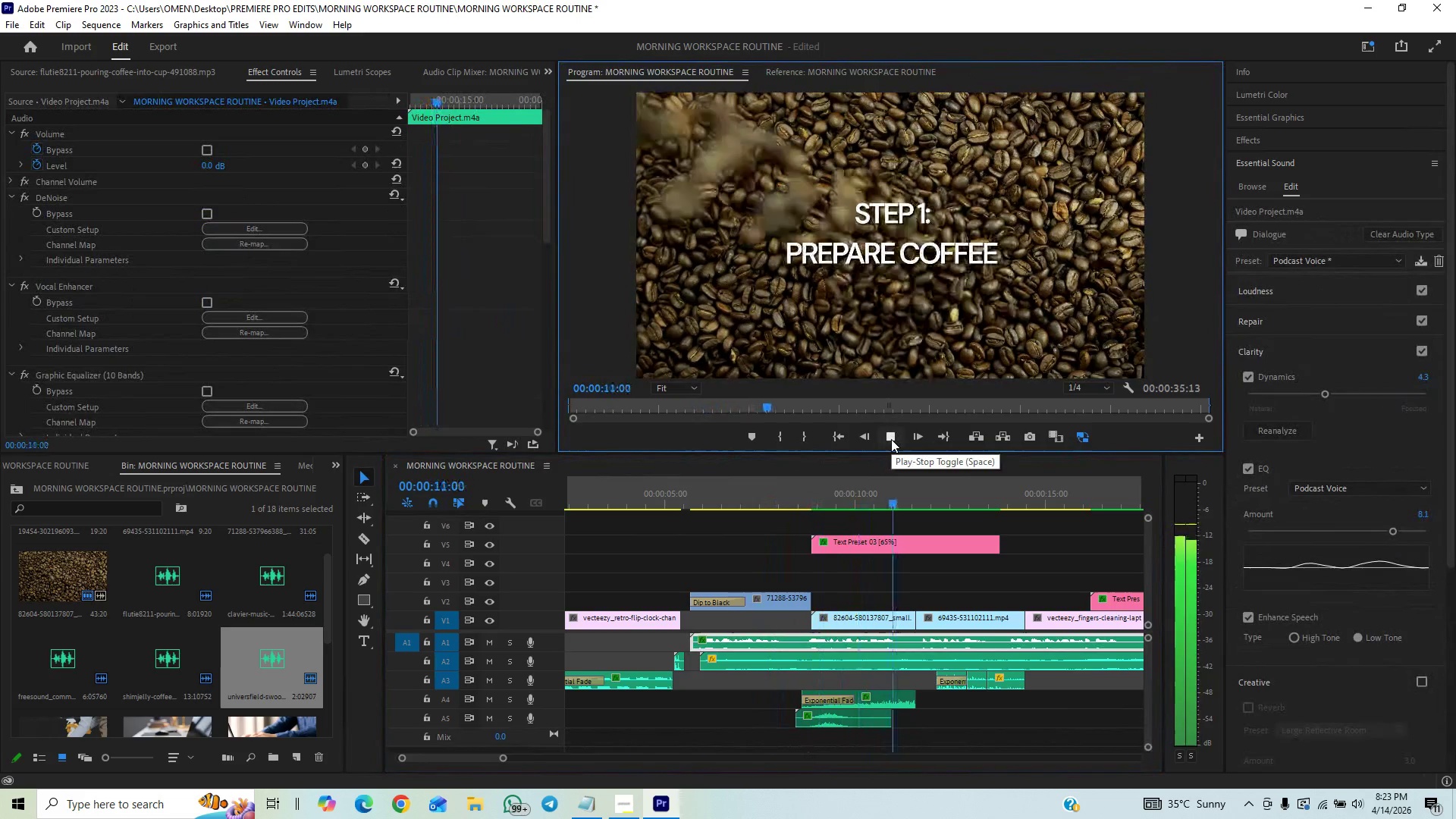 
left_click([891, 439])
 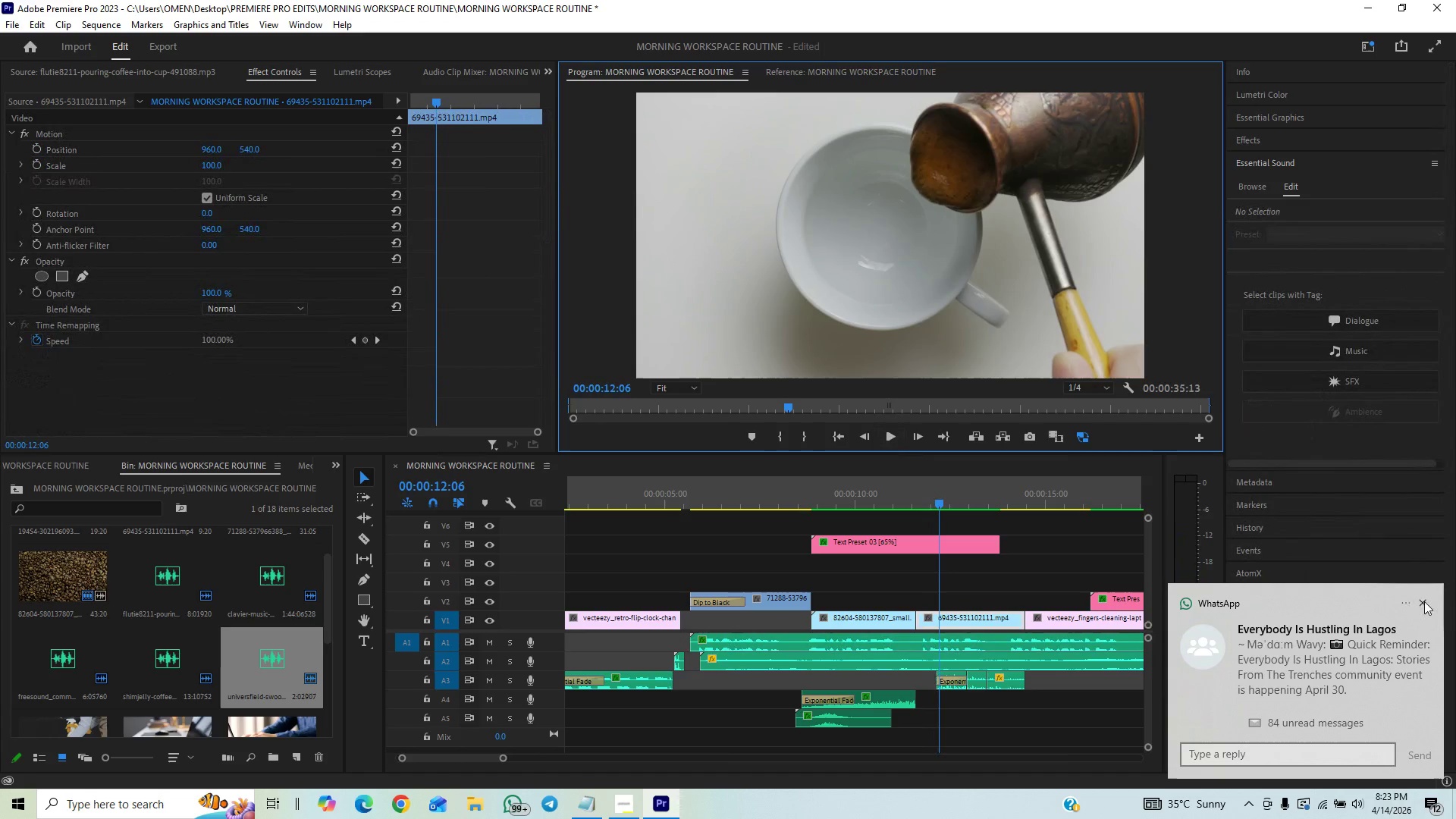 
left_click([1424, 601])
 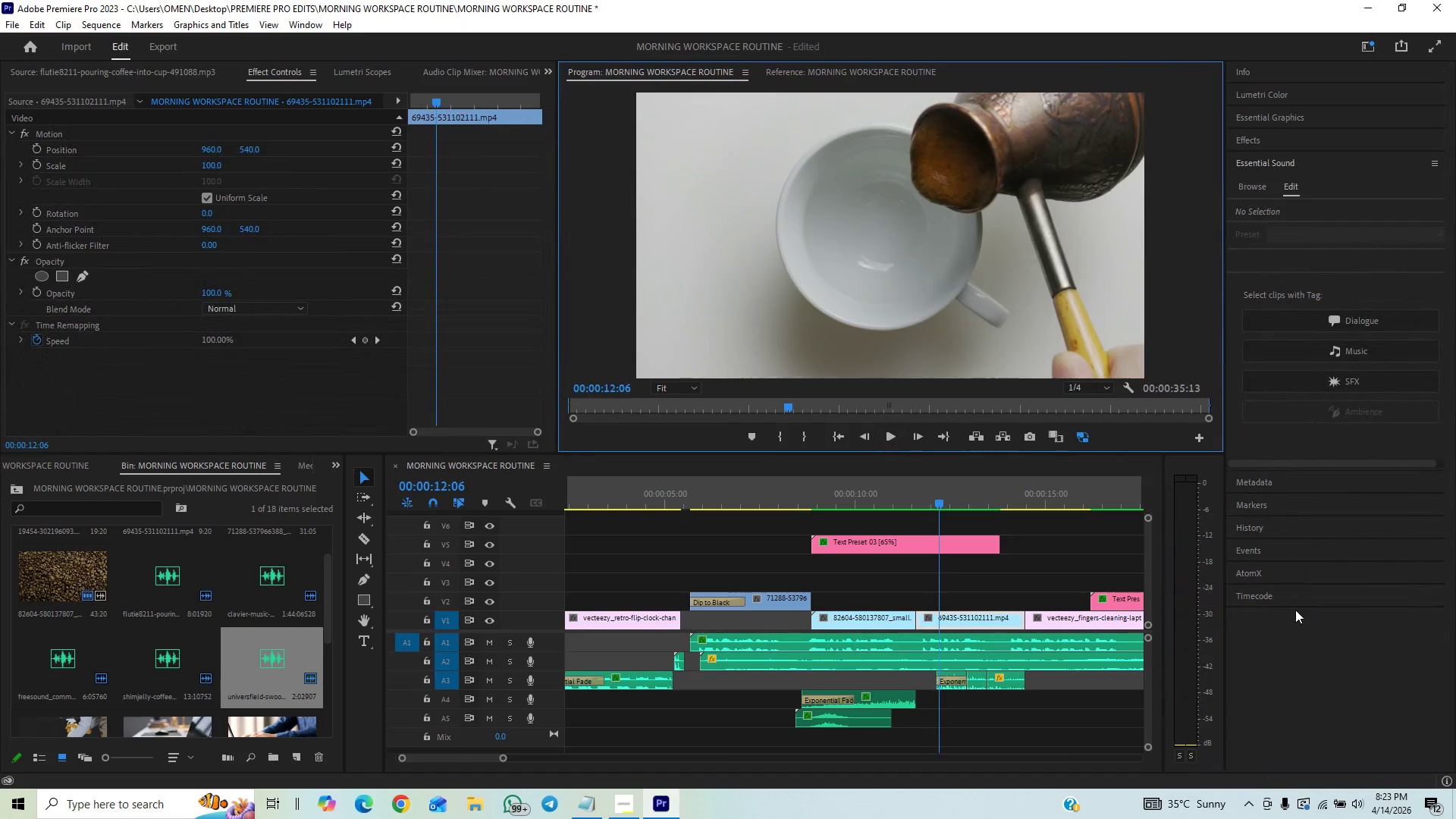 
key(Control+S)
 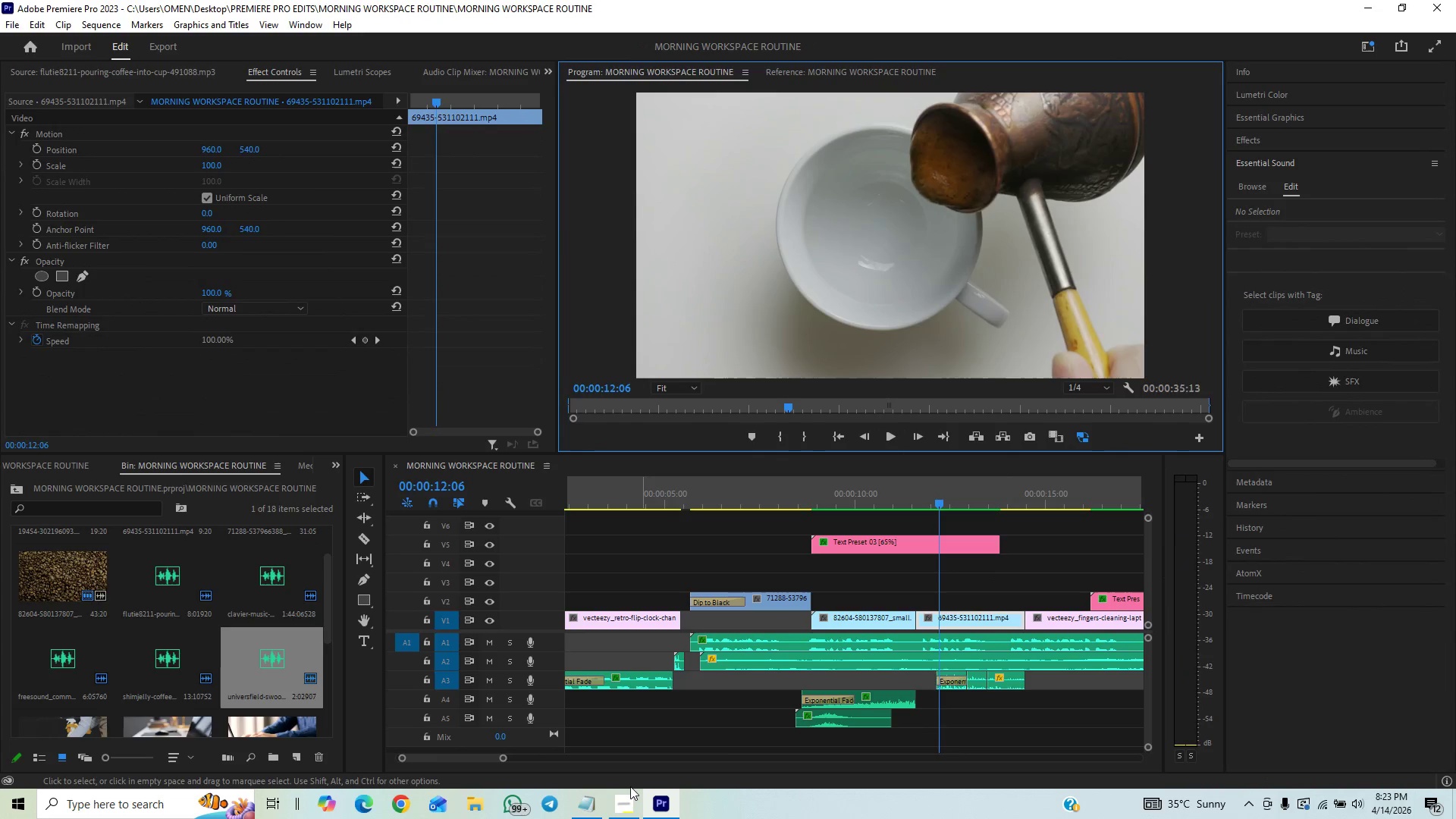 
left_click([624, 804])